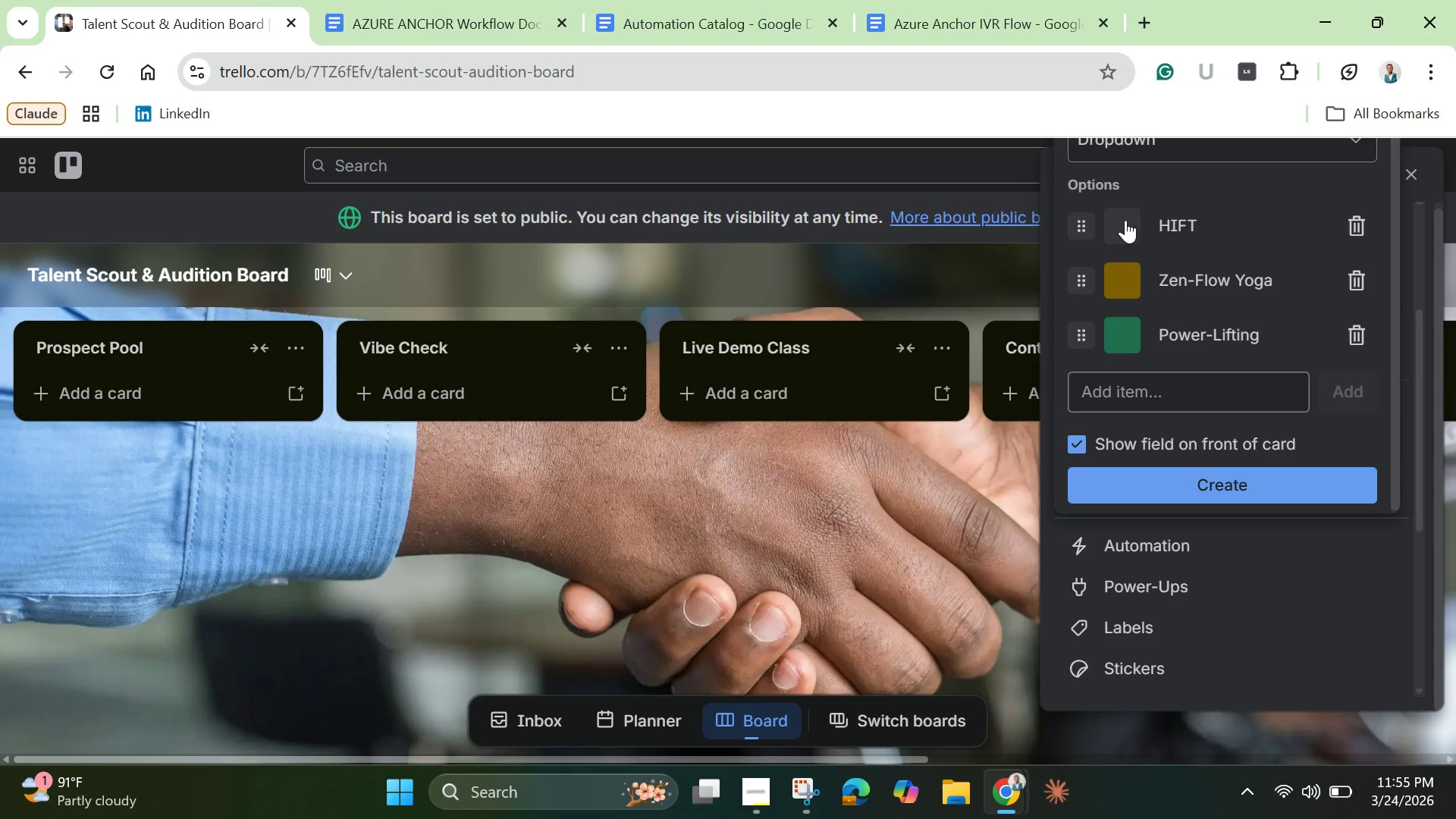 
left_click([1122, 217])
 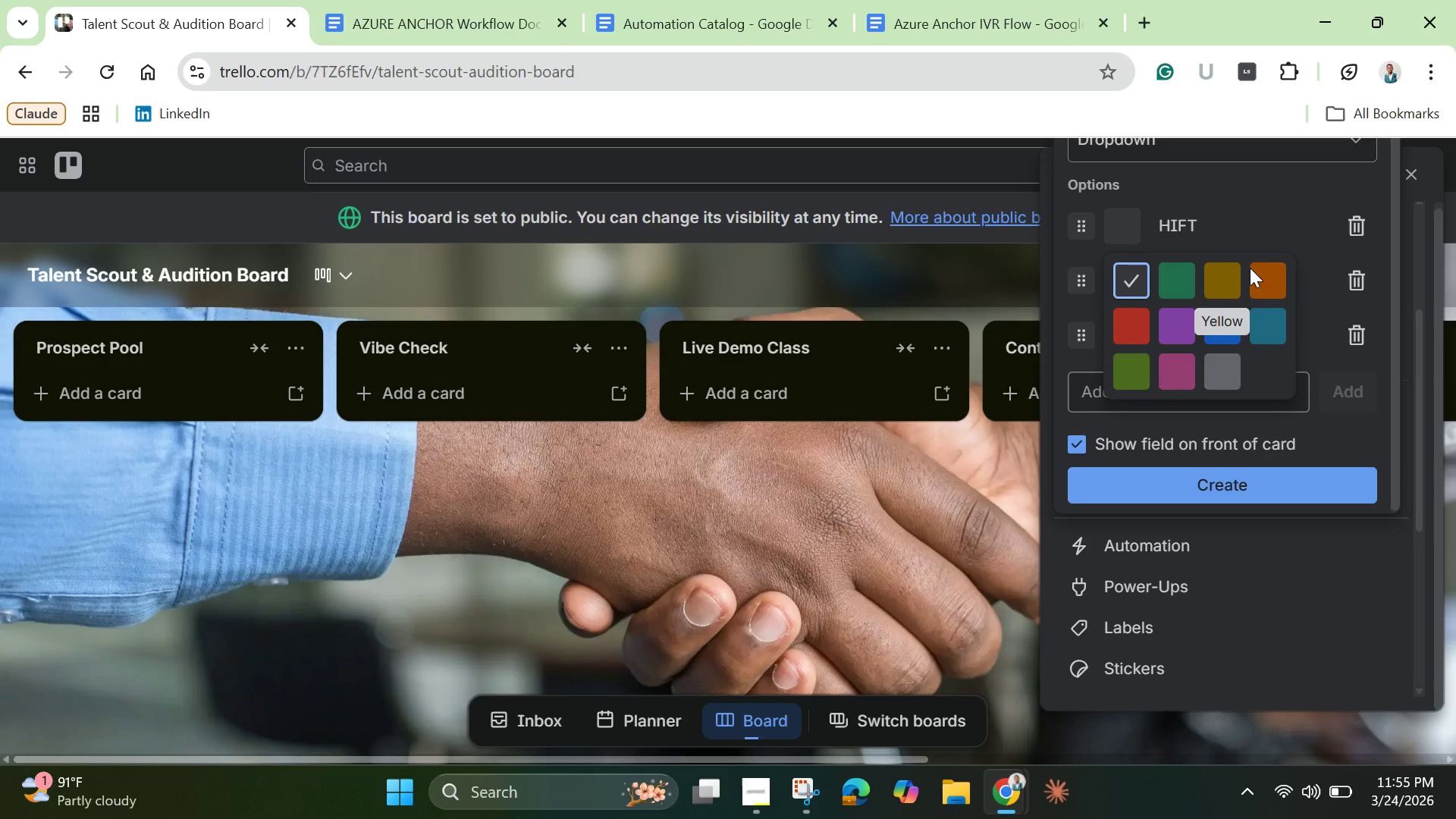 
left_click([1264, 265])
 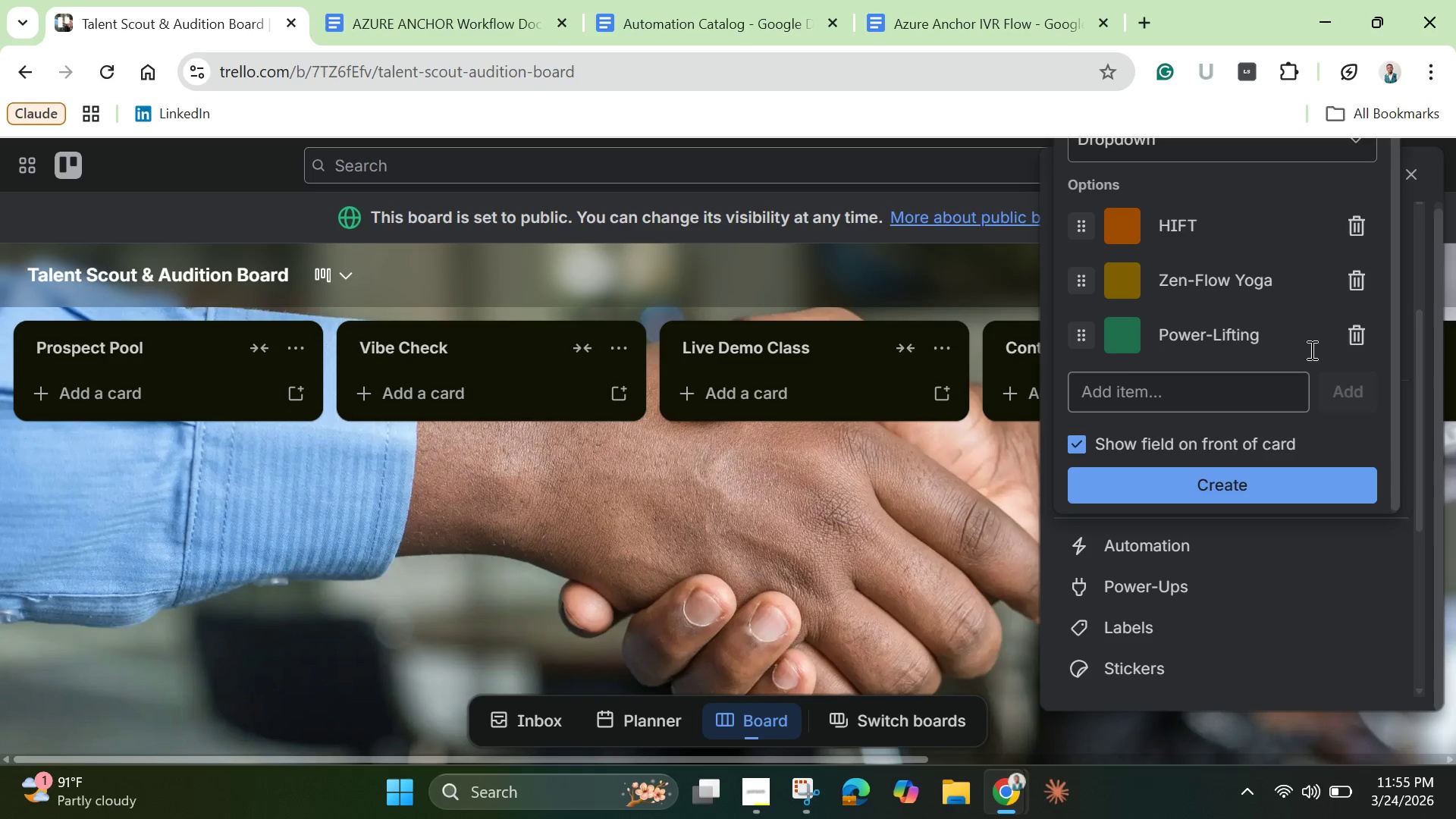 
scroll: coordinate [1310, 366], scroll_direction: down, amount: 3.0
 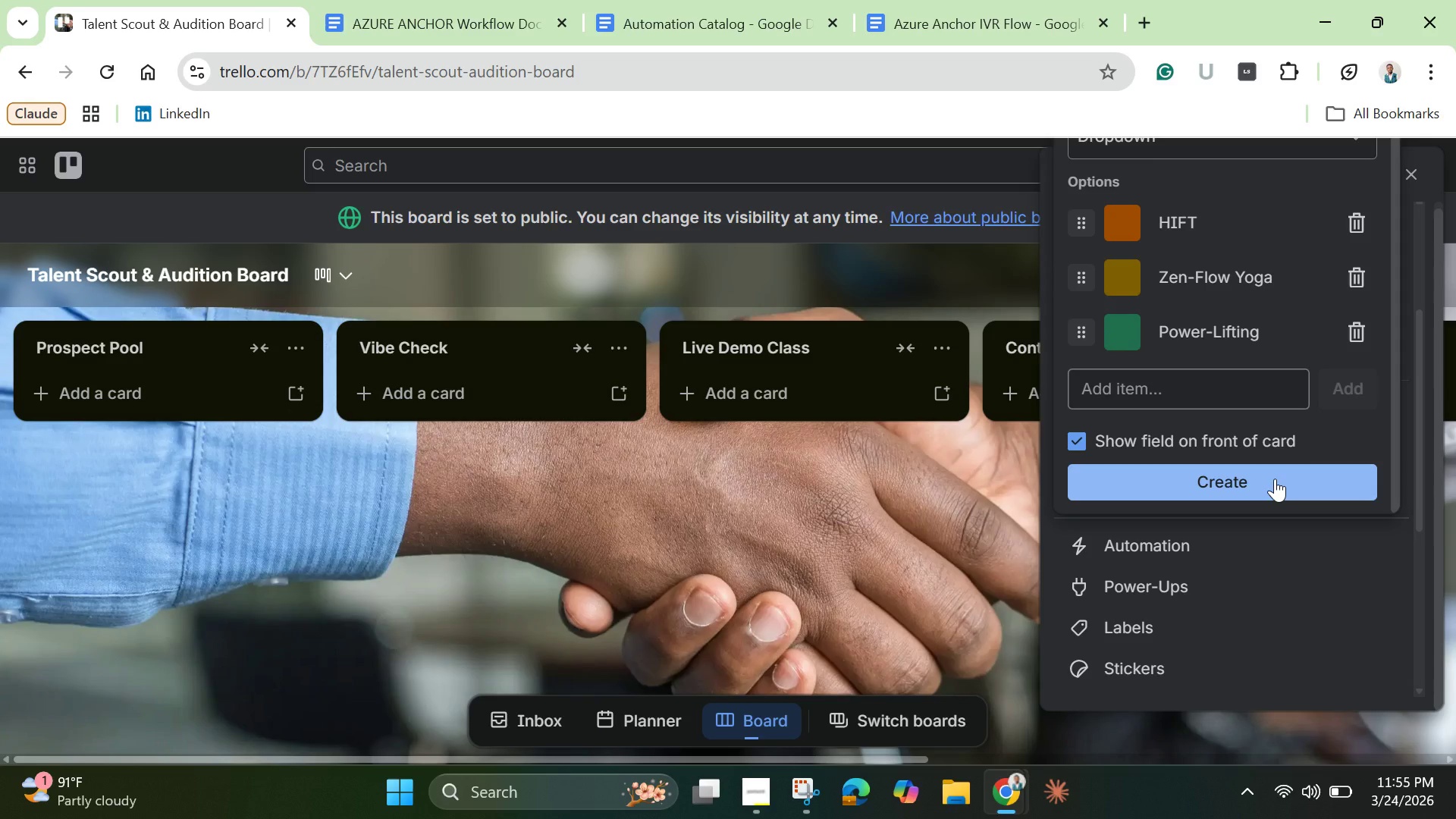 
wait(6.0)
 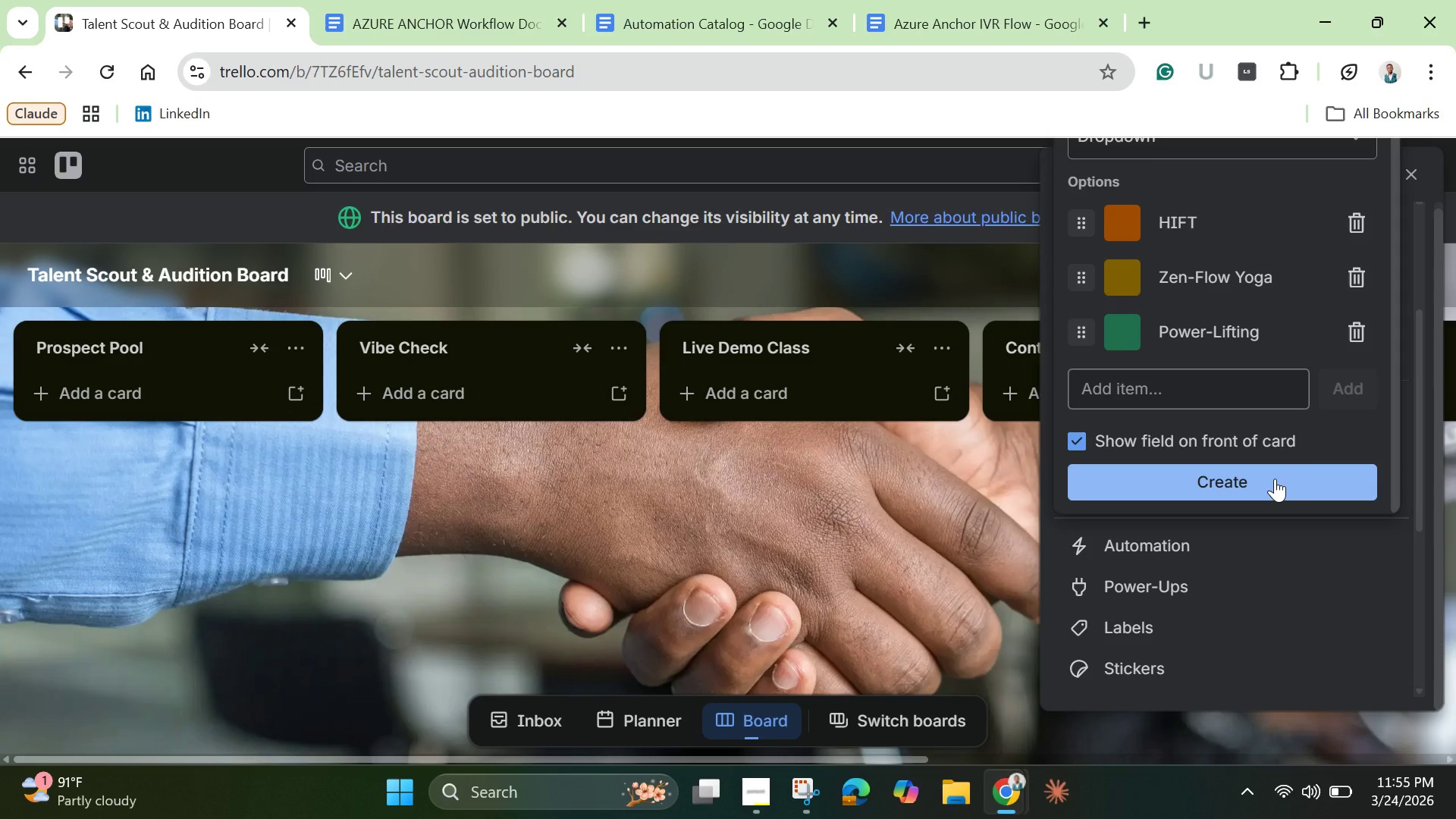 
left_click([1275, 479])
 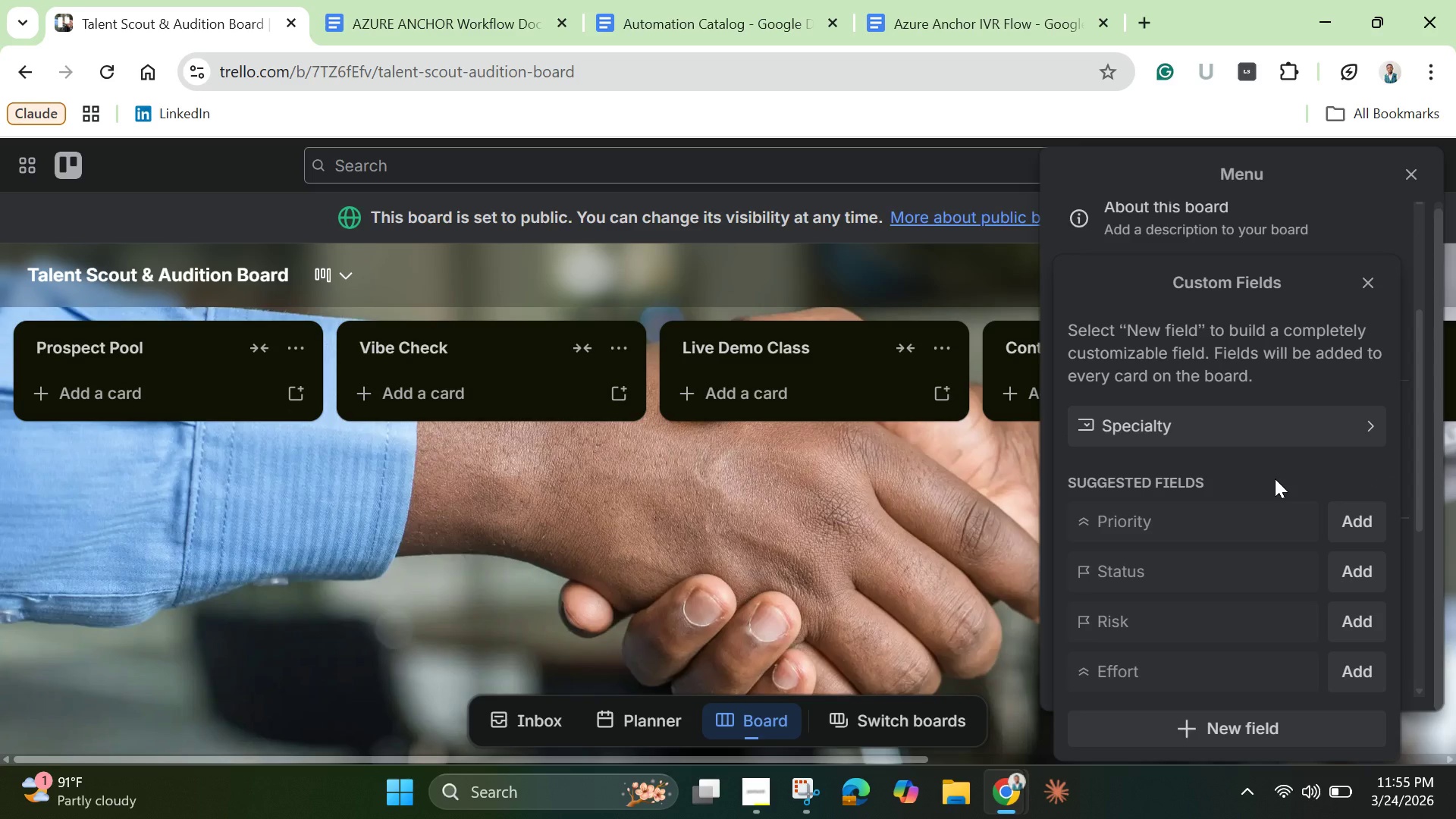 
scroll: coordinate [1275, 479], scroll_direction: down, amount: 3.0
 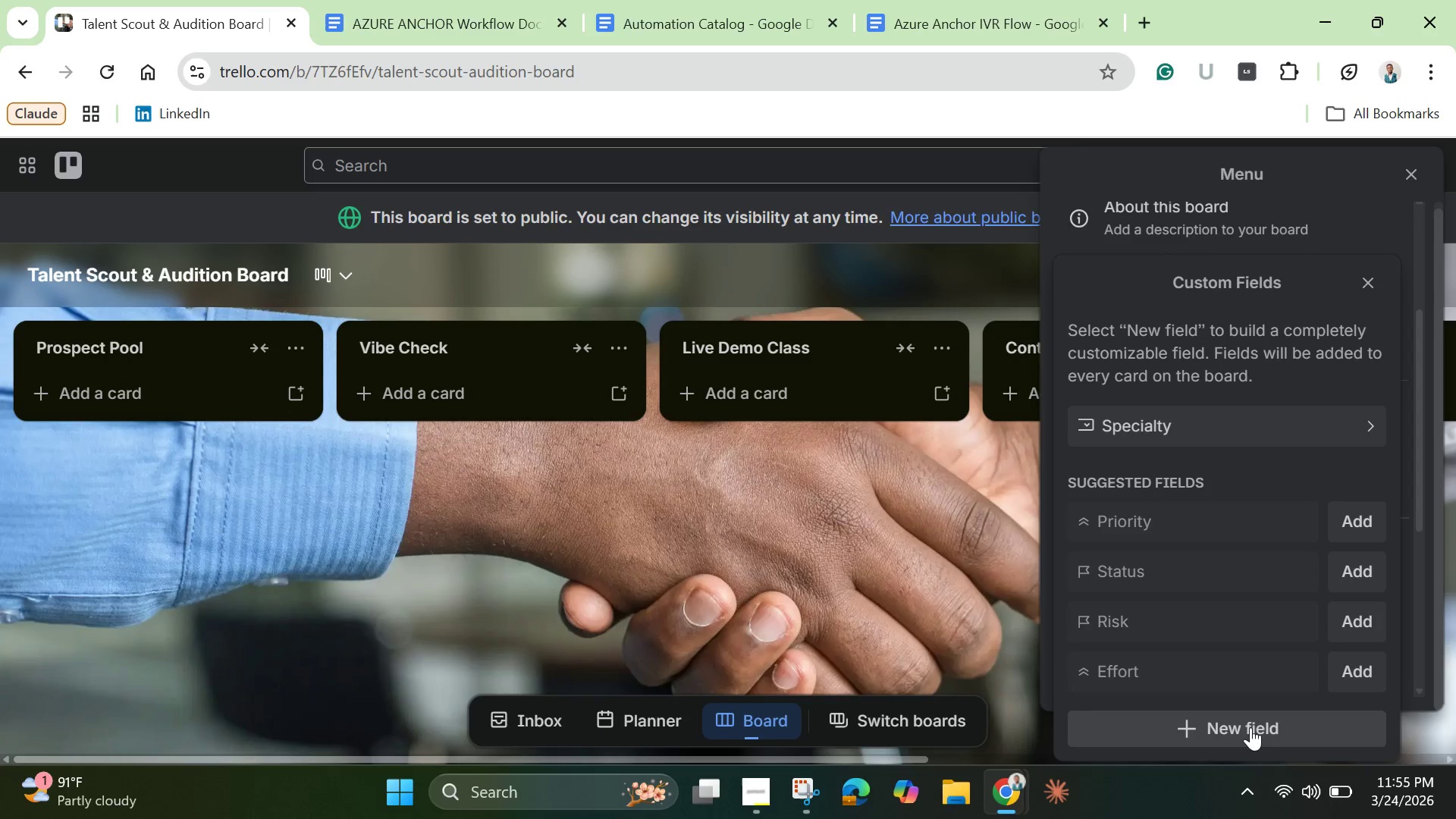 
left_click([1249, 721])
 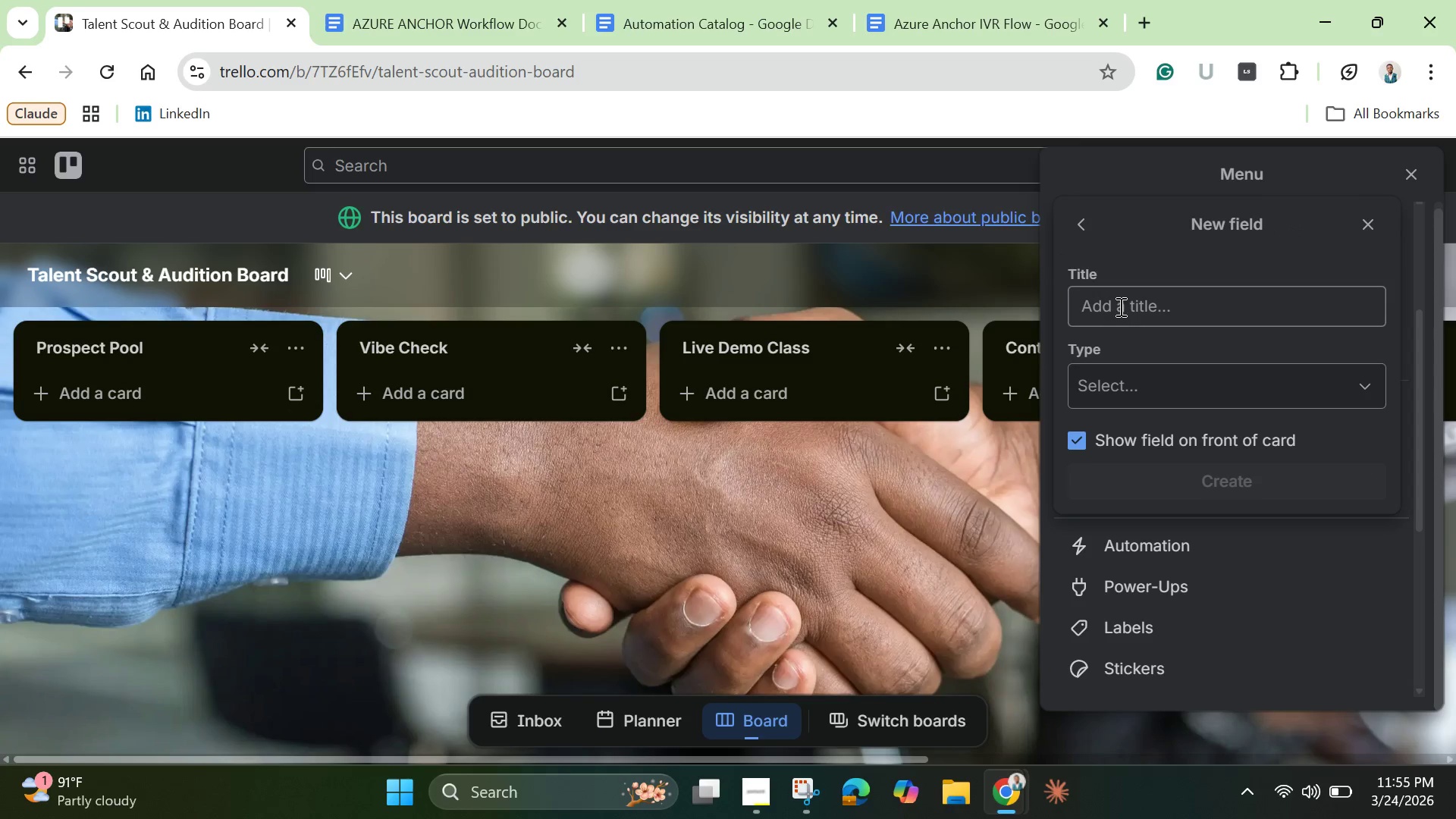 
left_click([1119, 306])
 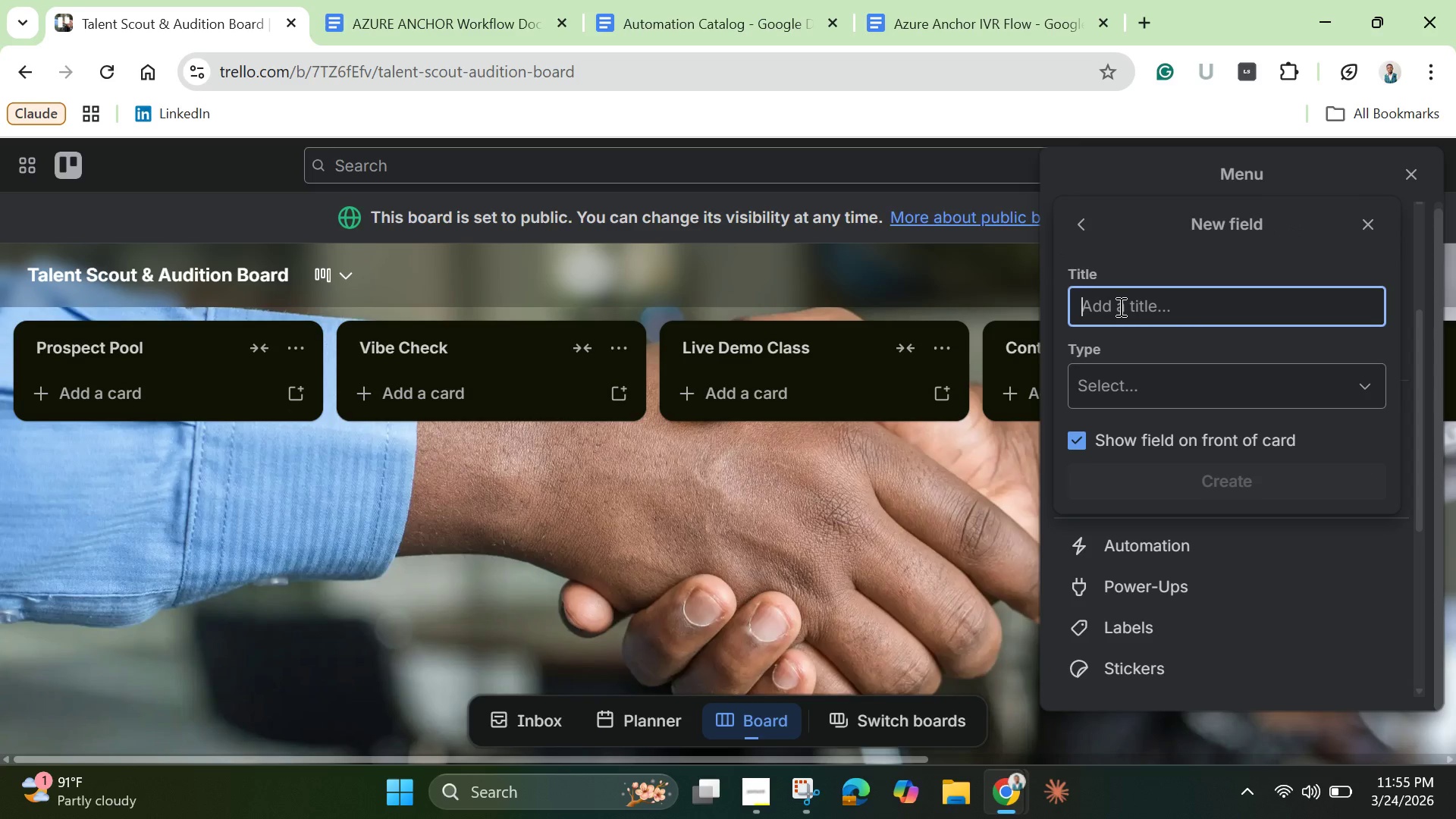 
hold_key(key=ControlLeft, duration=0.38)
 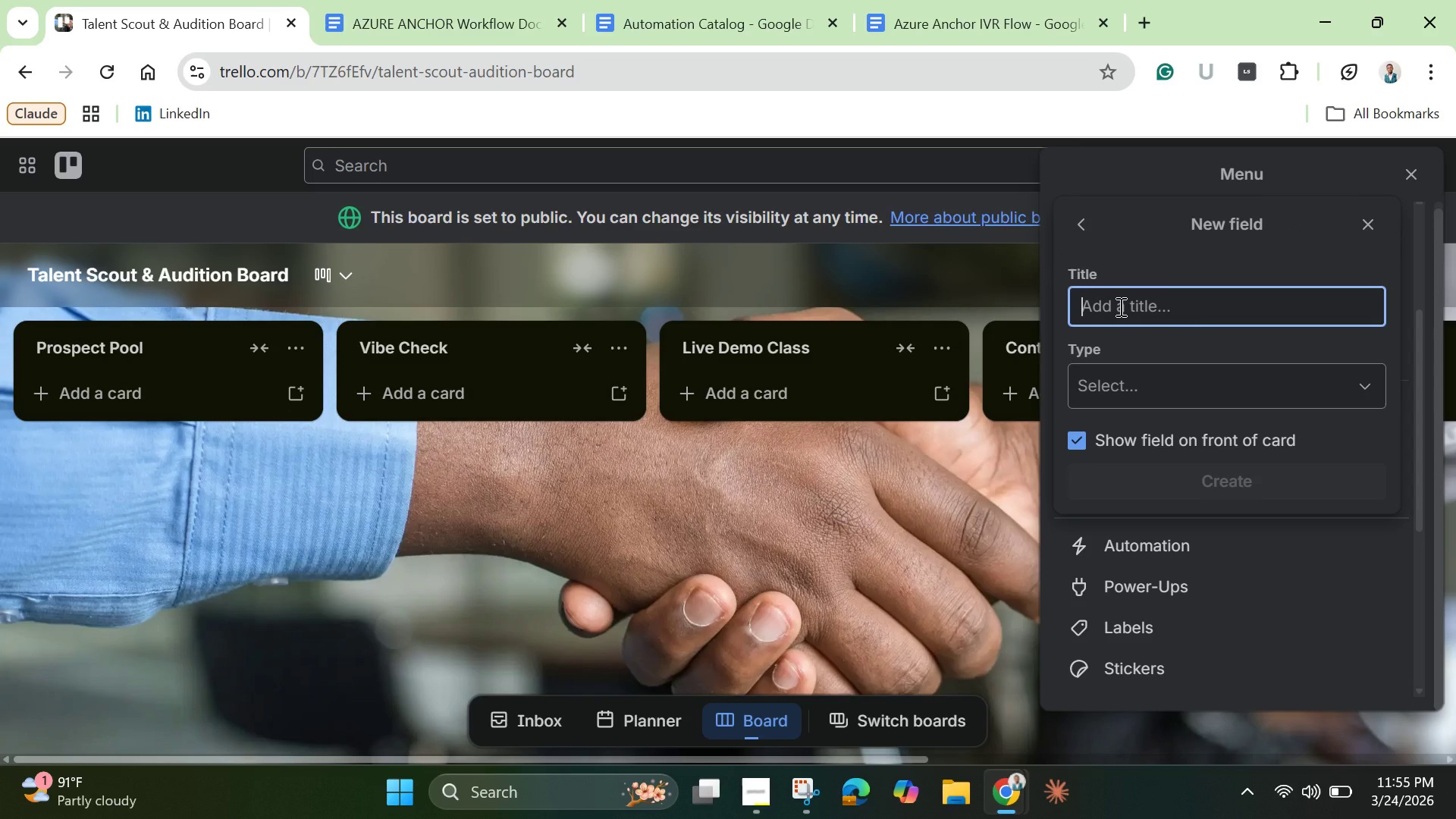 
type(Location)
 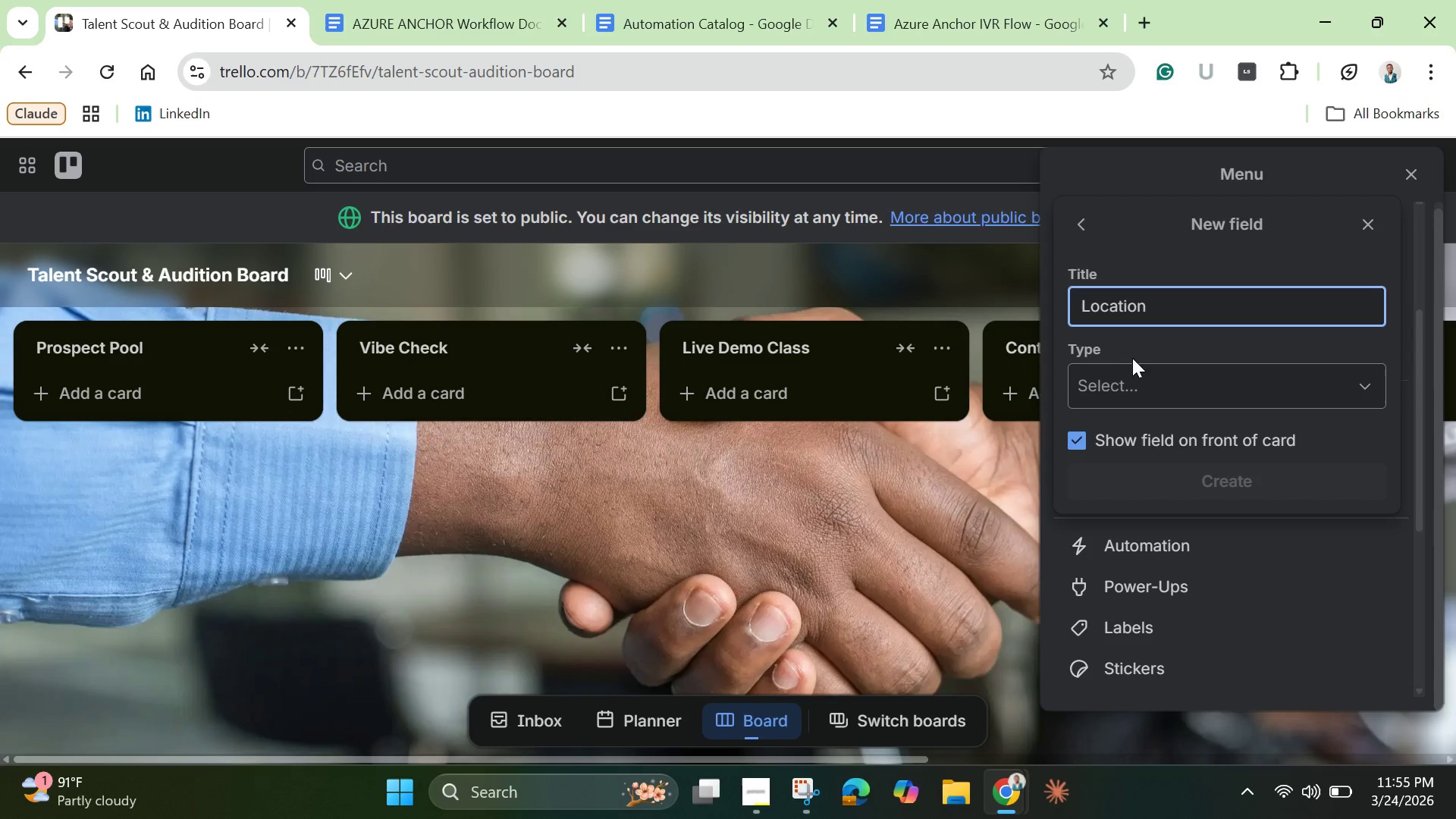 
left_click([1138, 380])
 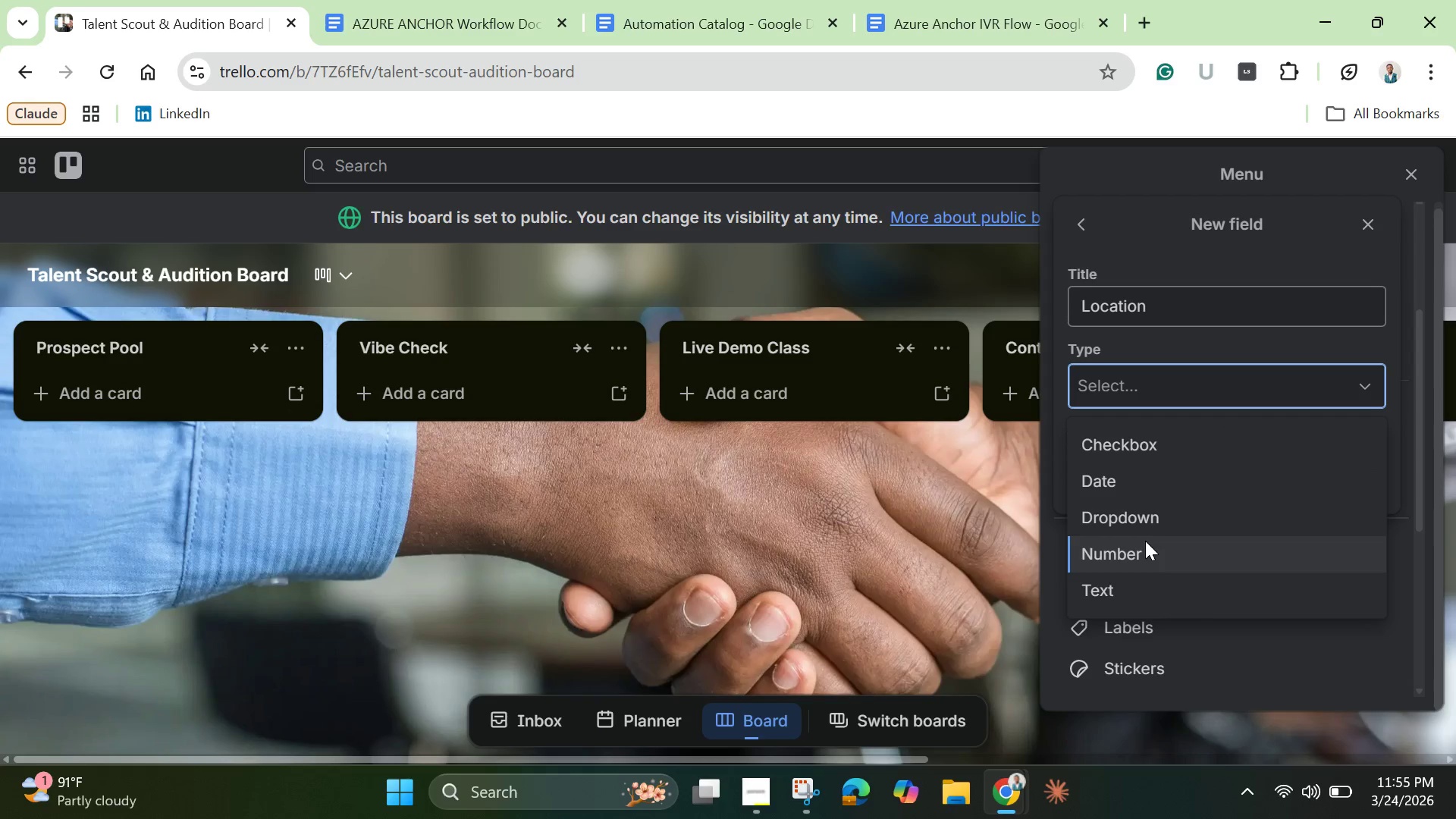 
left_click([1145, 526])
 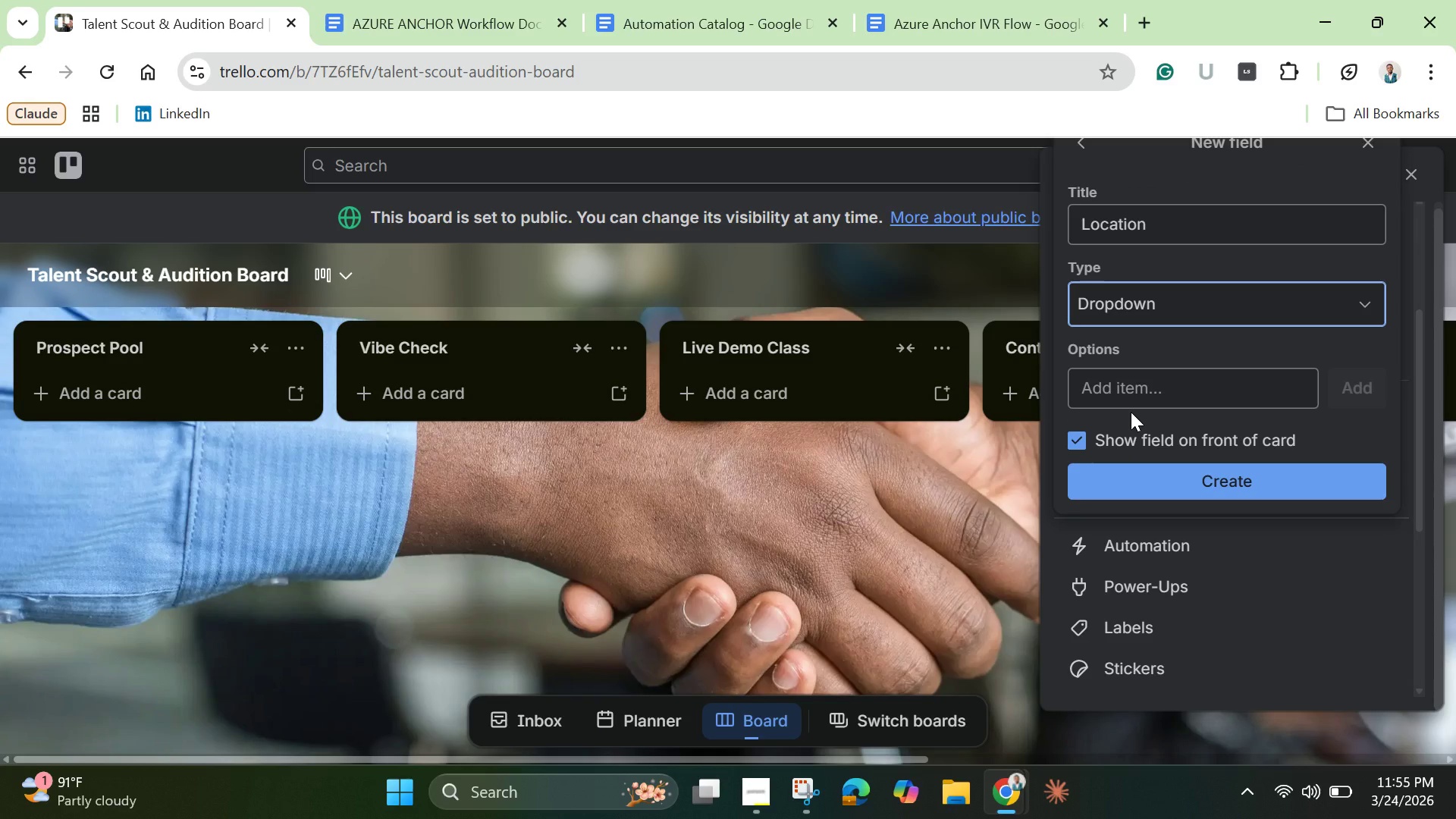 
left_click([1136, 398])
 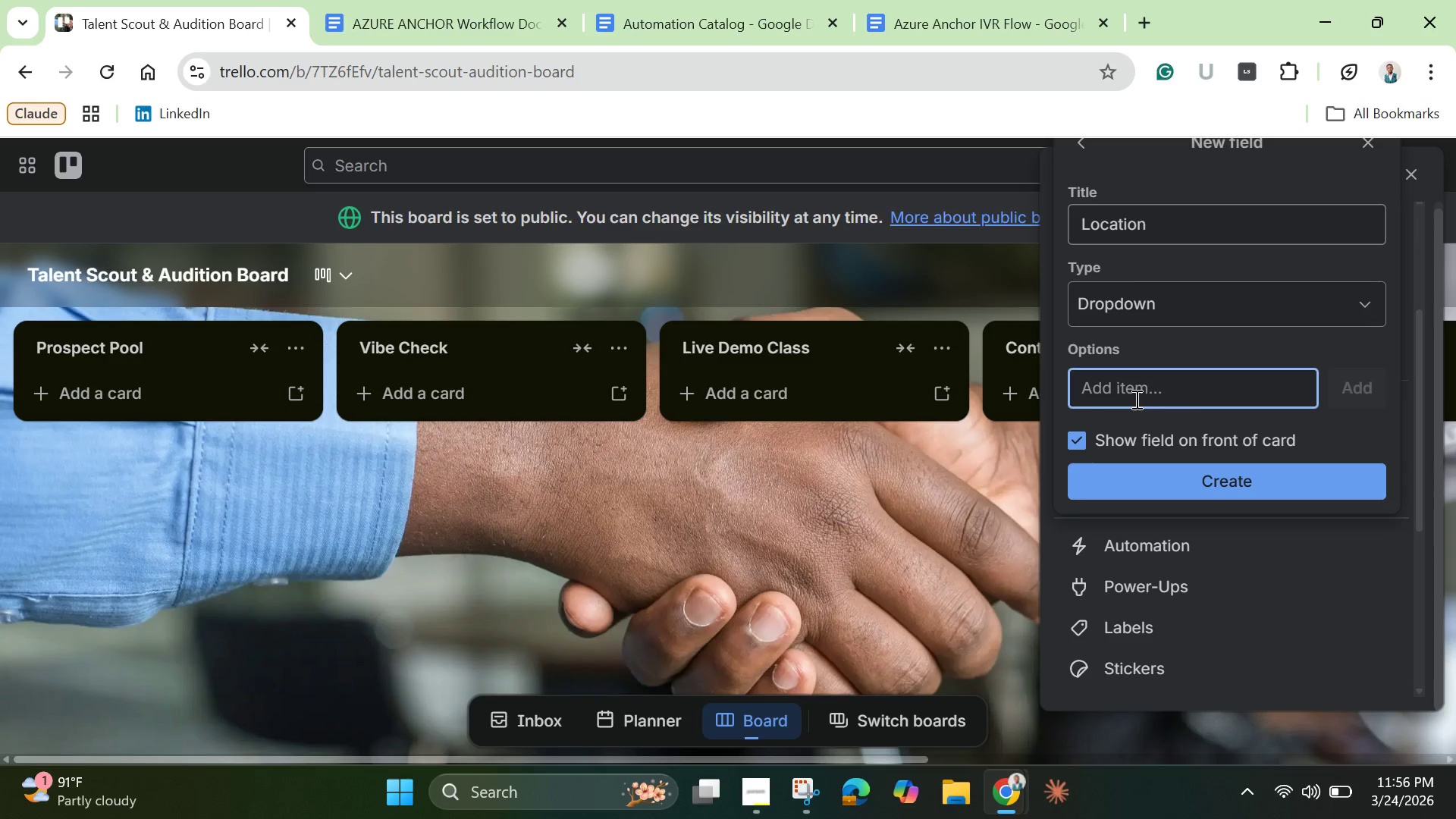 
type(Dpoew)
key(Backspace)
key(Backspace)
key(Backspace)
type(wntown)
key(Backspace)
 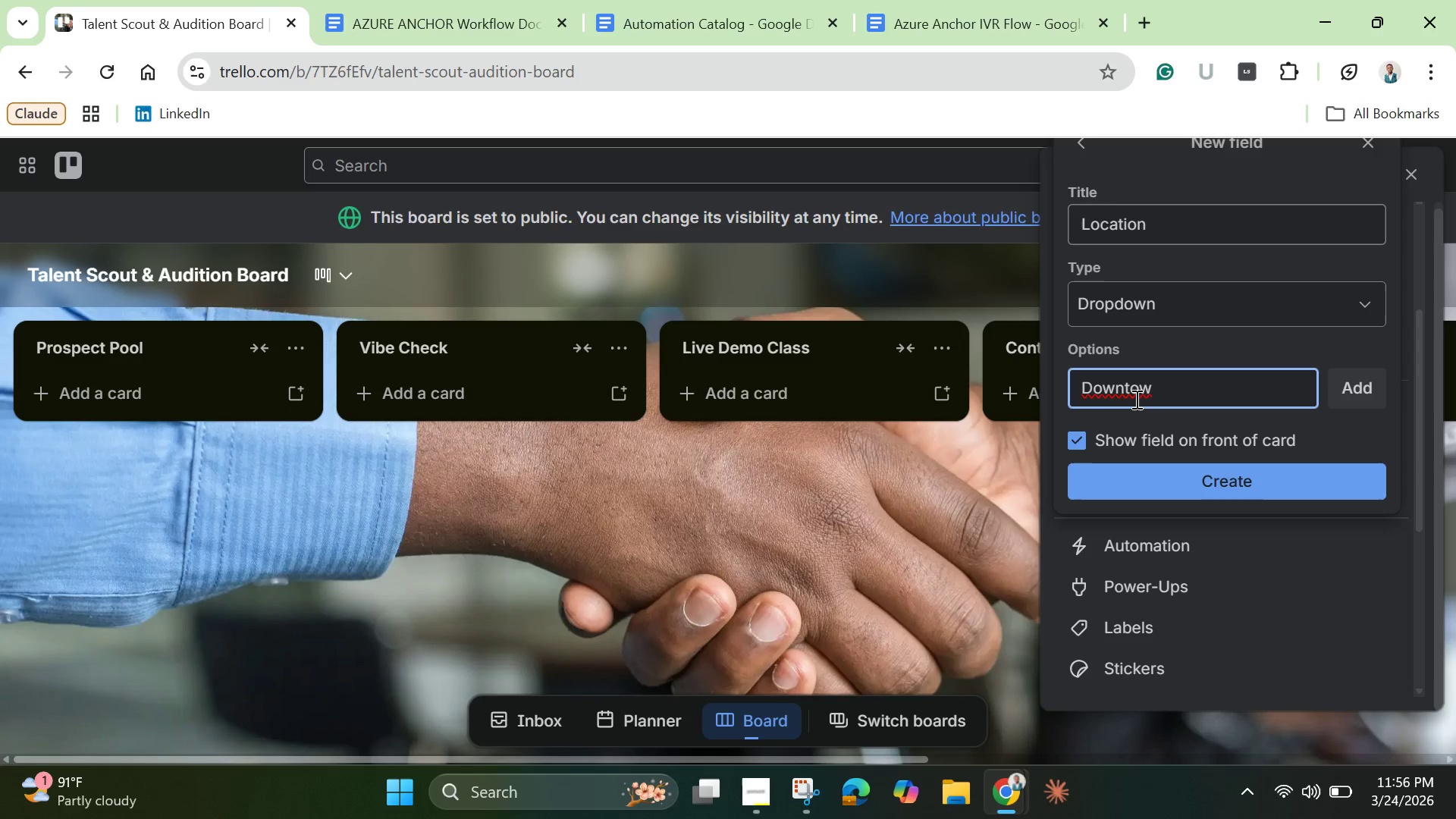 
key(N)
 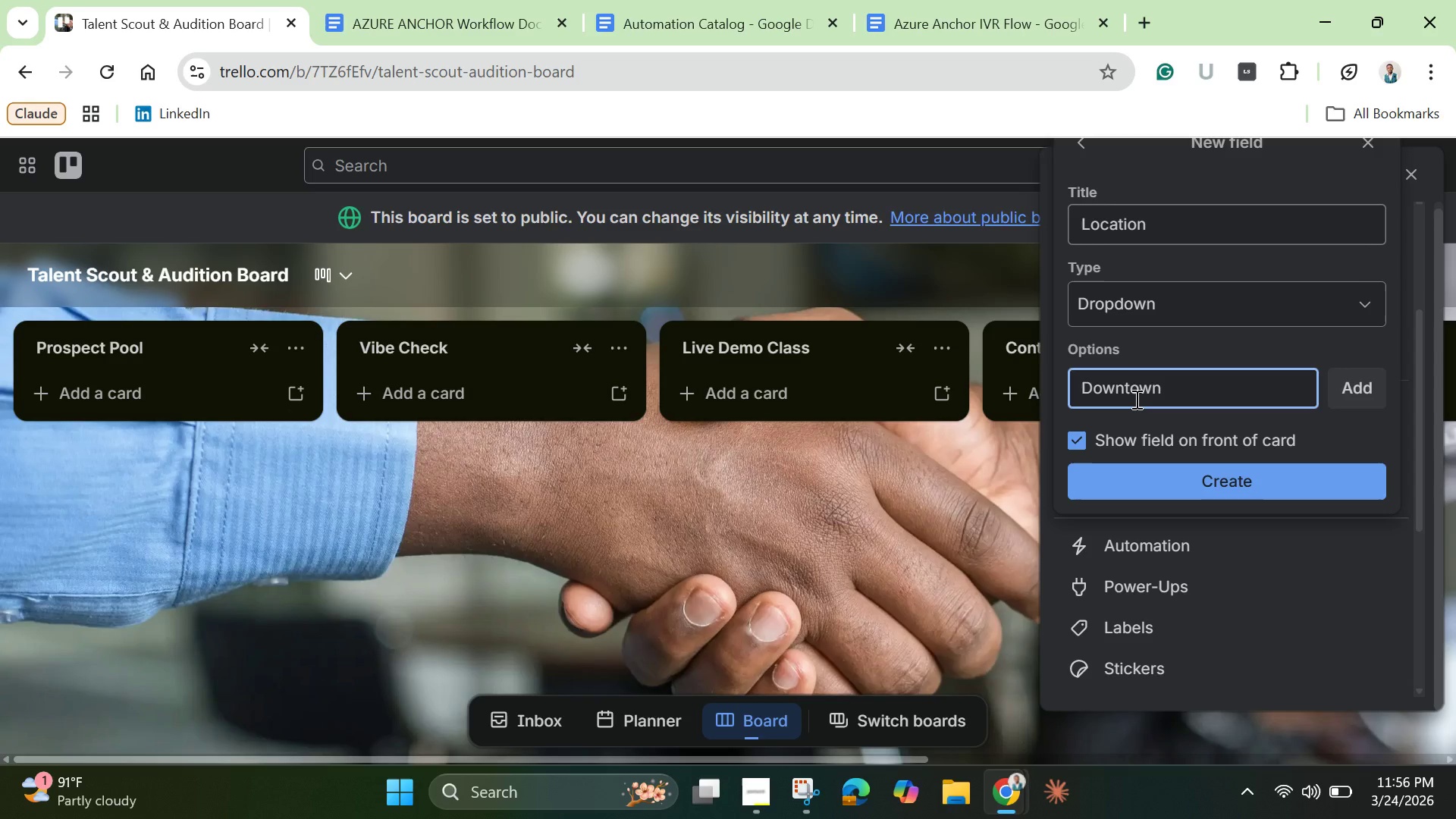 
key(Enter)
 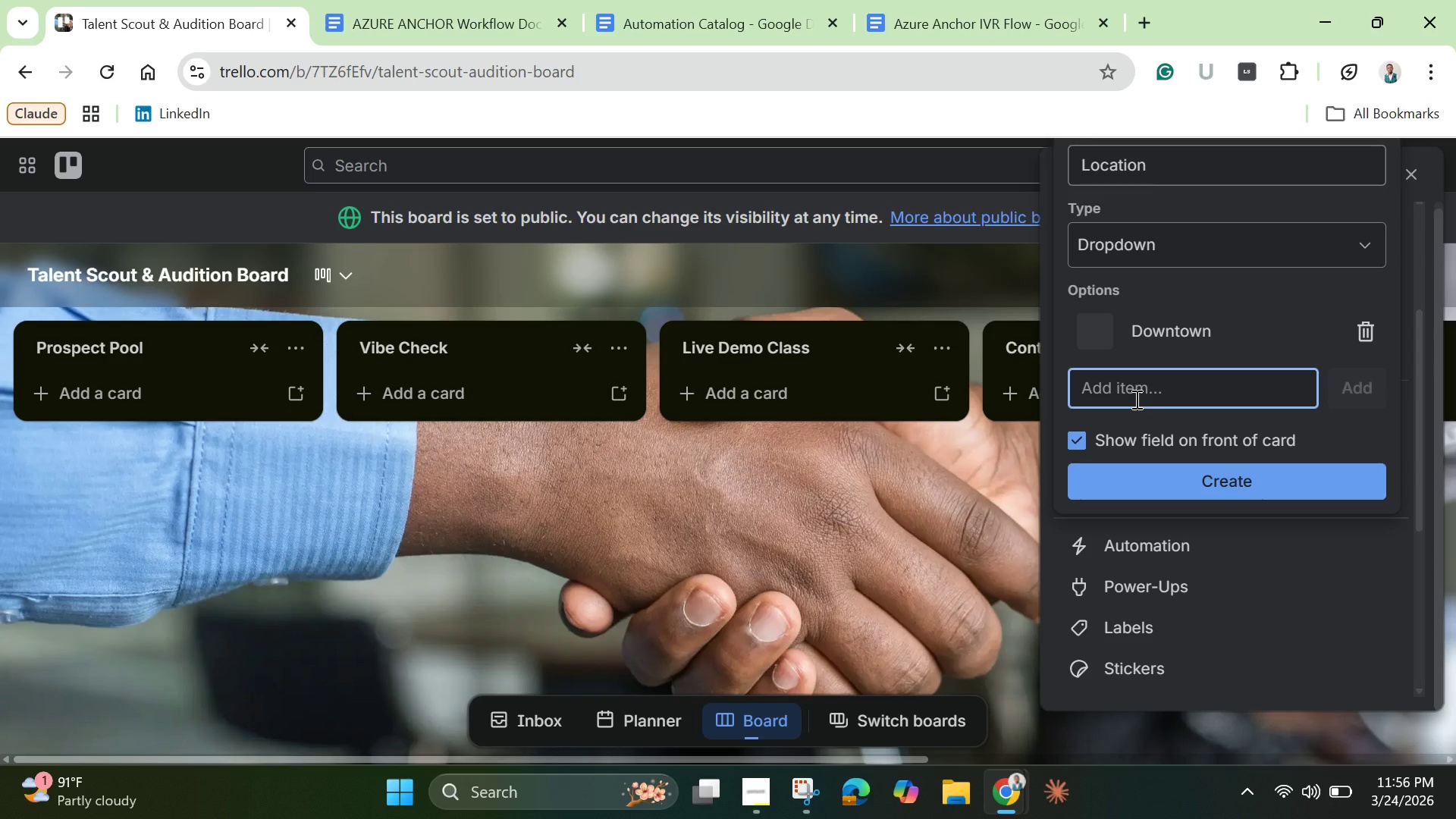 
type(Midtown)
 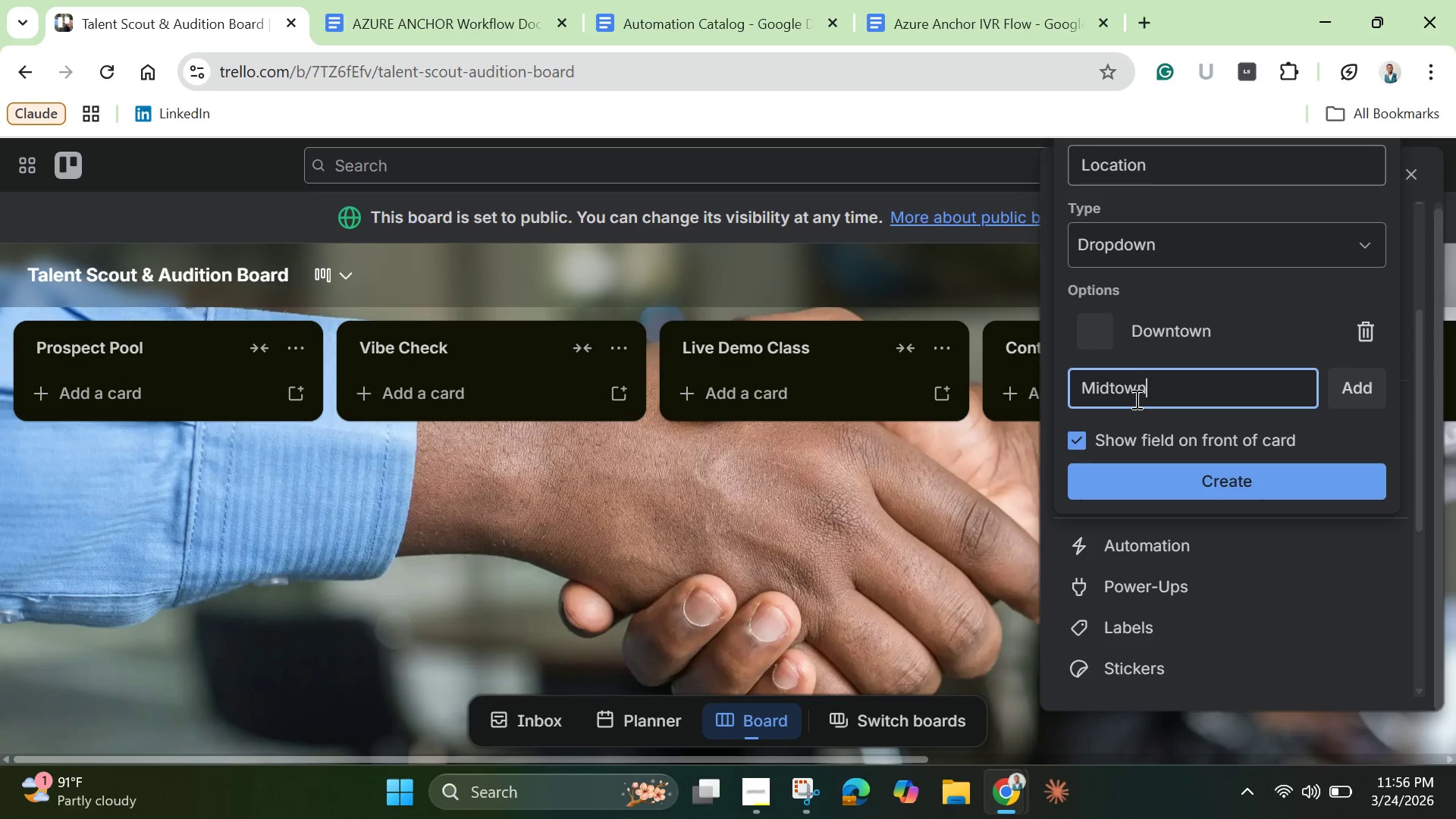 
key(Enter)
 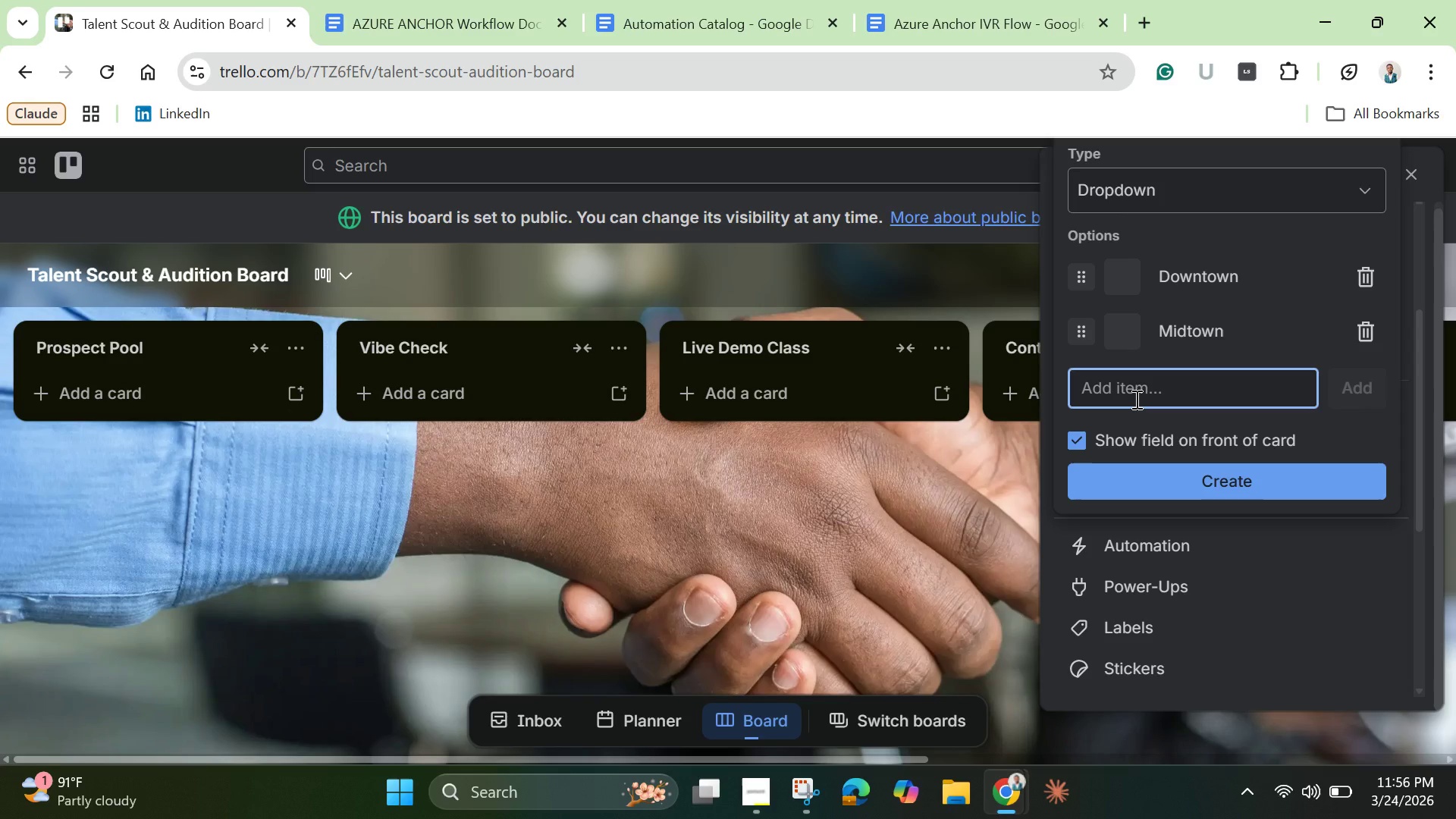 
wait(6.39)
 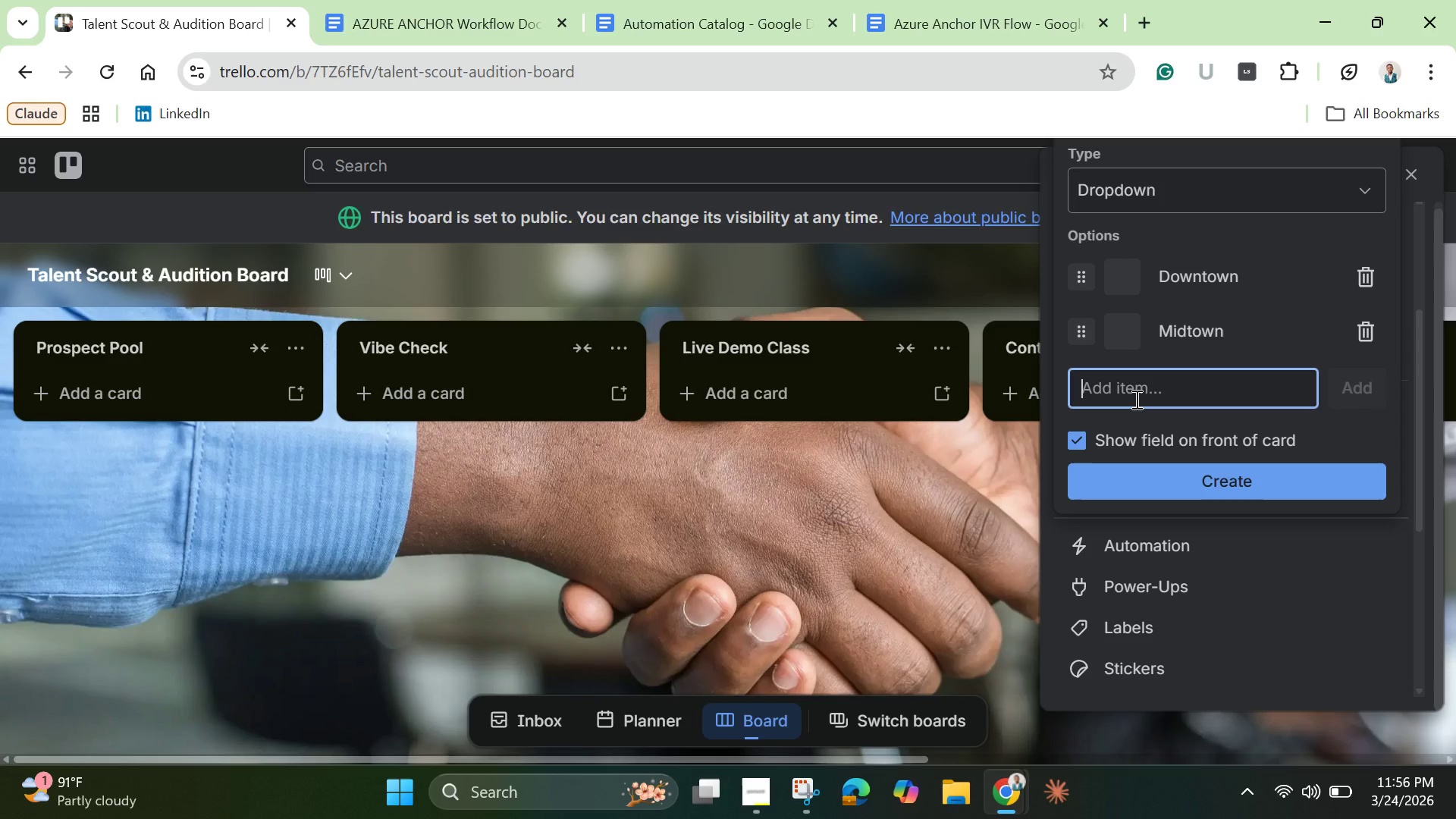 
type(Uptown)
 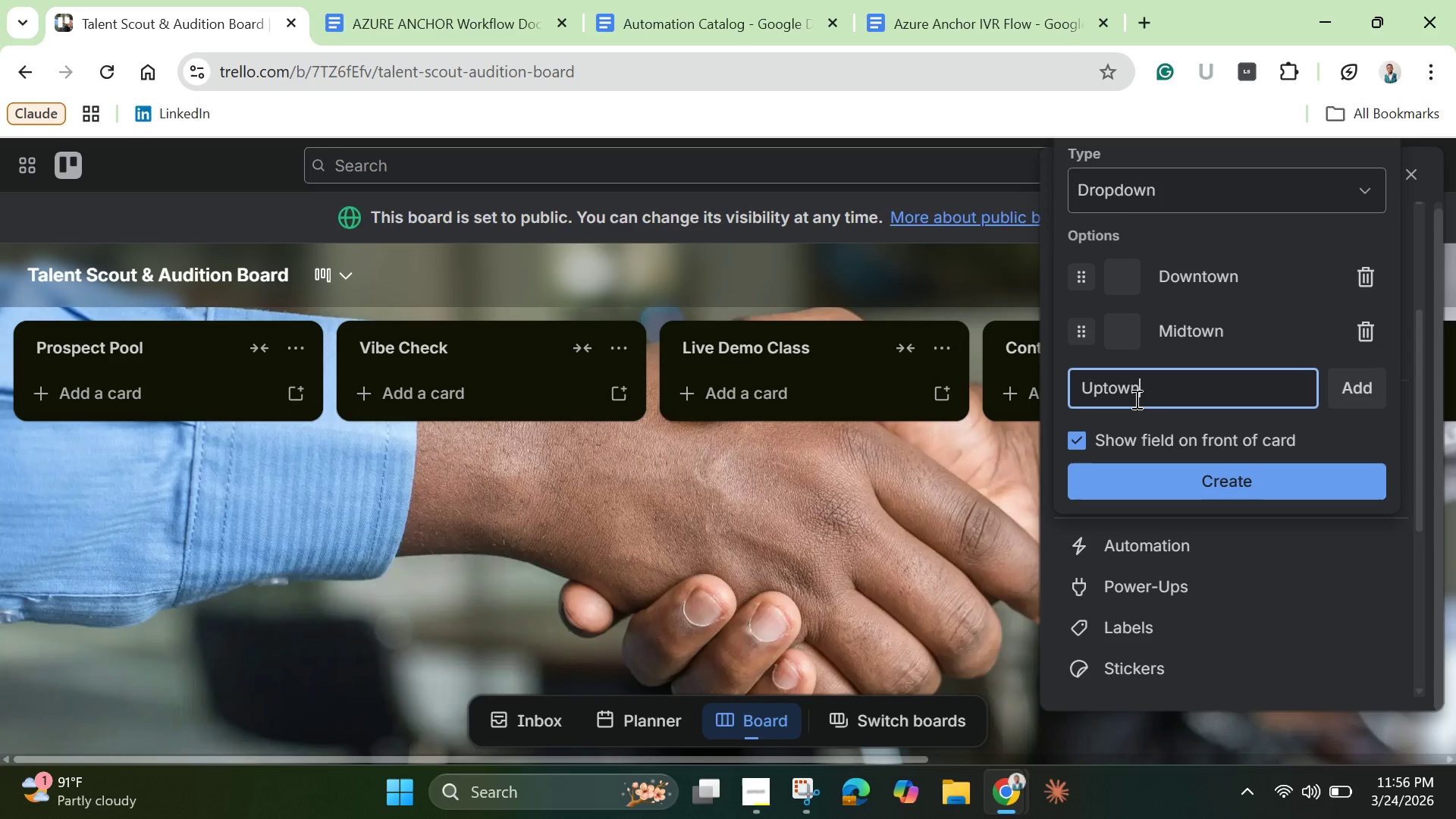 
key(Enter)
 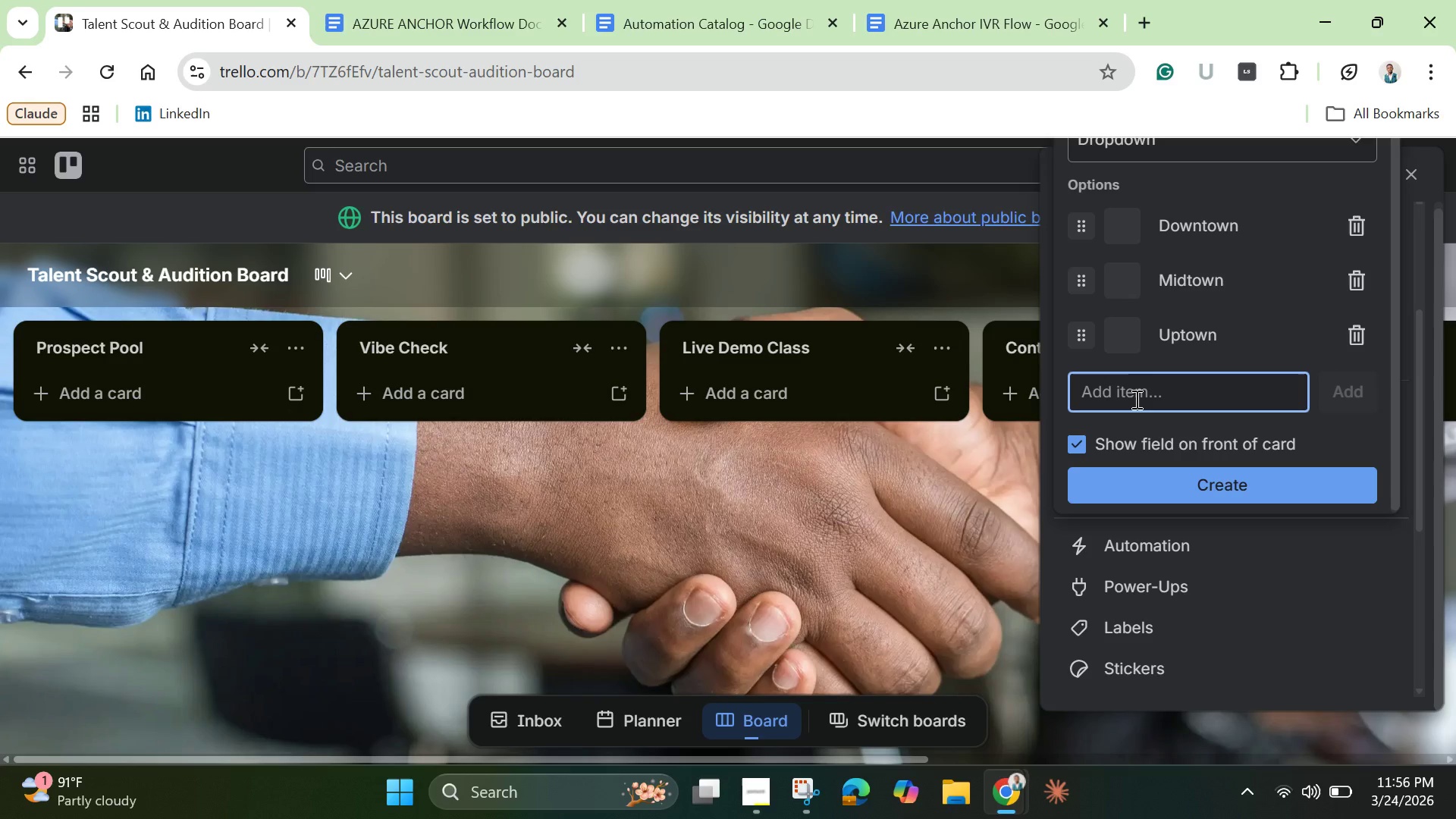 
hold_key(key=ShiftLeft, duration=0.44)
 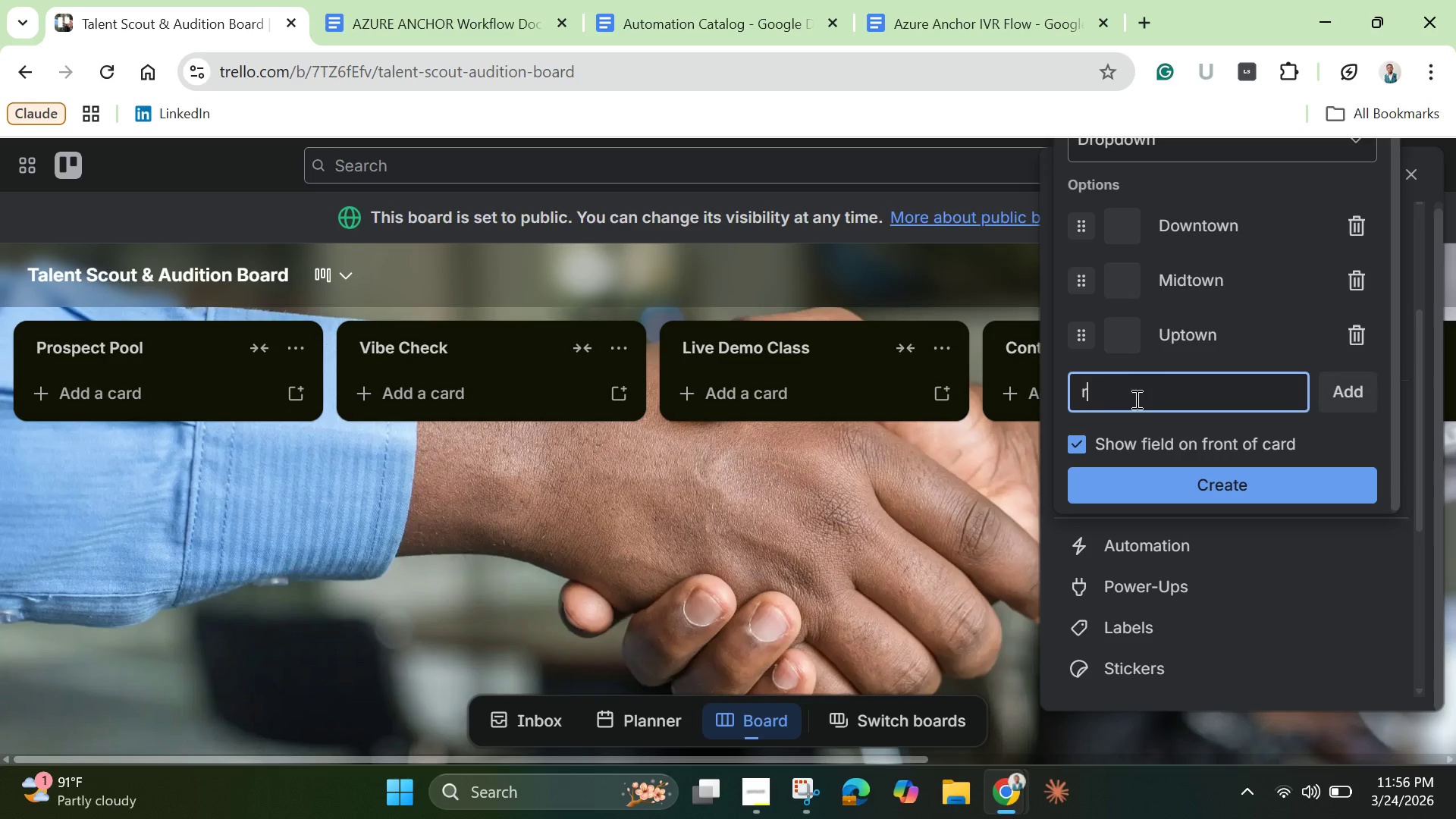 
type(riverside)
 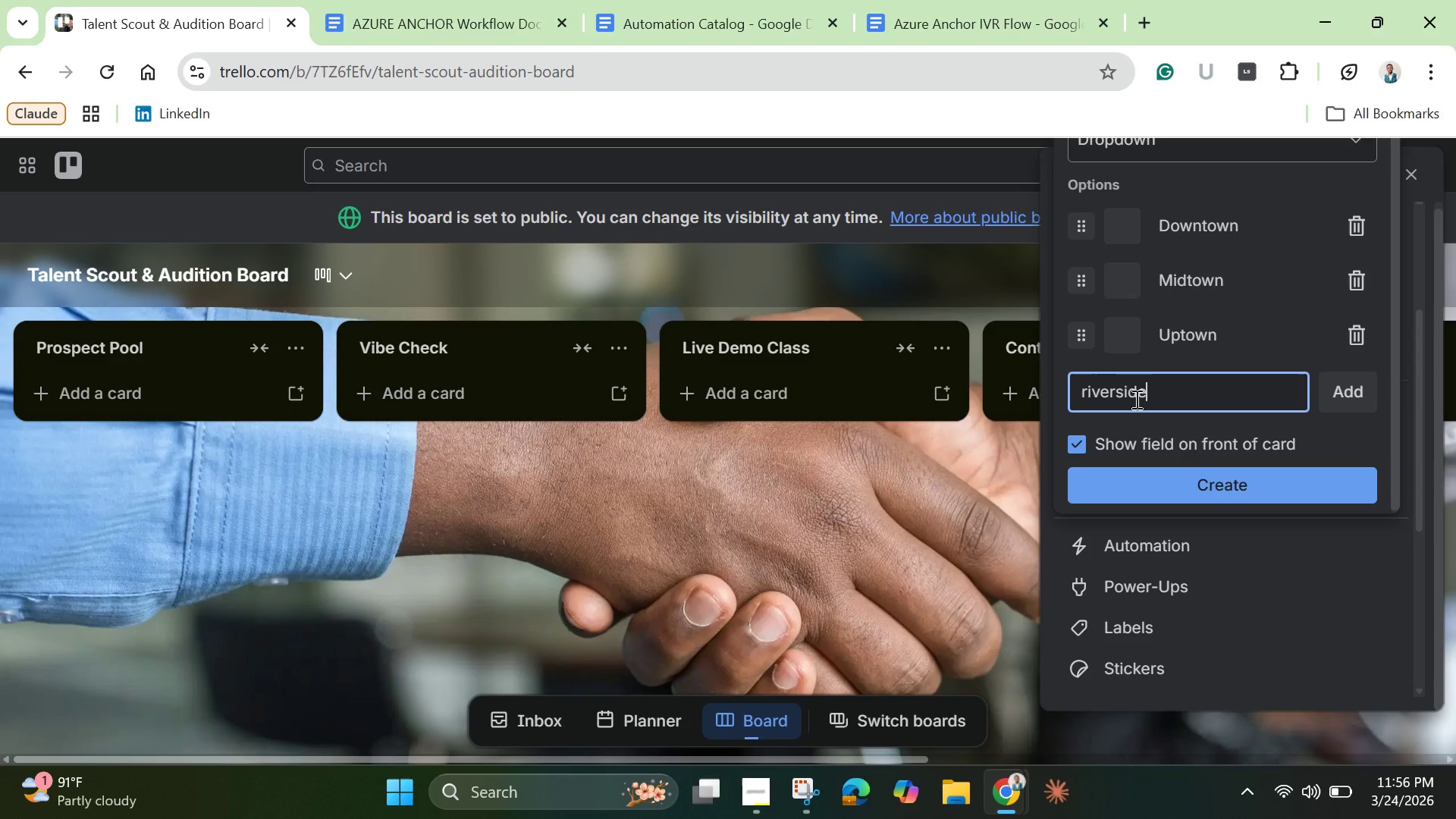 
wait(7.31)
 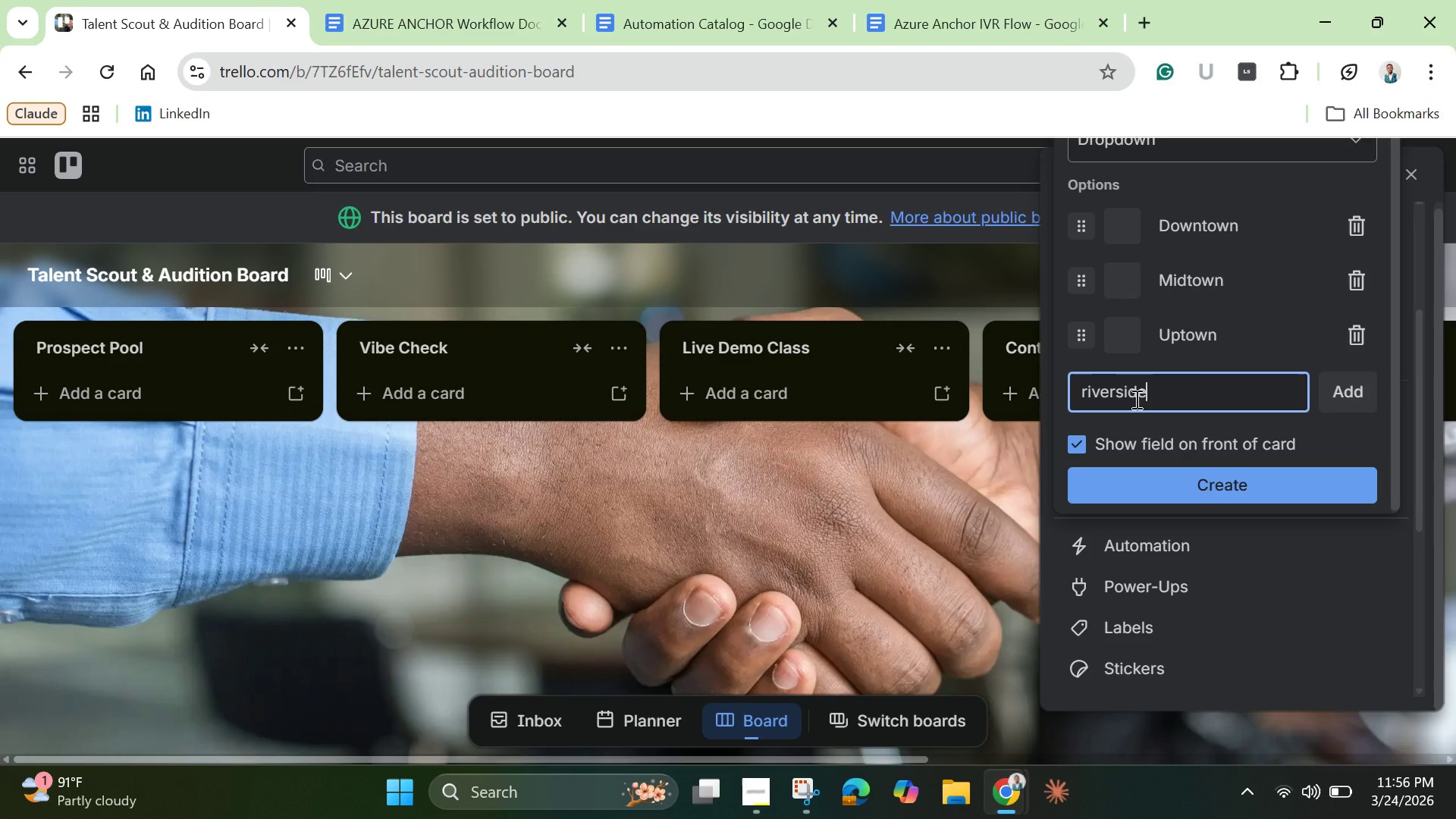 
key(ArrowLeft)
 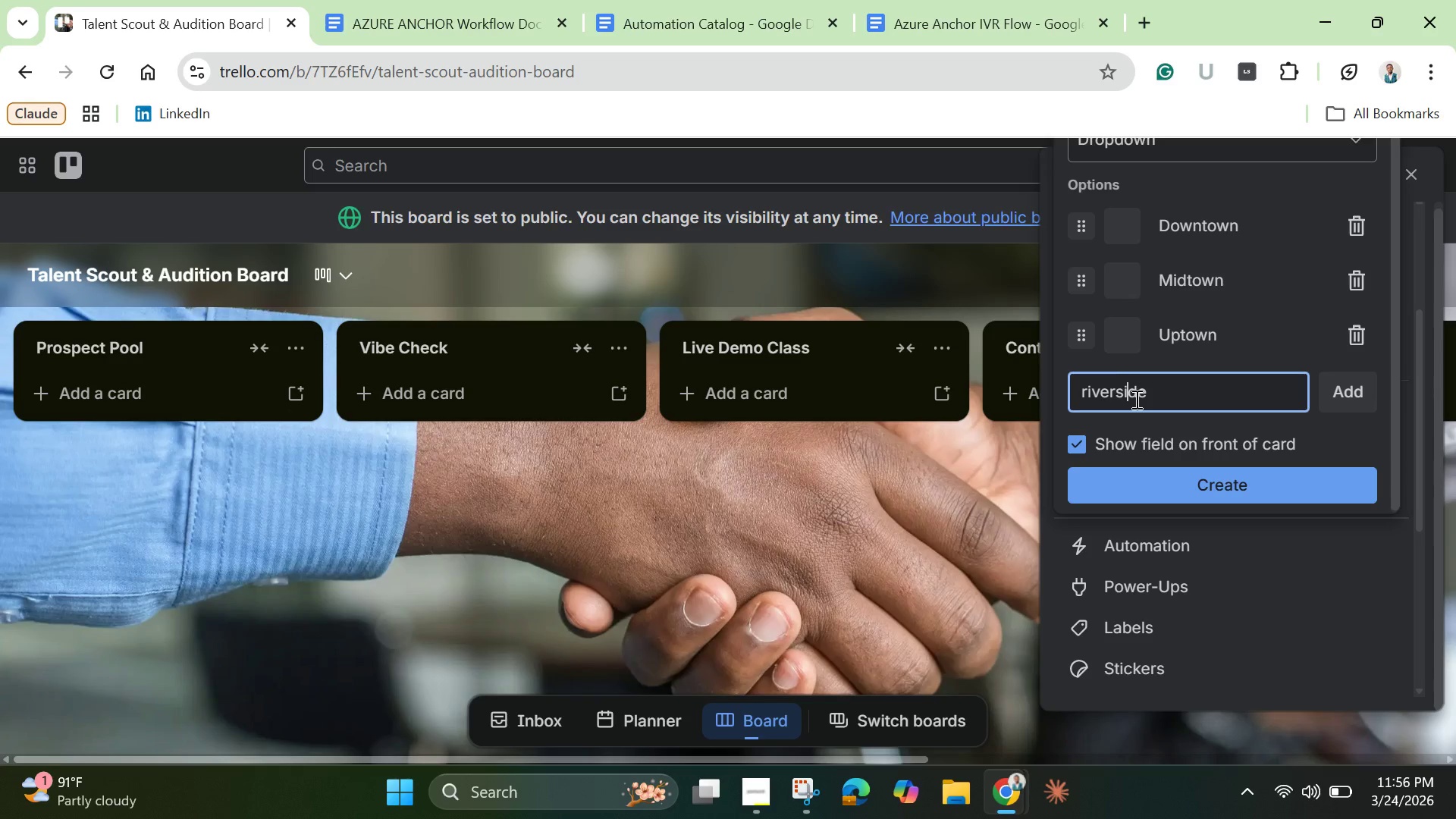 
key(ArrowLeft)
 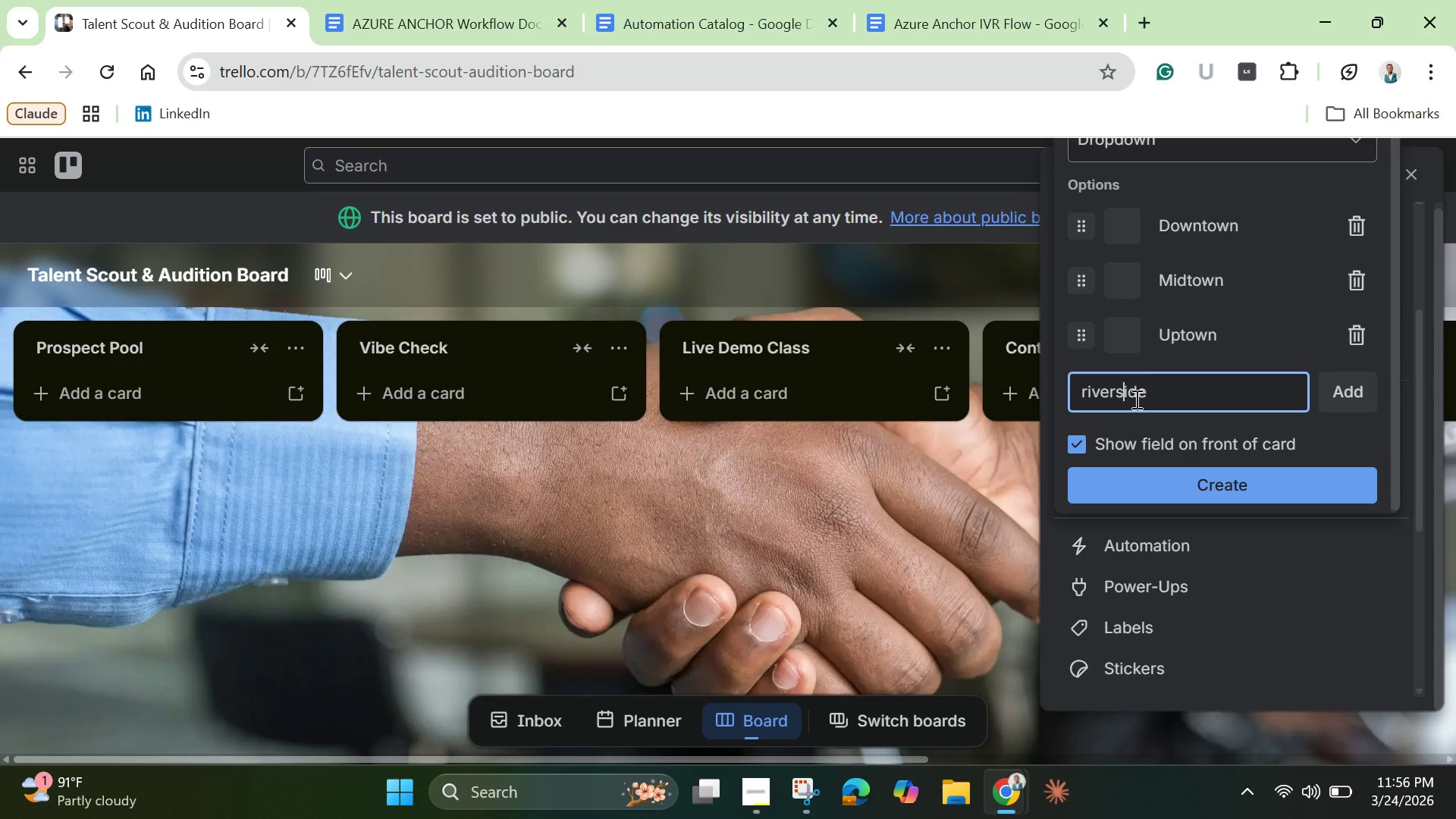 
key(ArrowLeft)
 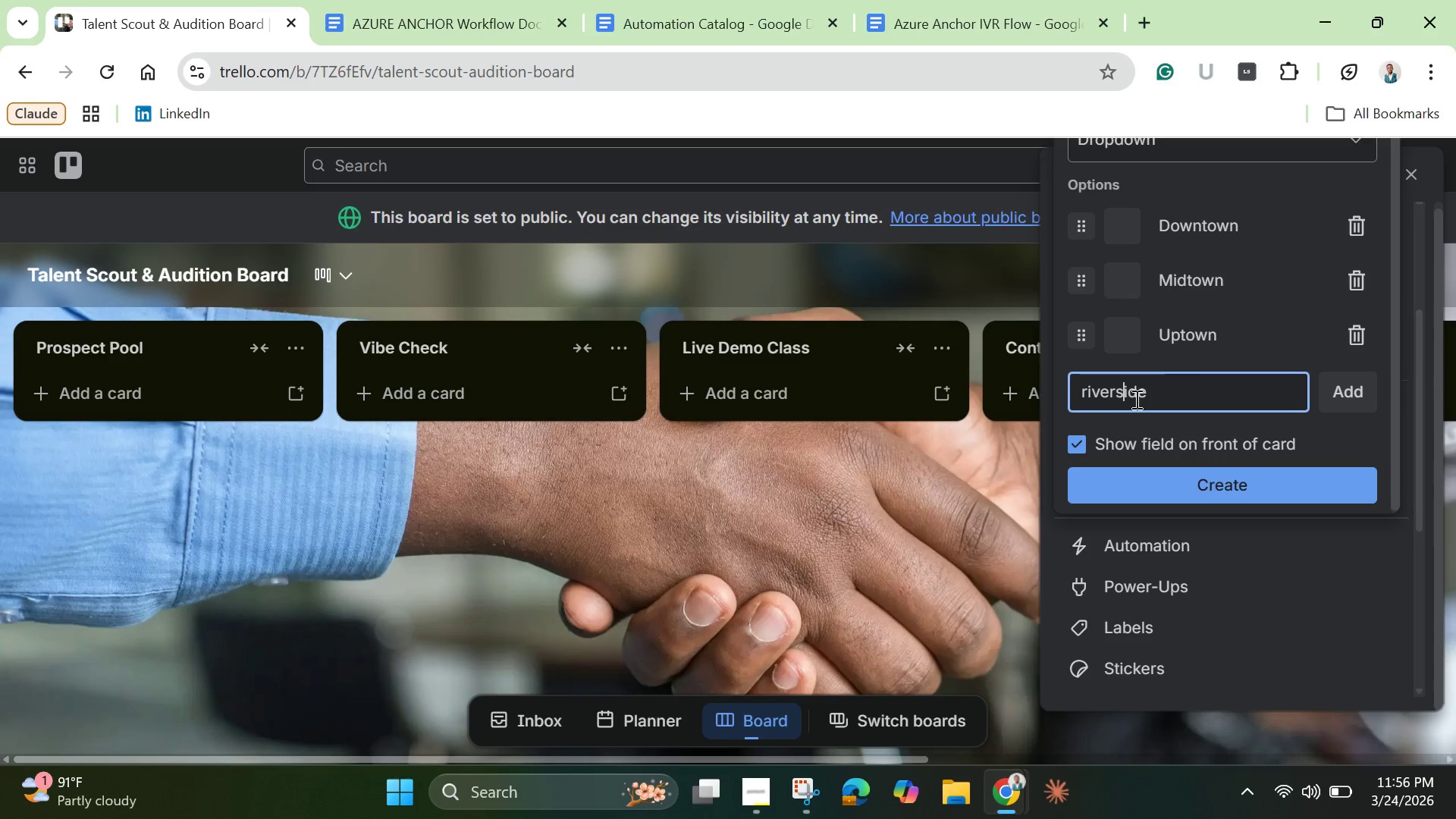 
key(ArrowLeft)
 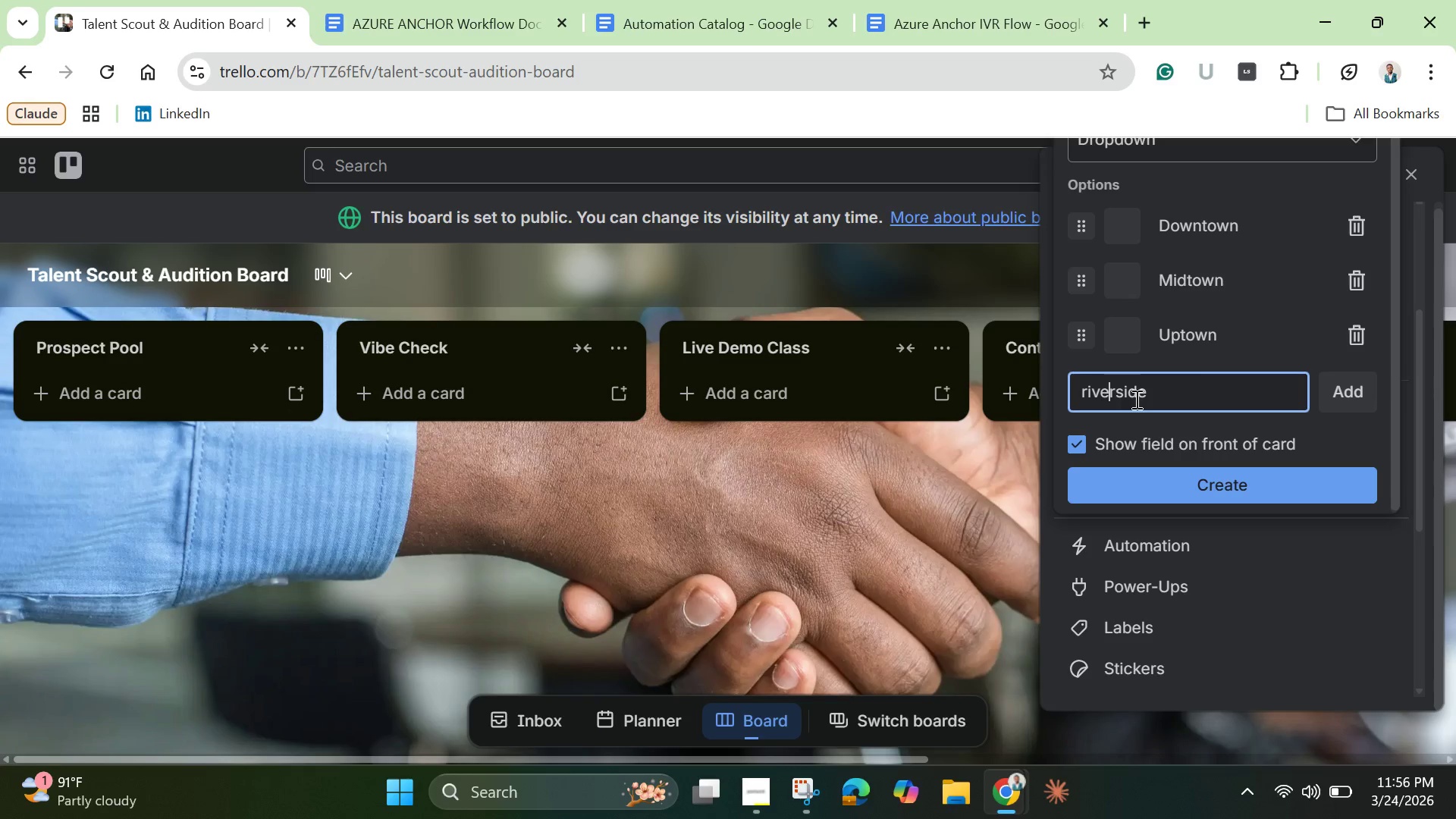 
key(ArrowLeft)
 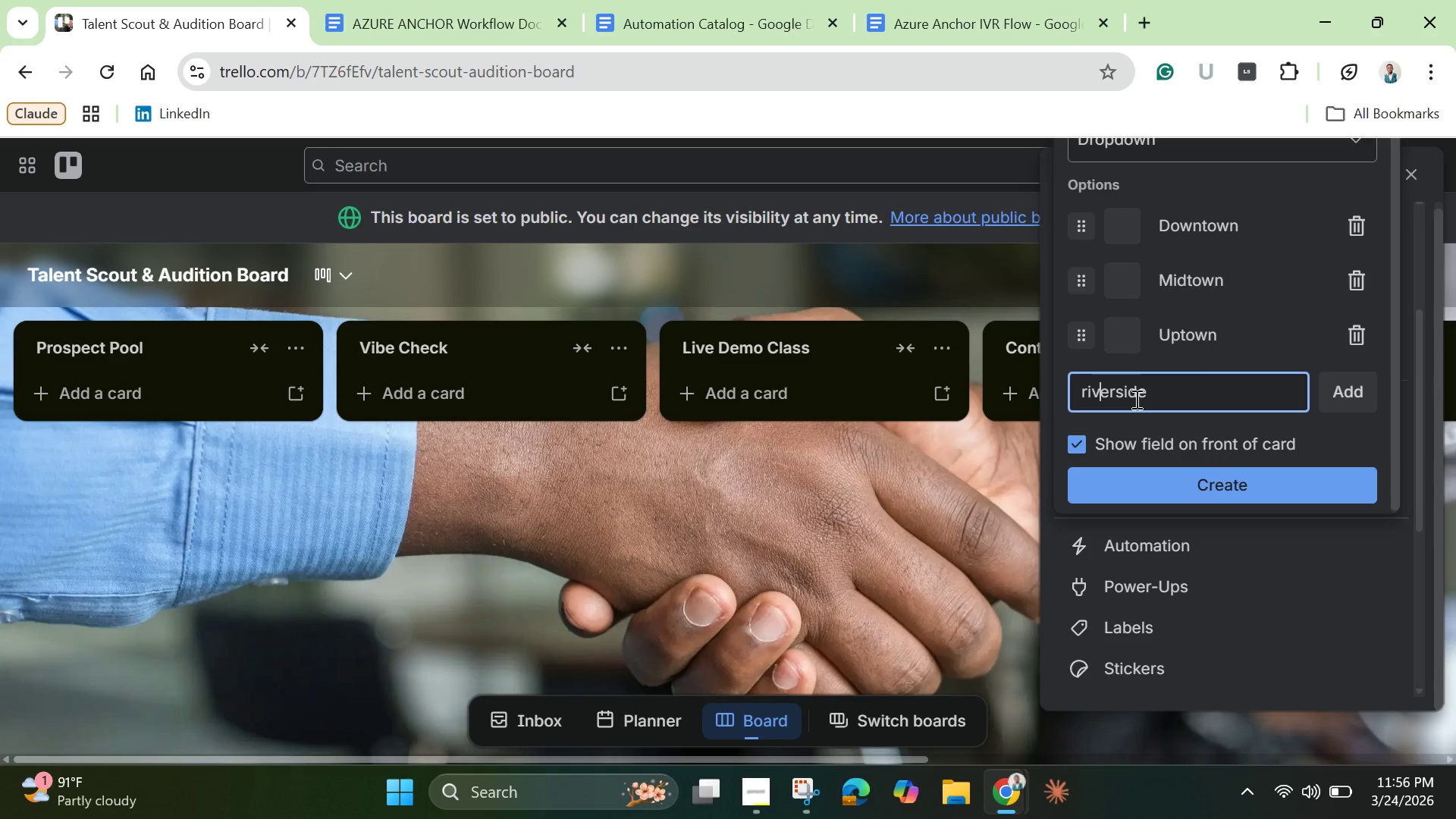 
key(ArrowLeft)
 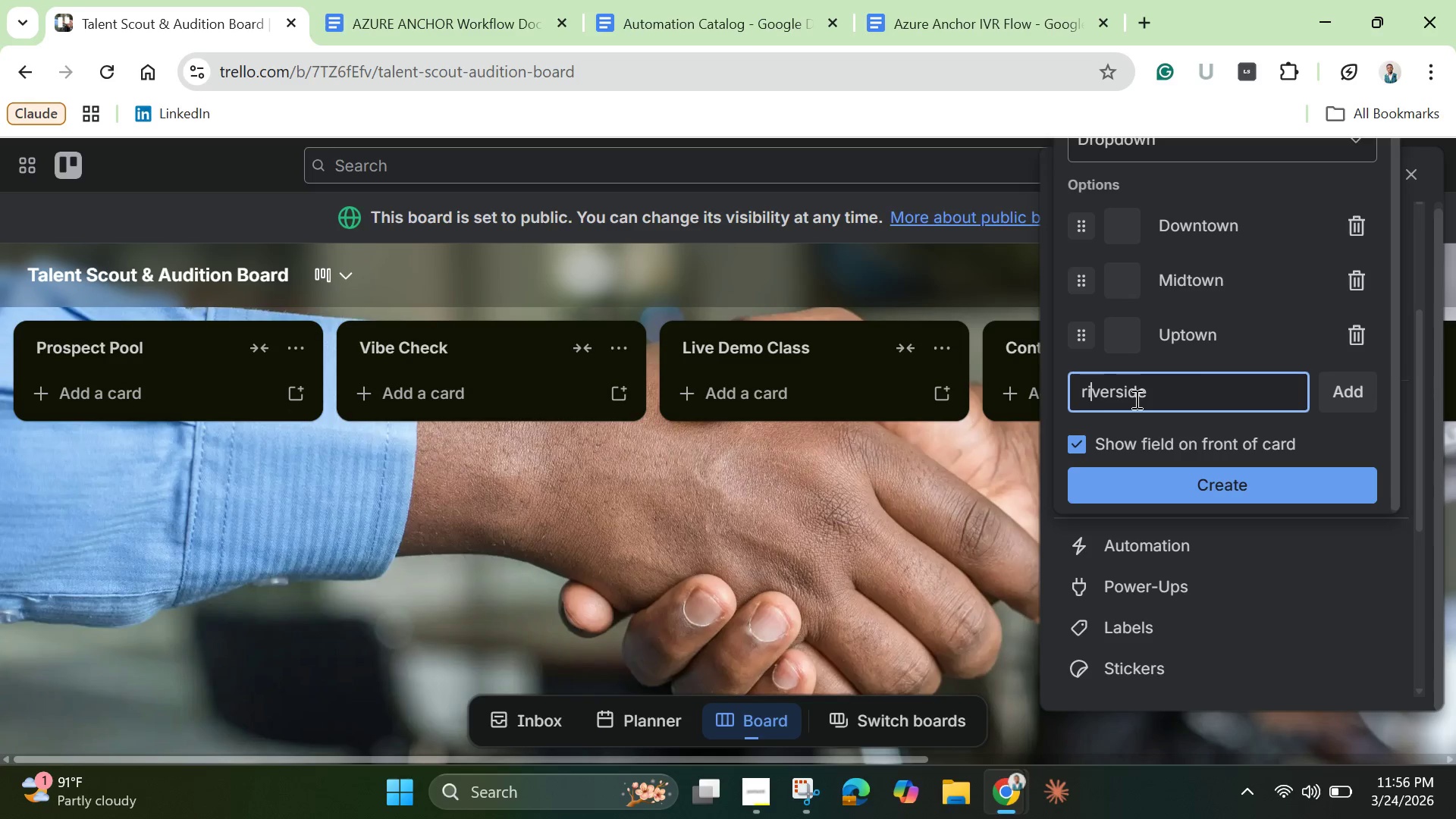 
key(ArrowLeft)
 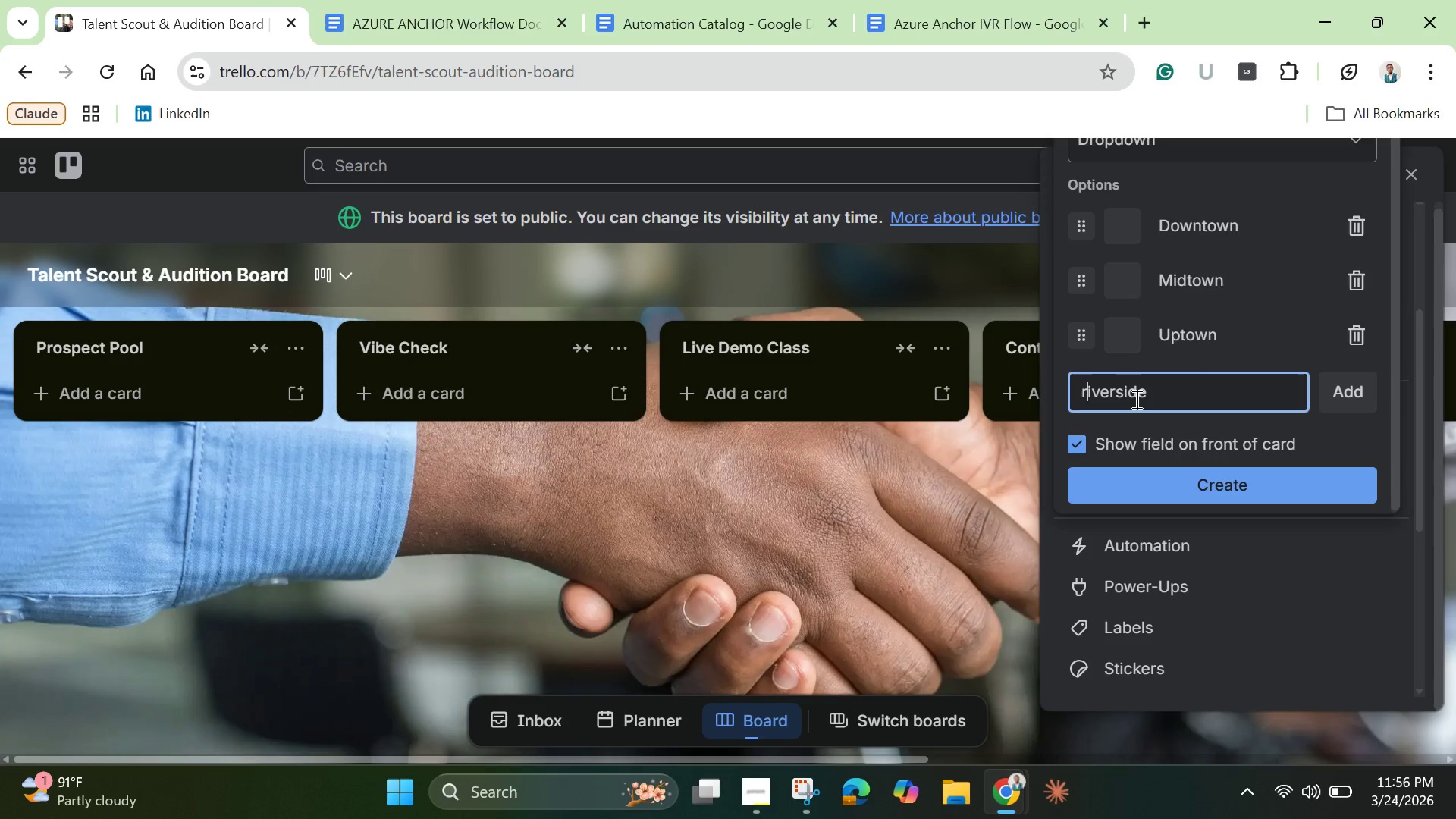 
key(ArrowLeft)
 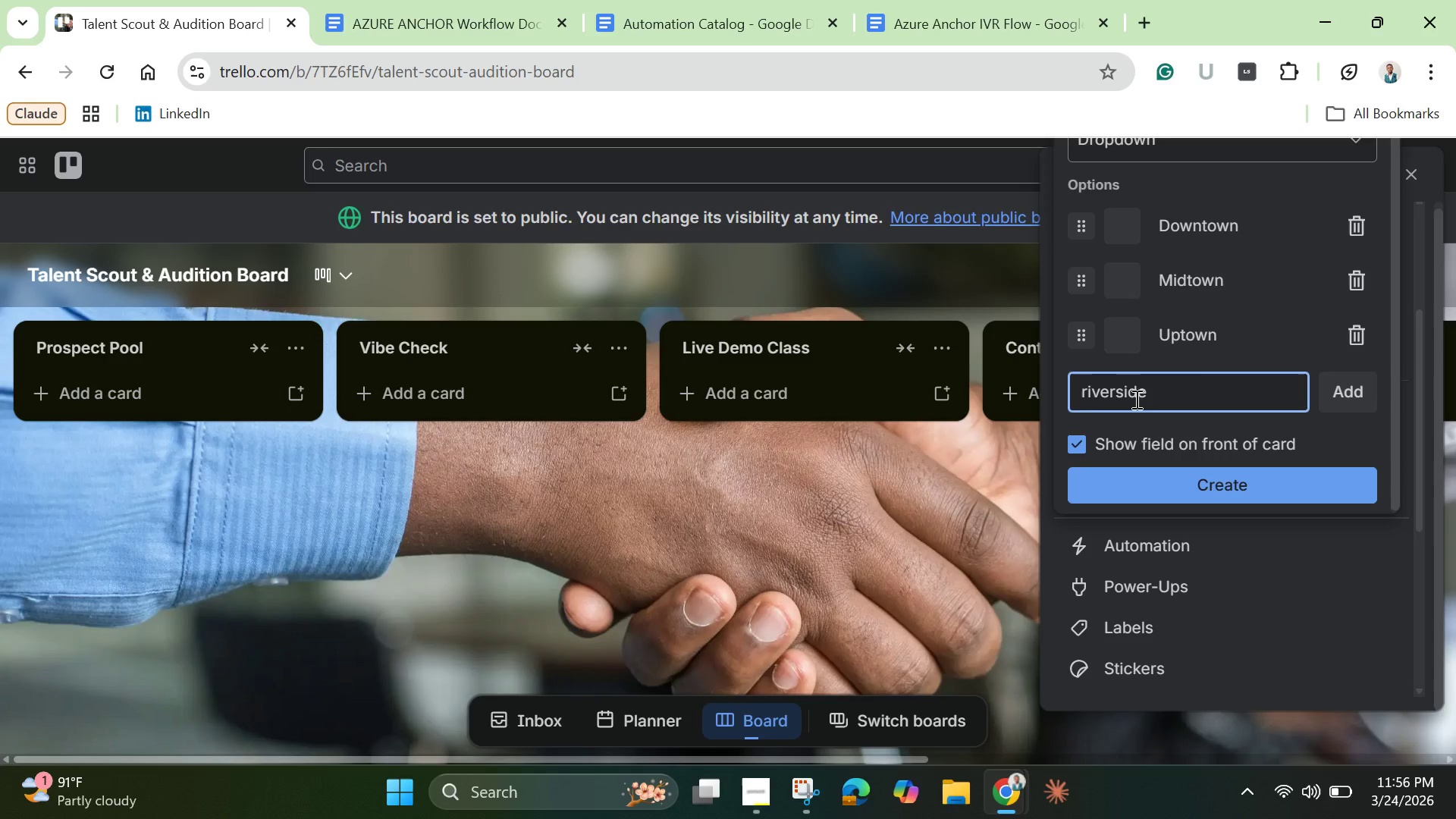 
key(Backspace)
 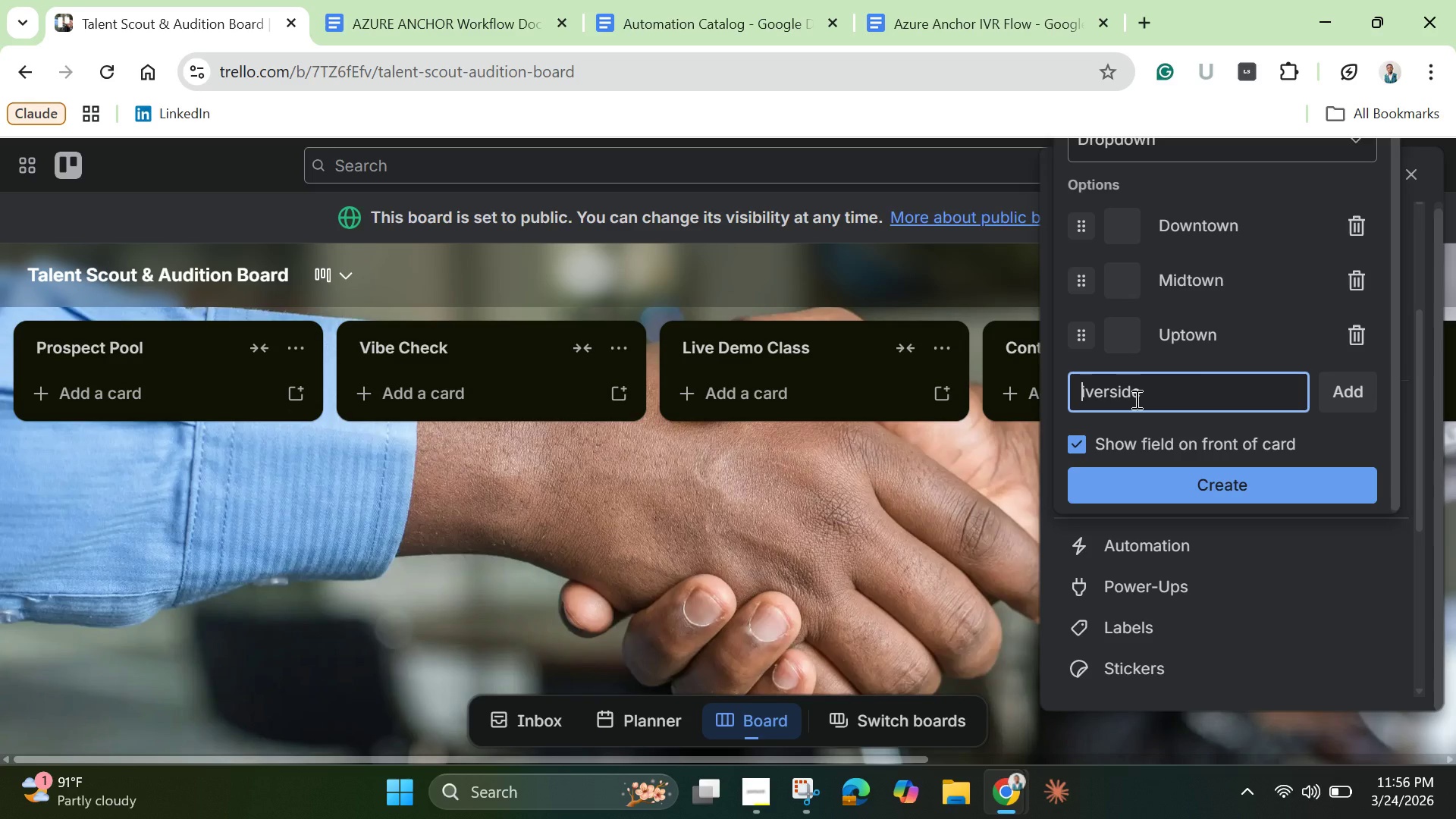 
key(Shift+R)
 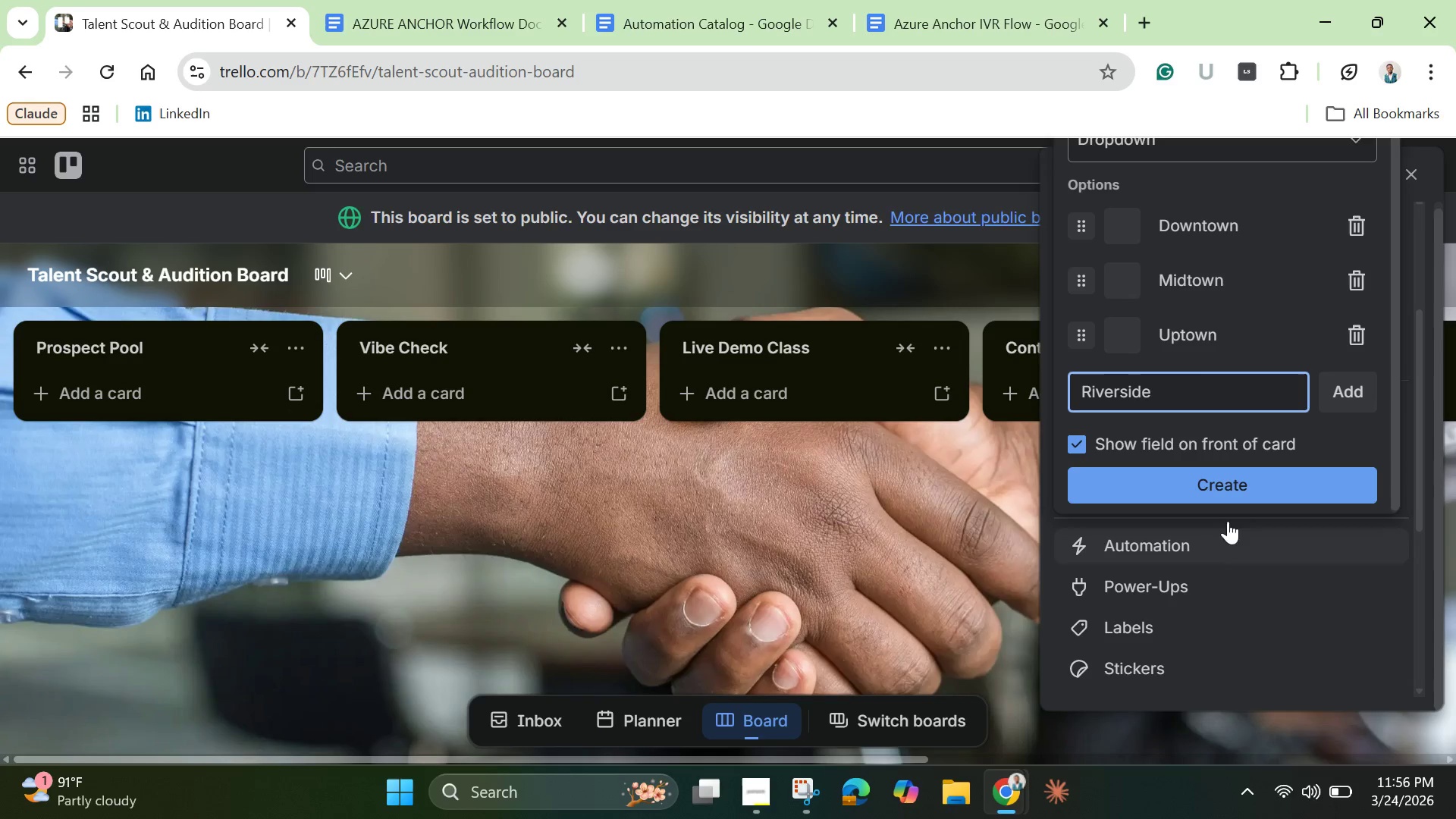 
left_click([1219, 490])
 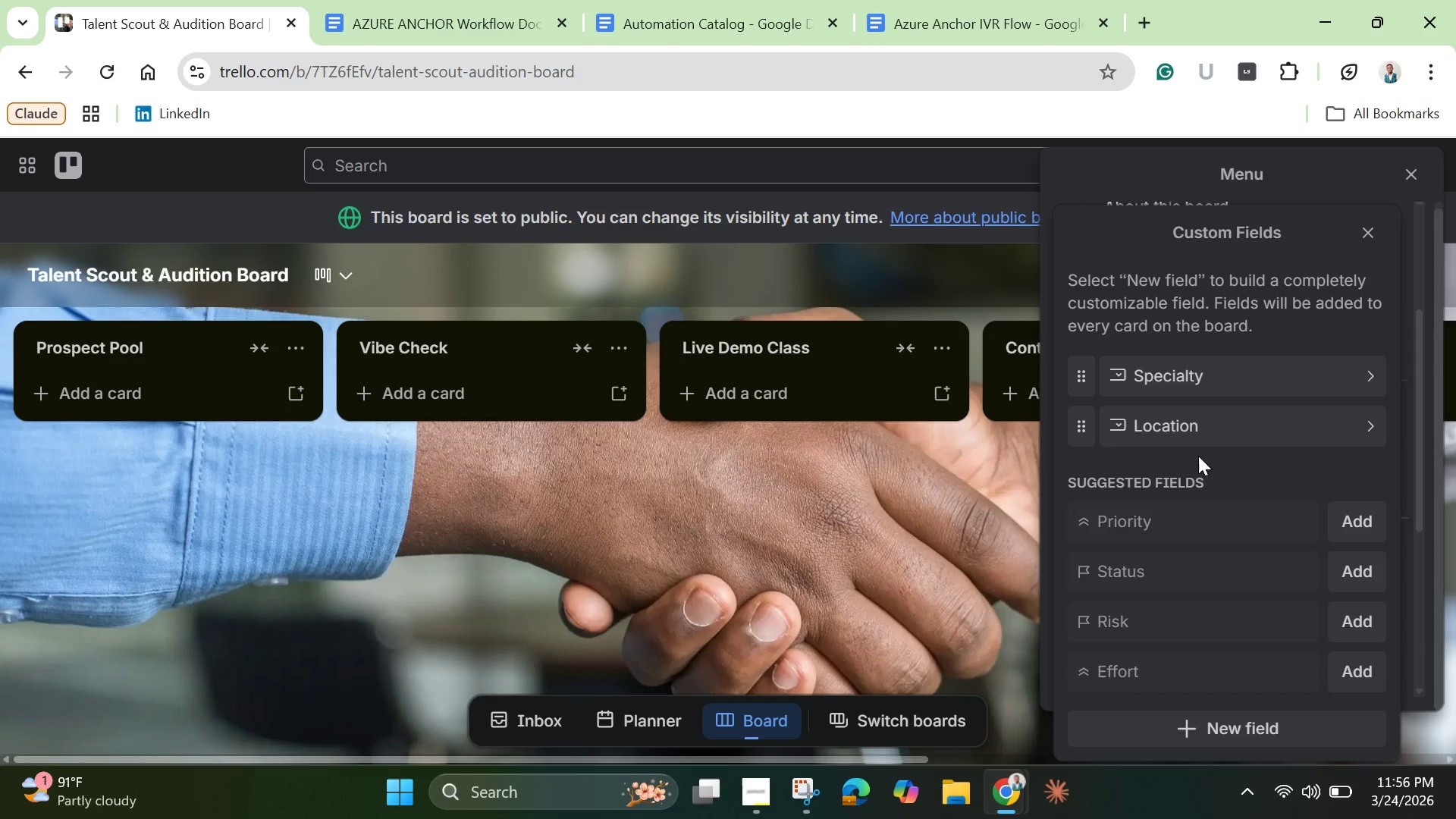 
left_click([1193, 434])
 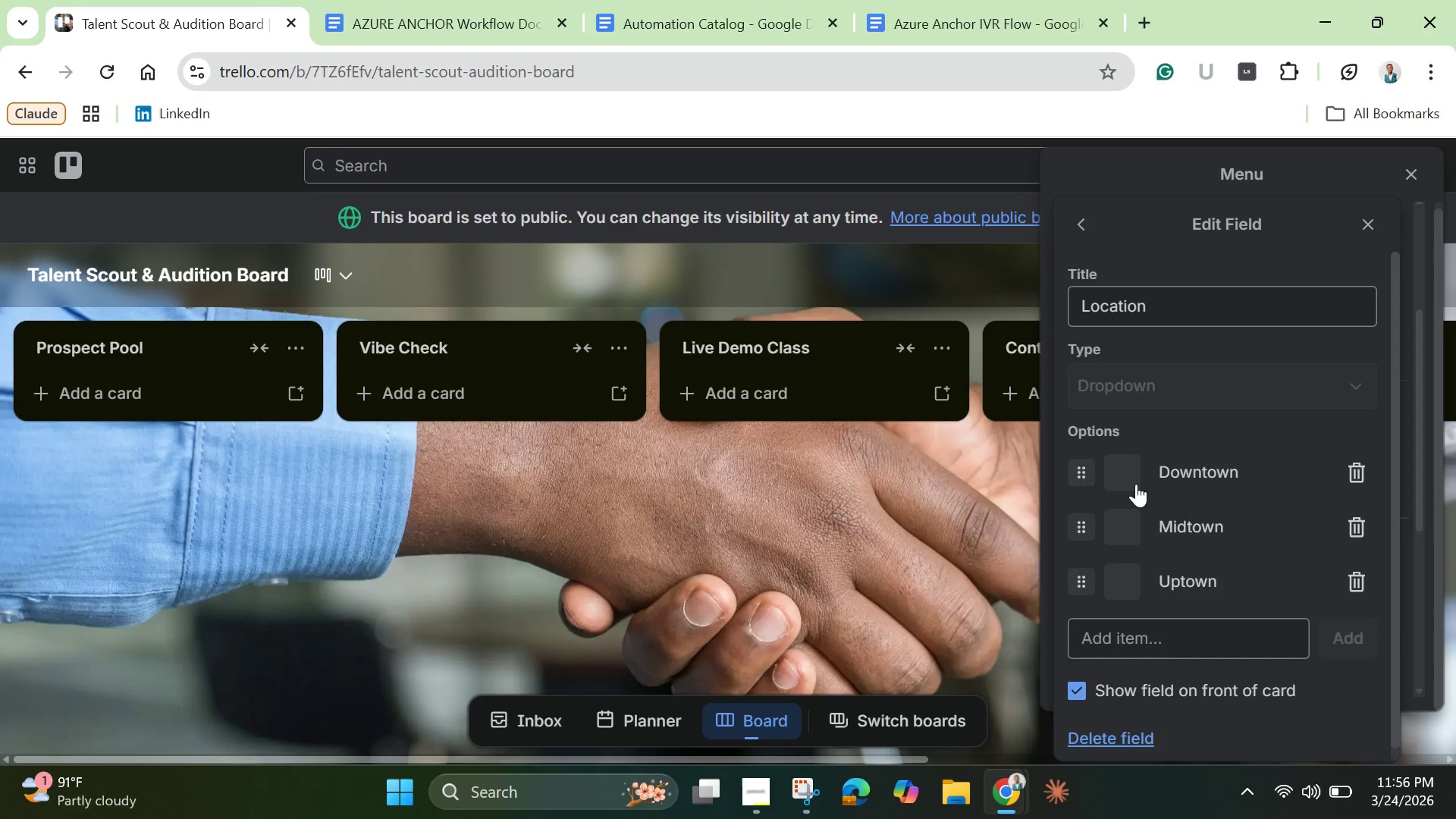 
left_click([1125, 472])
 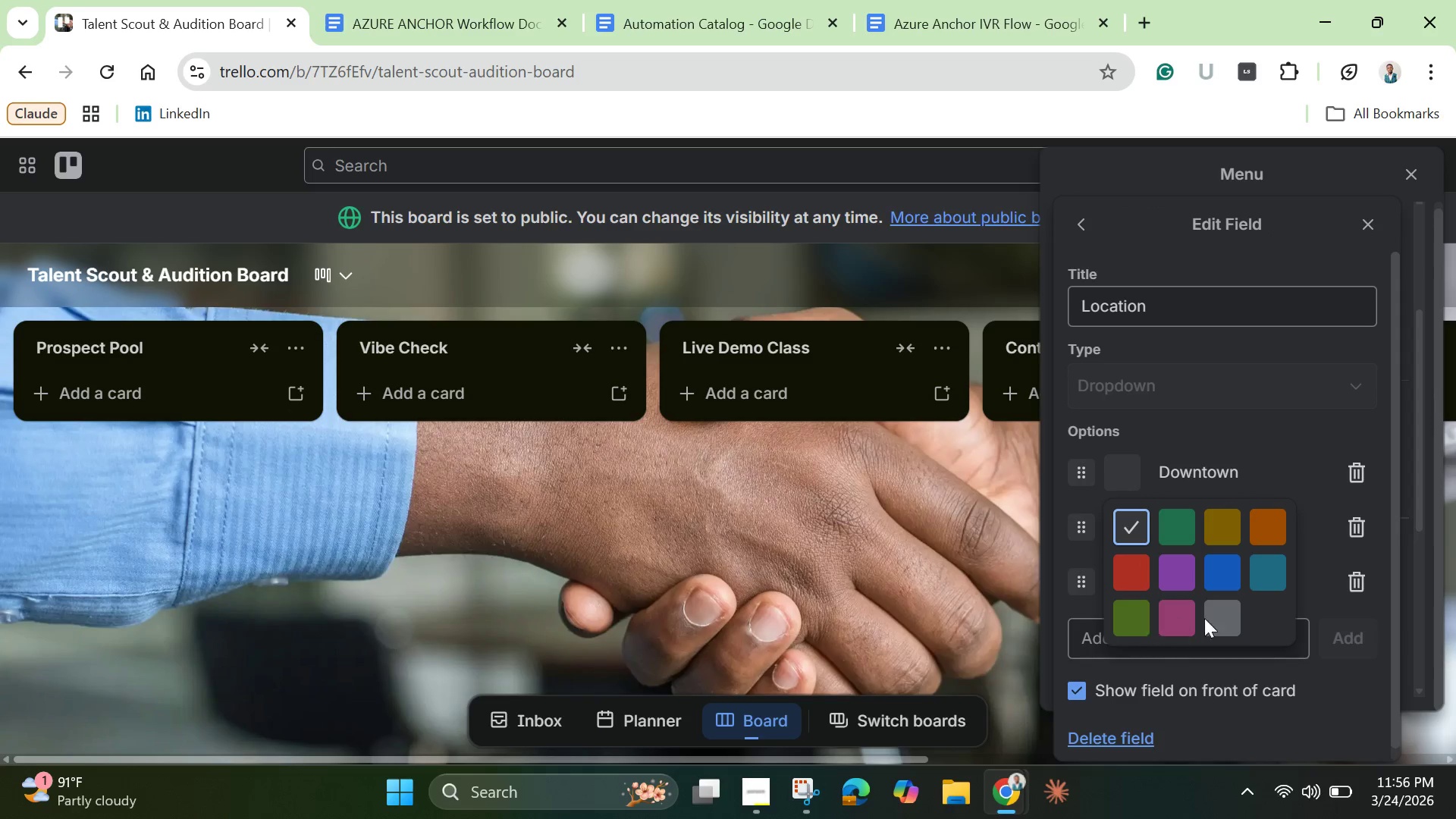 
left_click([1219, 615])
 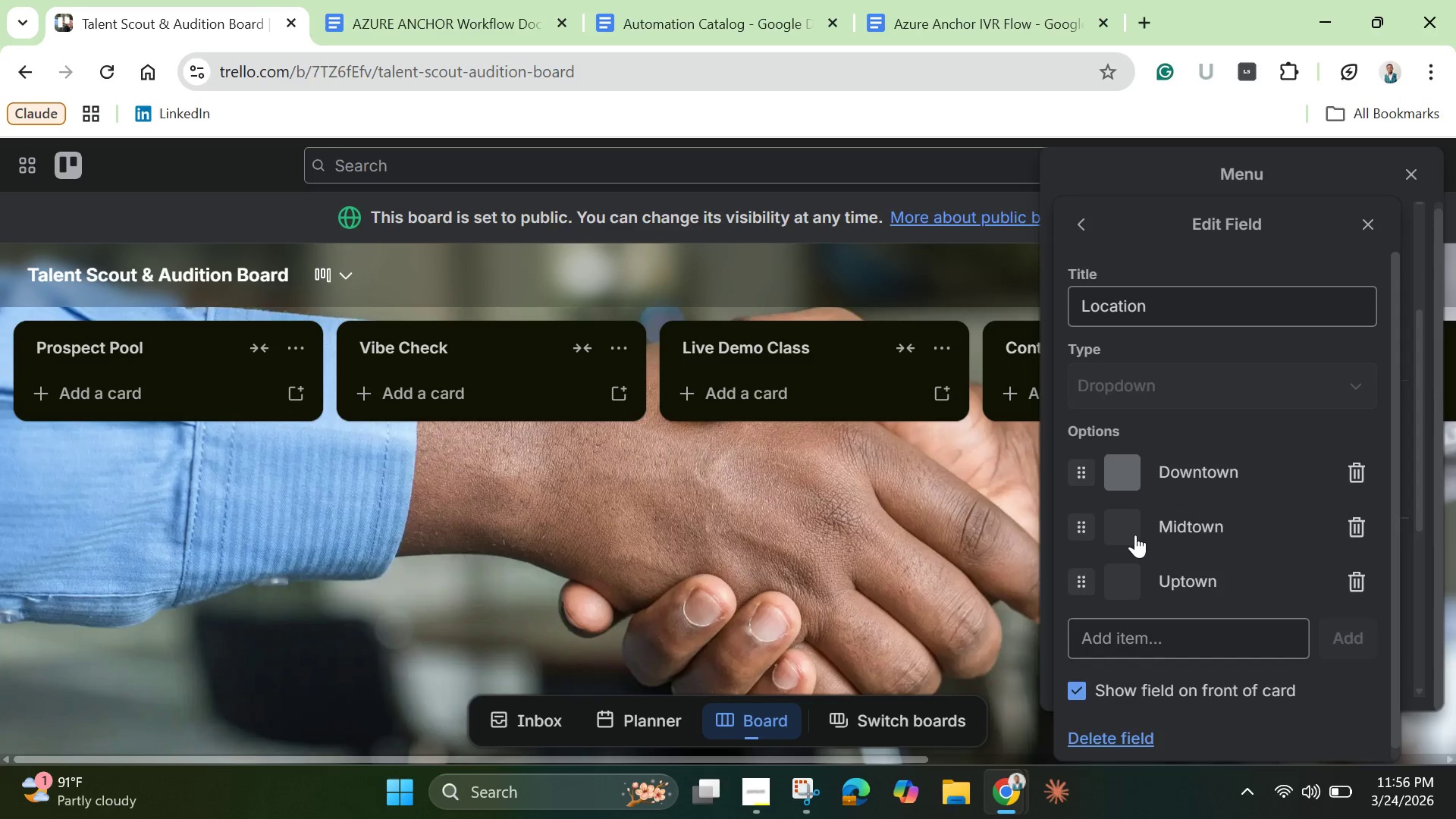 
left_click([1134, 535])
 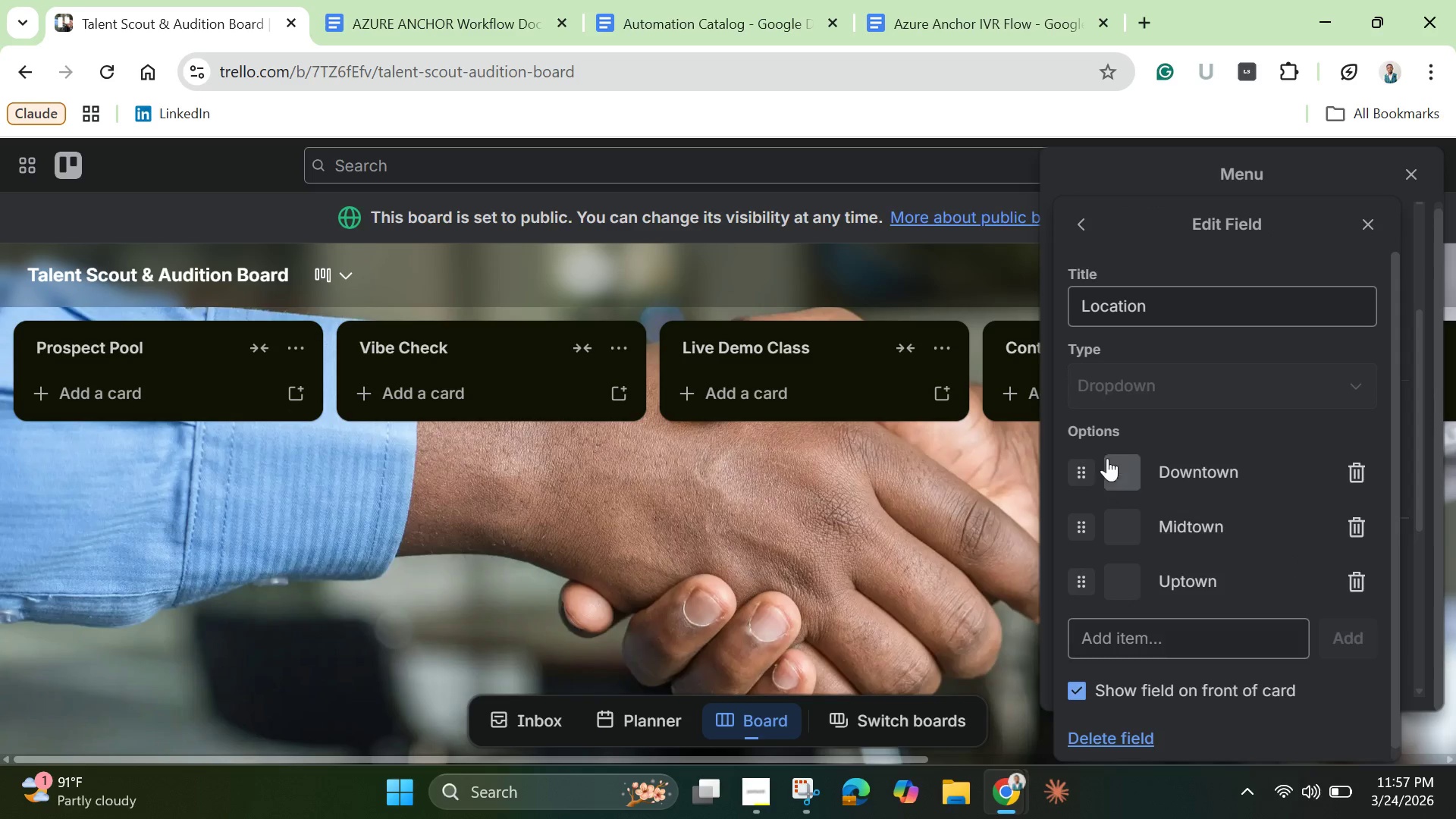 
left_click([1129, 576])
 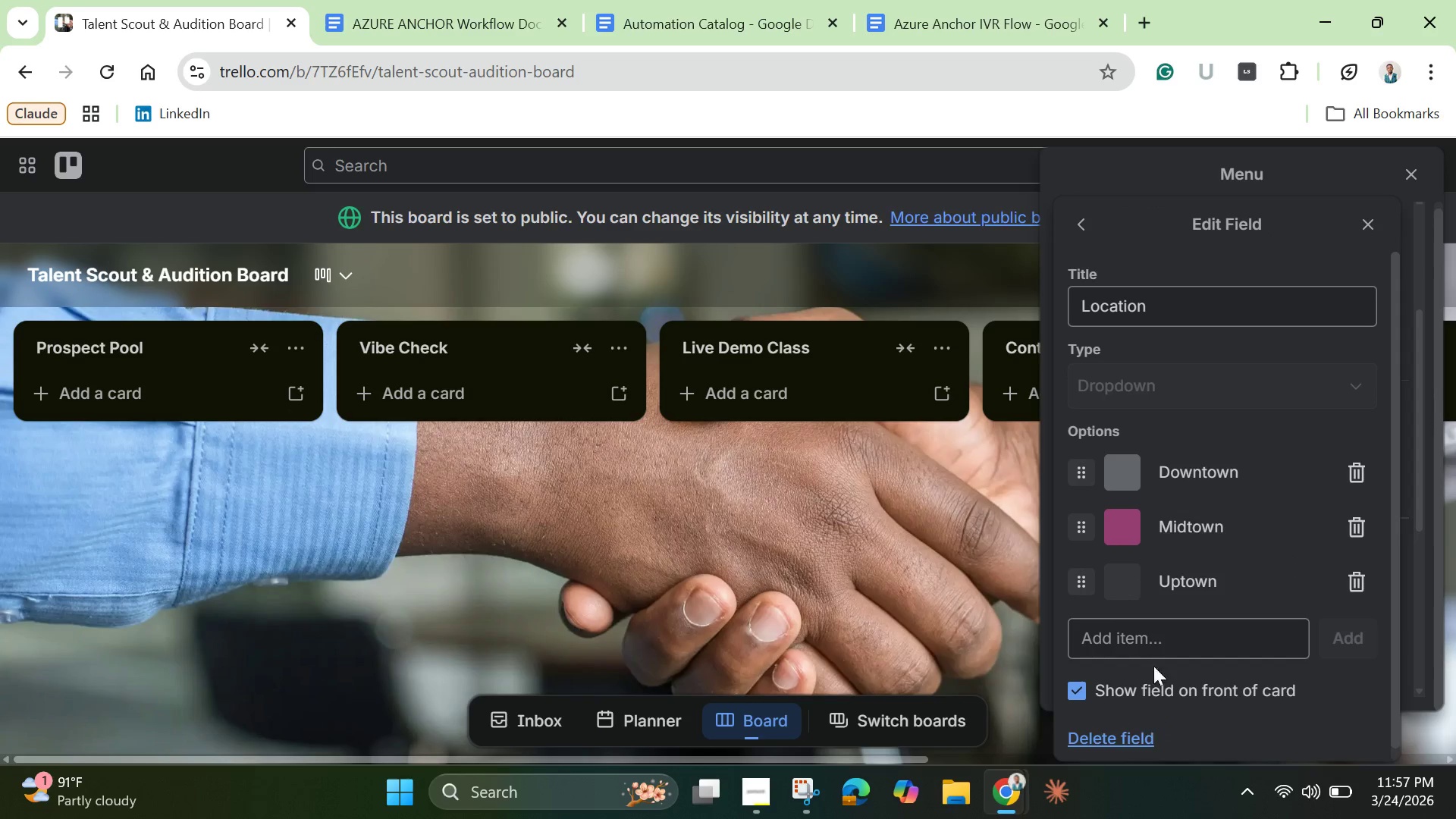 
scroll: coordinate [1147, 526], scroll_direction: down, amount: 8.0
 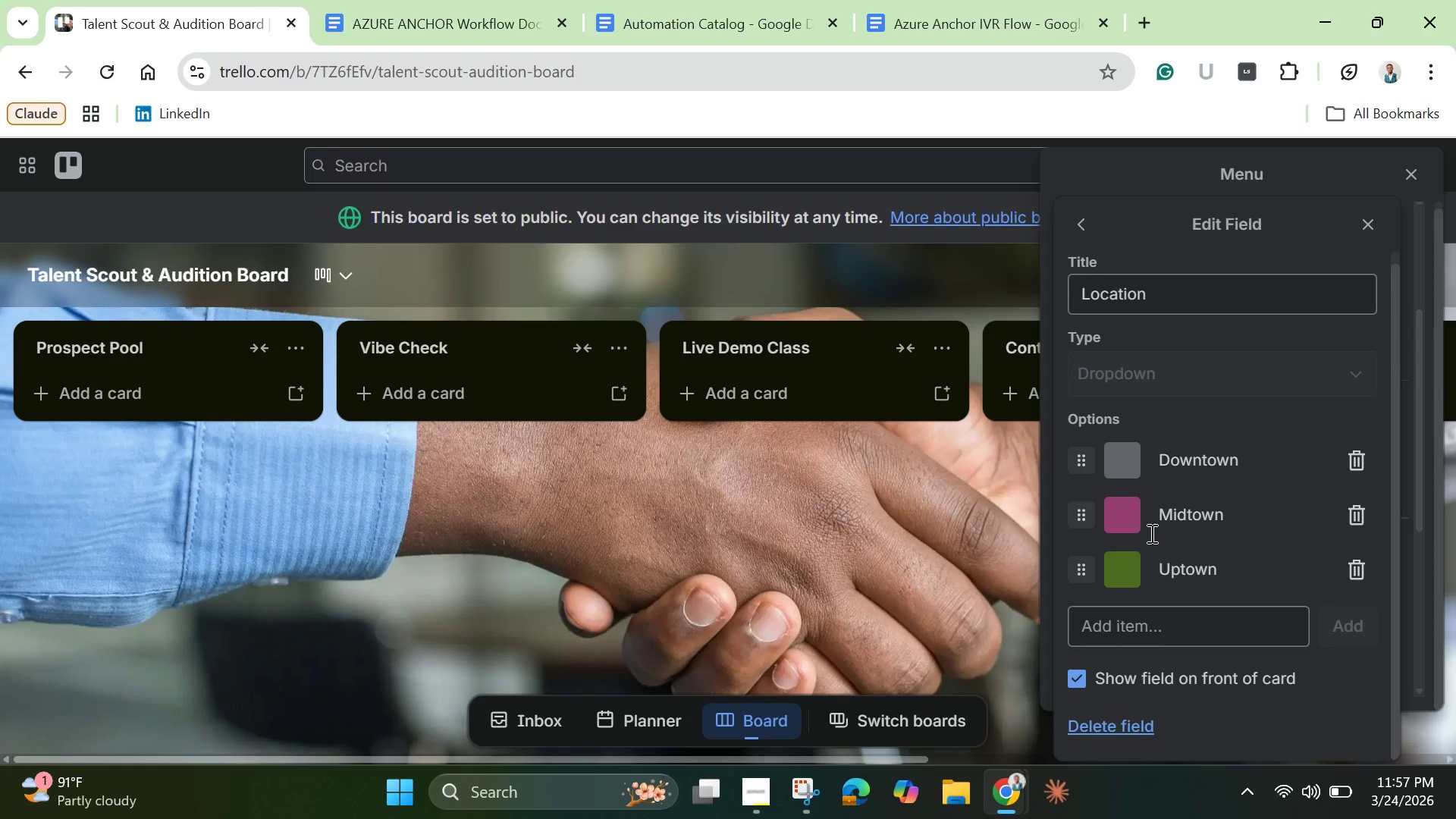 
scroll: coordinate [1150, 533], scroll_direction: up, amount: 5.0
 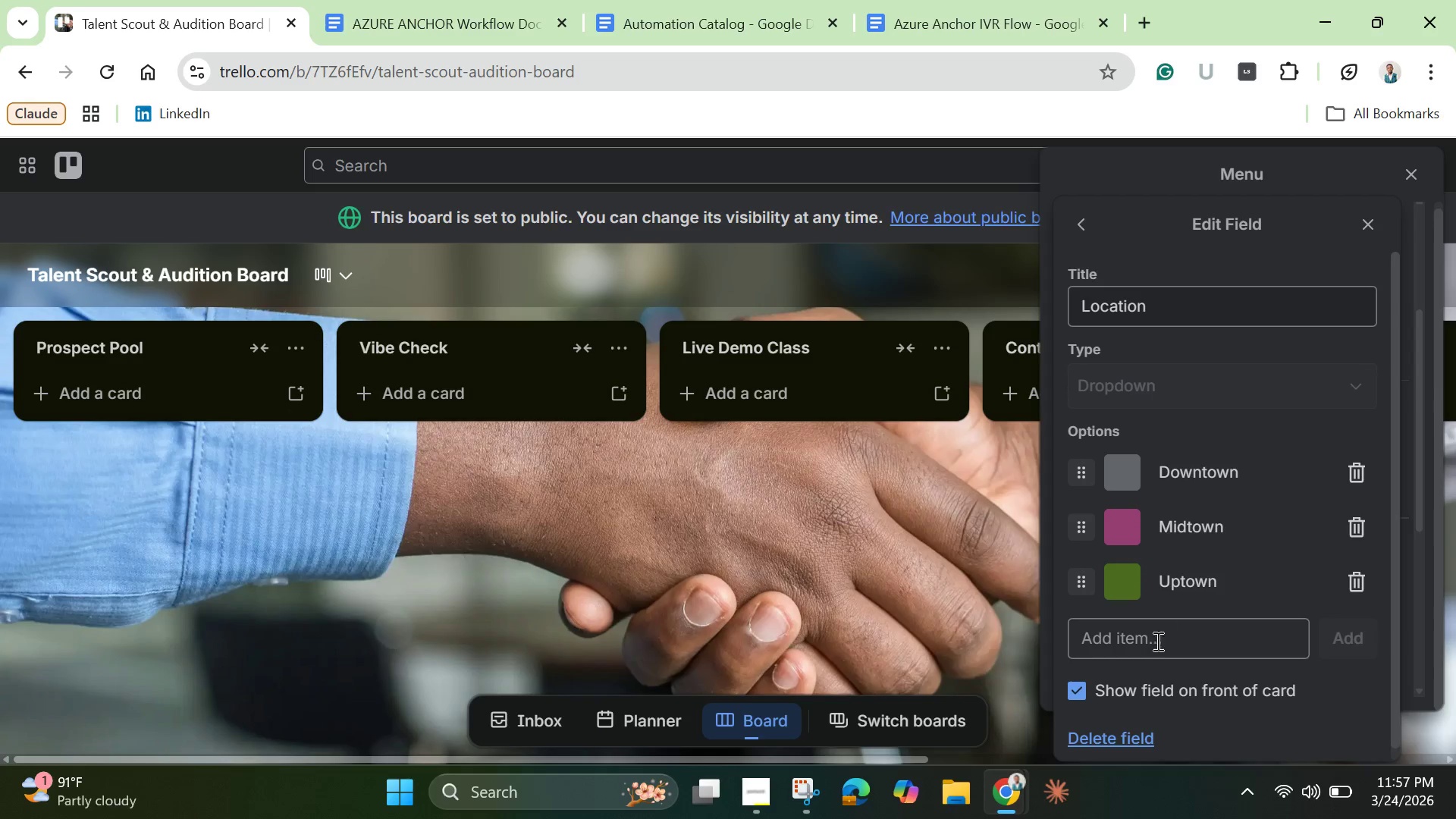 
mouse_move([1169, 662])
 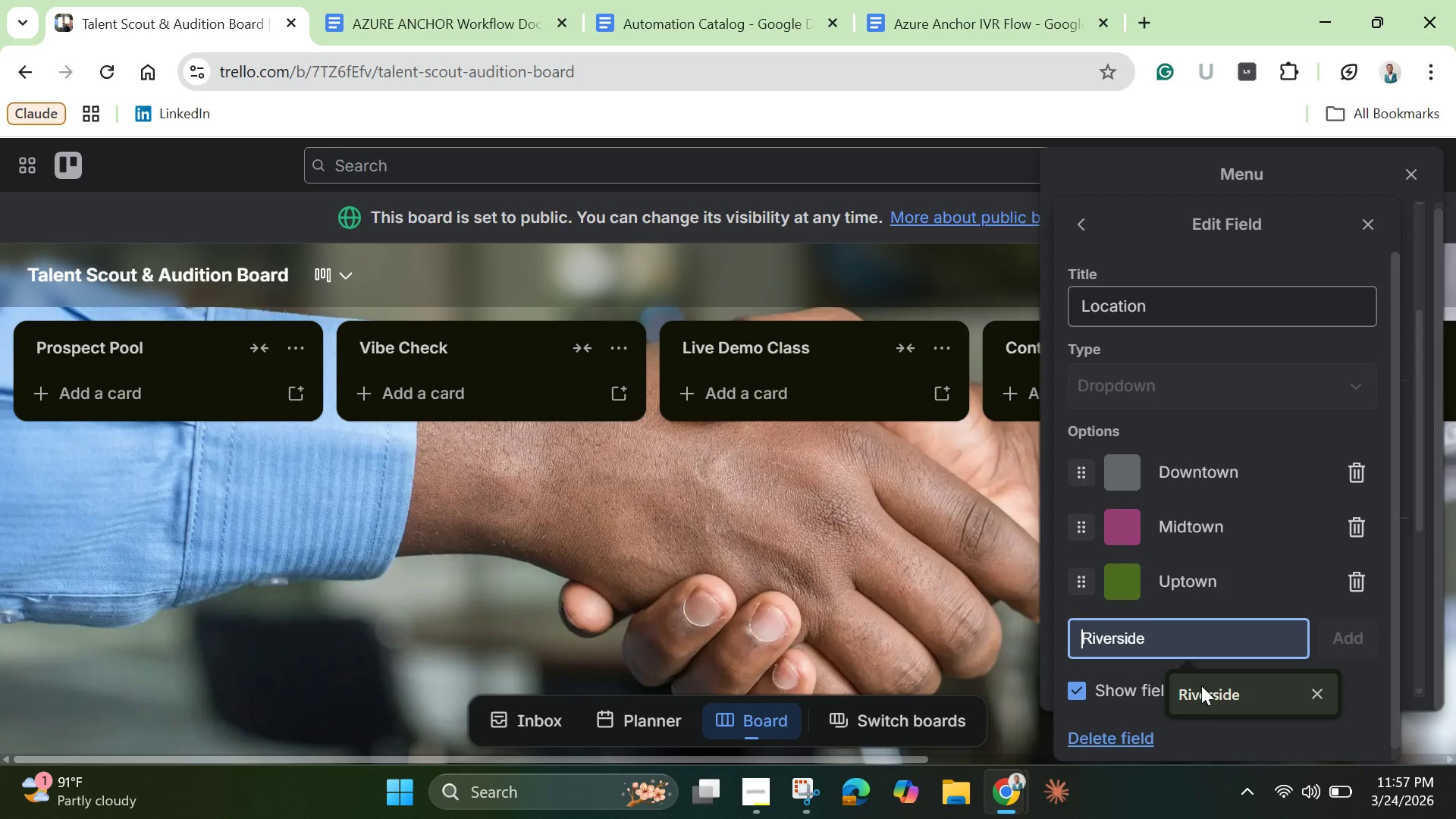 
left_click([1201, 686])
 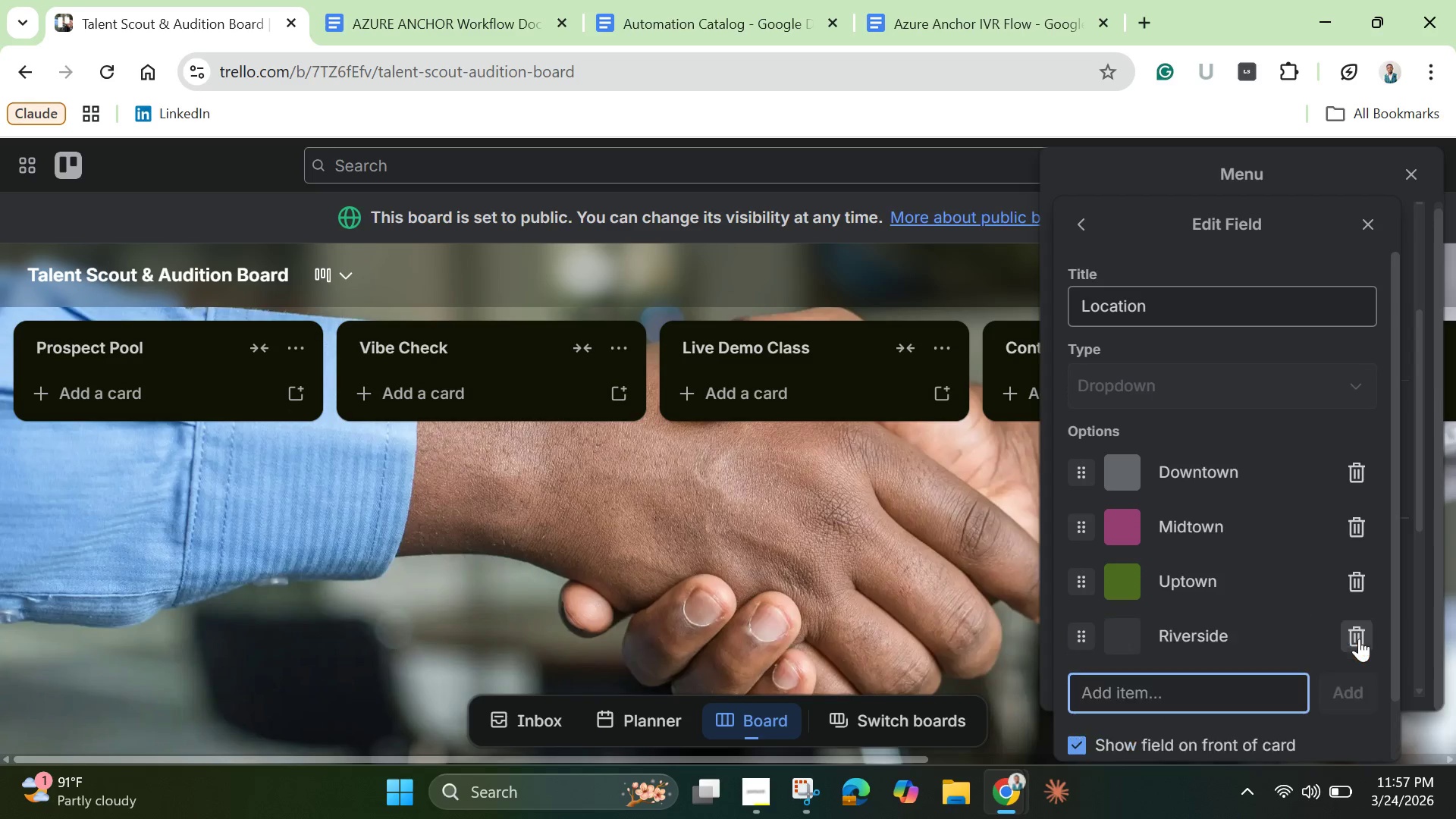 
scroll: coordinate [1286, 568], scroll_direction: down, amount: 2.0
 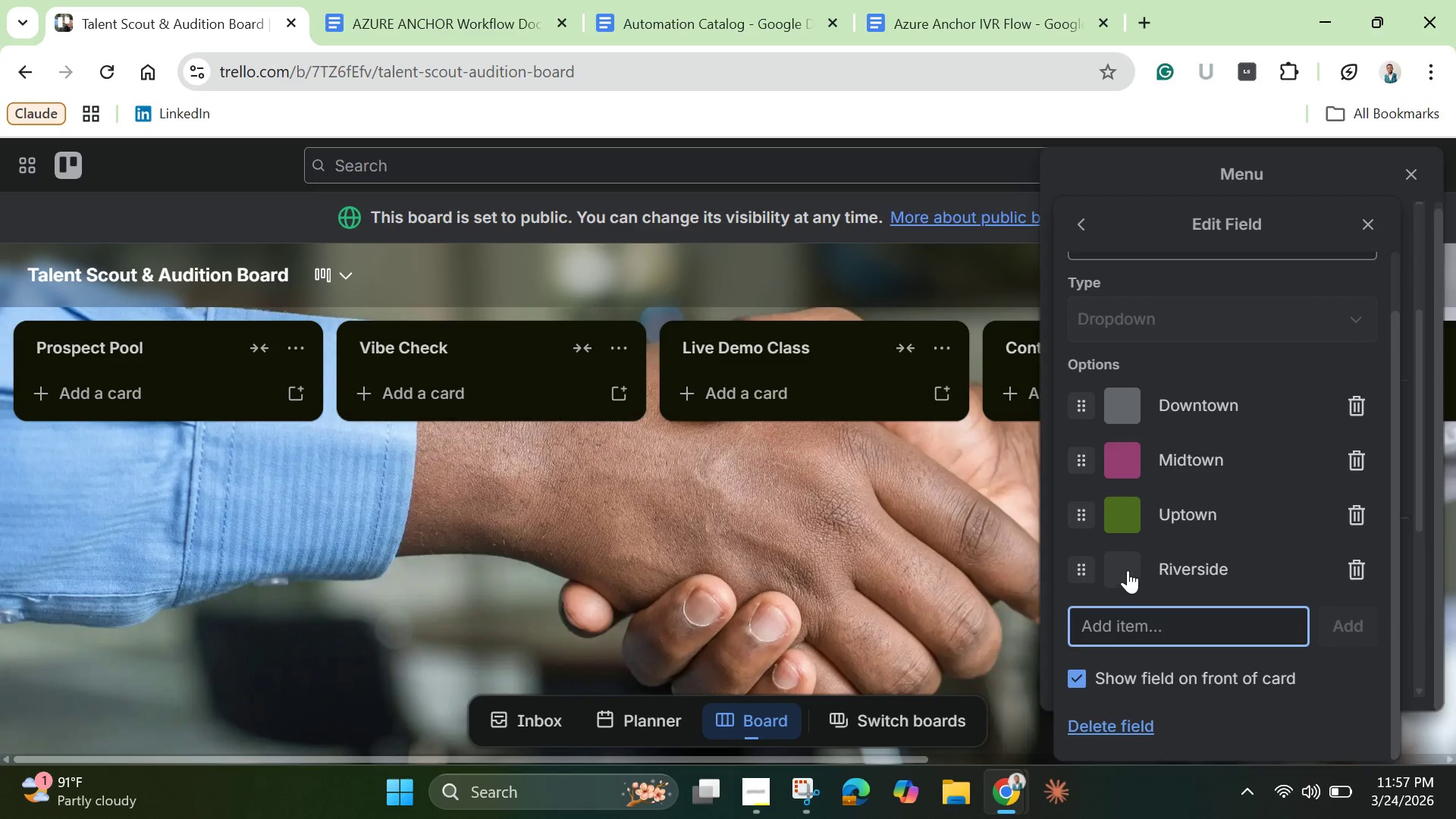 
left_click_drag(start_coordinate=[1125, 570], to_coordinate=[1120, 570])
 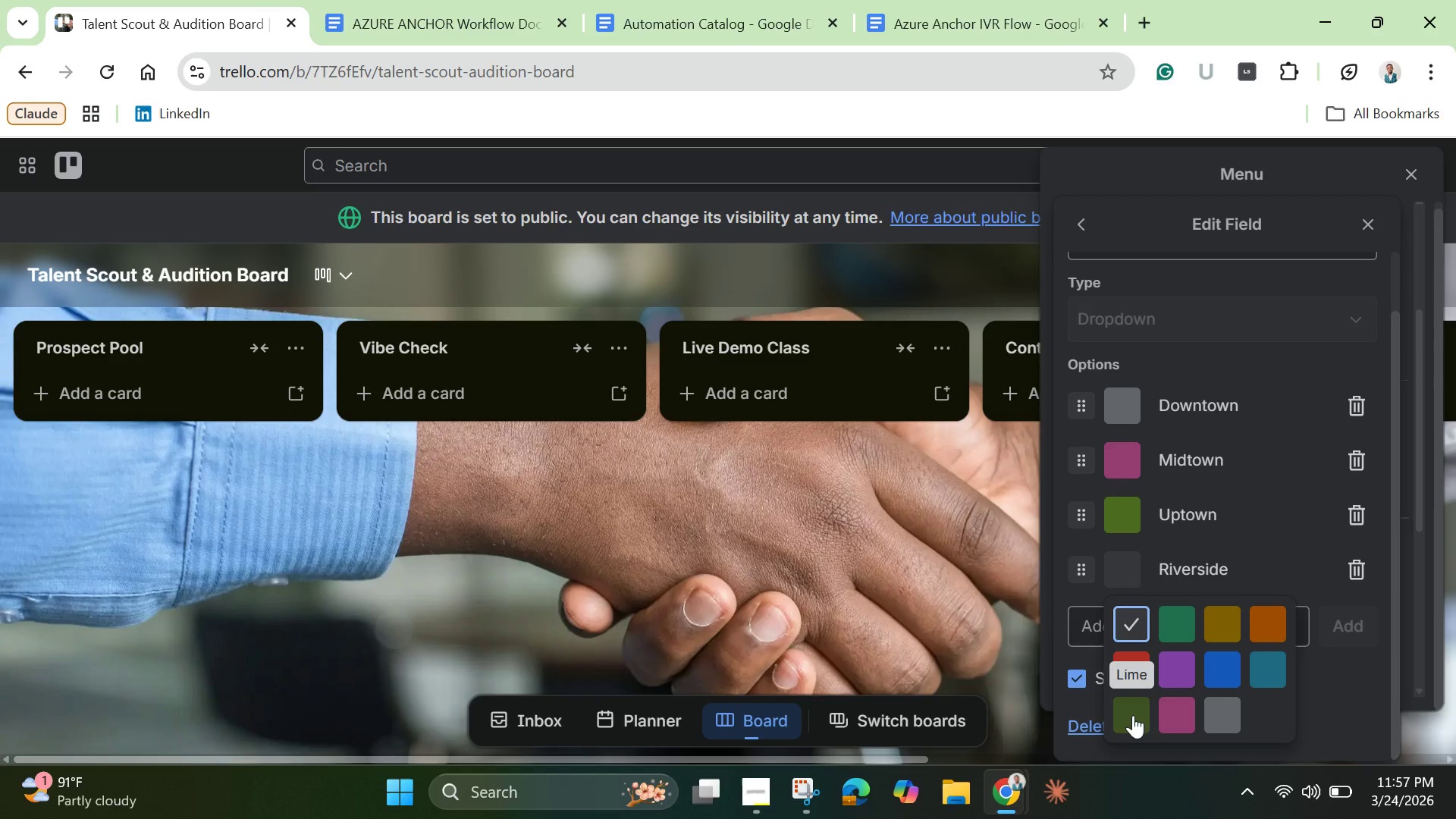 
left_click([1270, 665])
 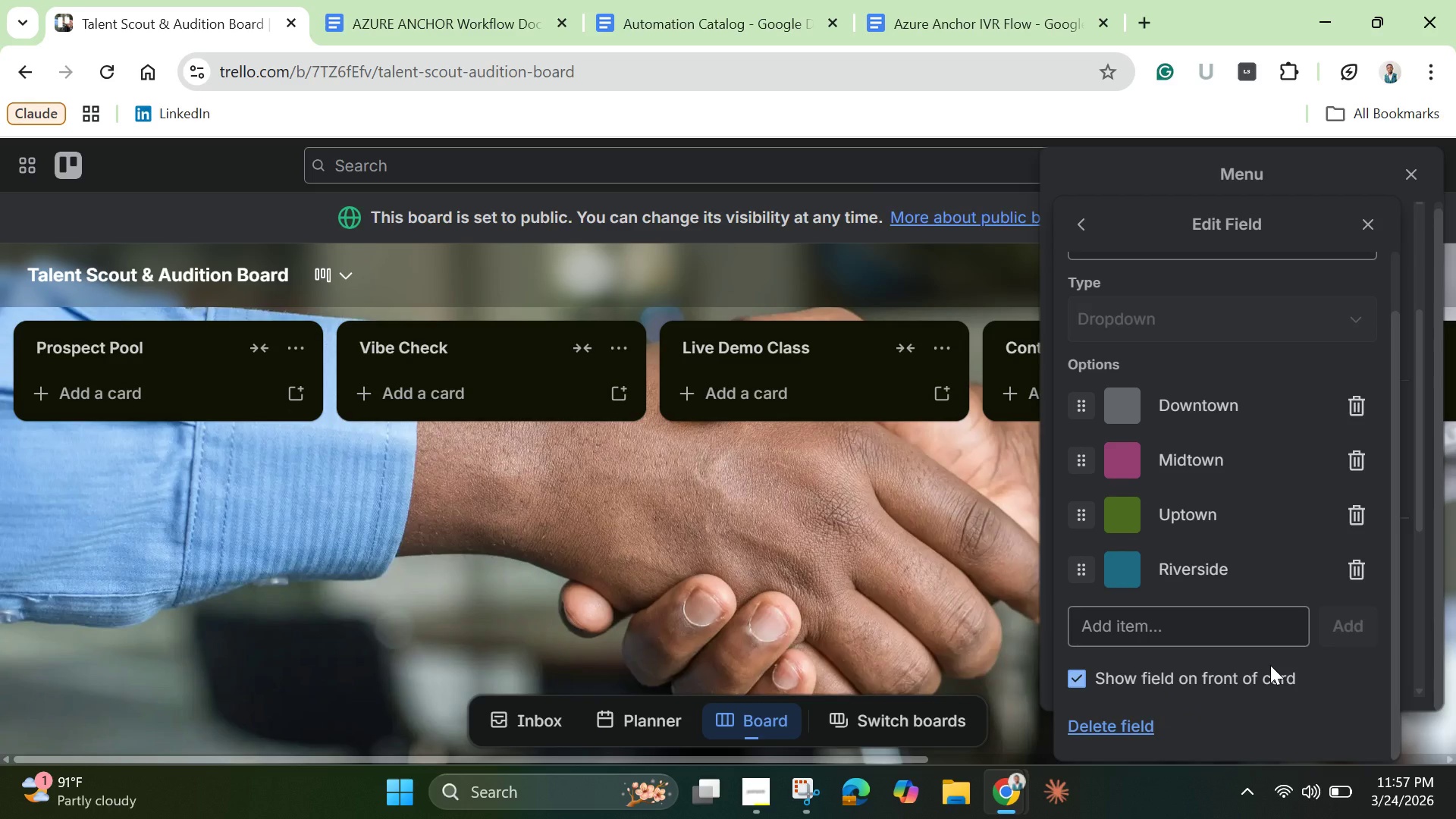 
scroll: coordinate [1270, 665], scroll_direction: down, amount: 3.0
 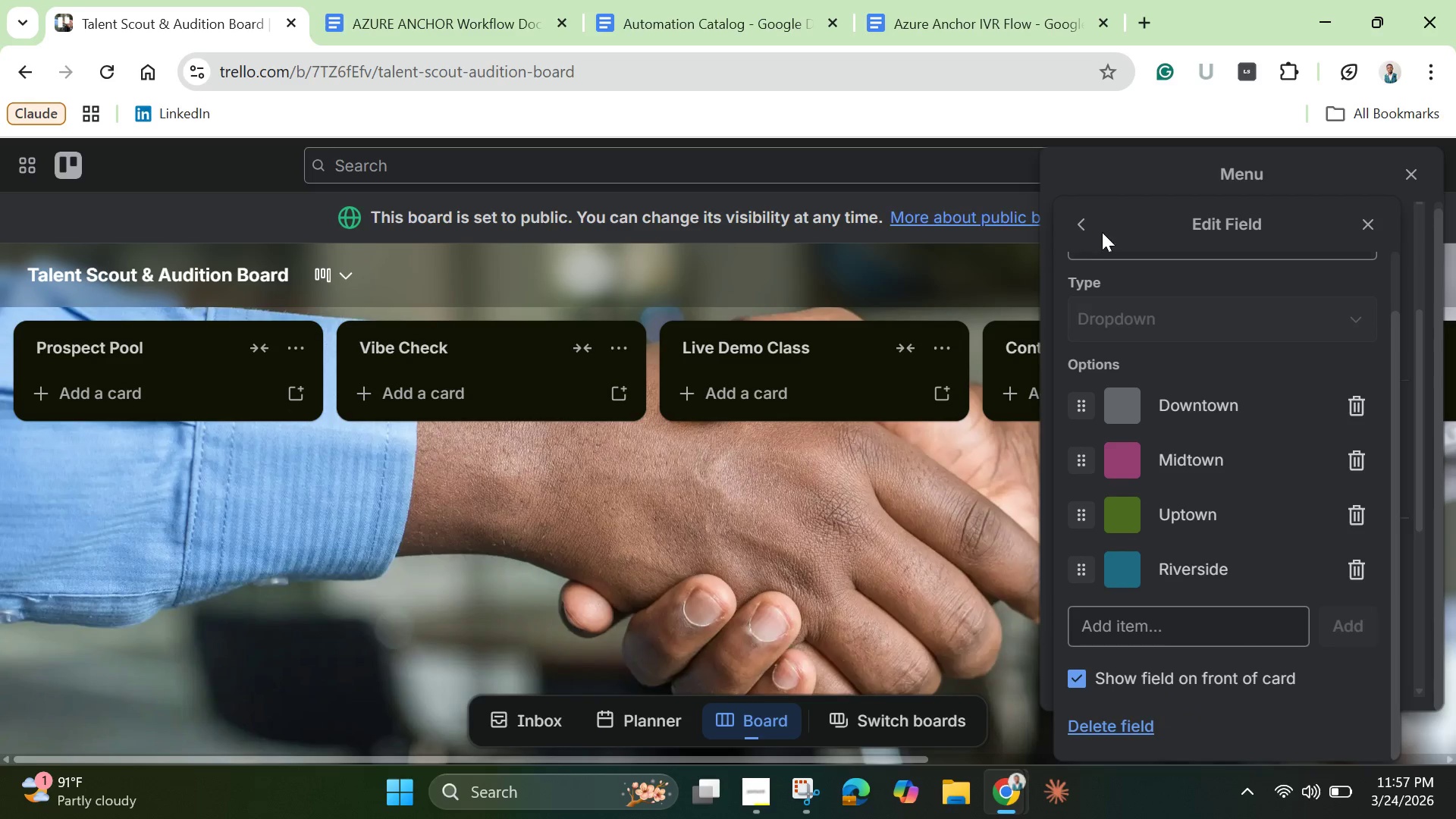 
left_click([1089, 229])
 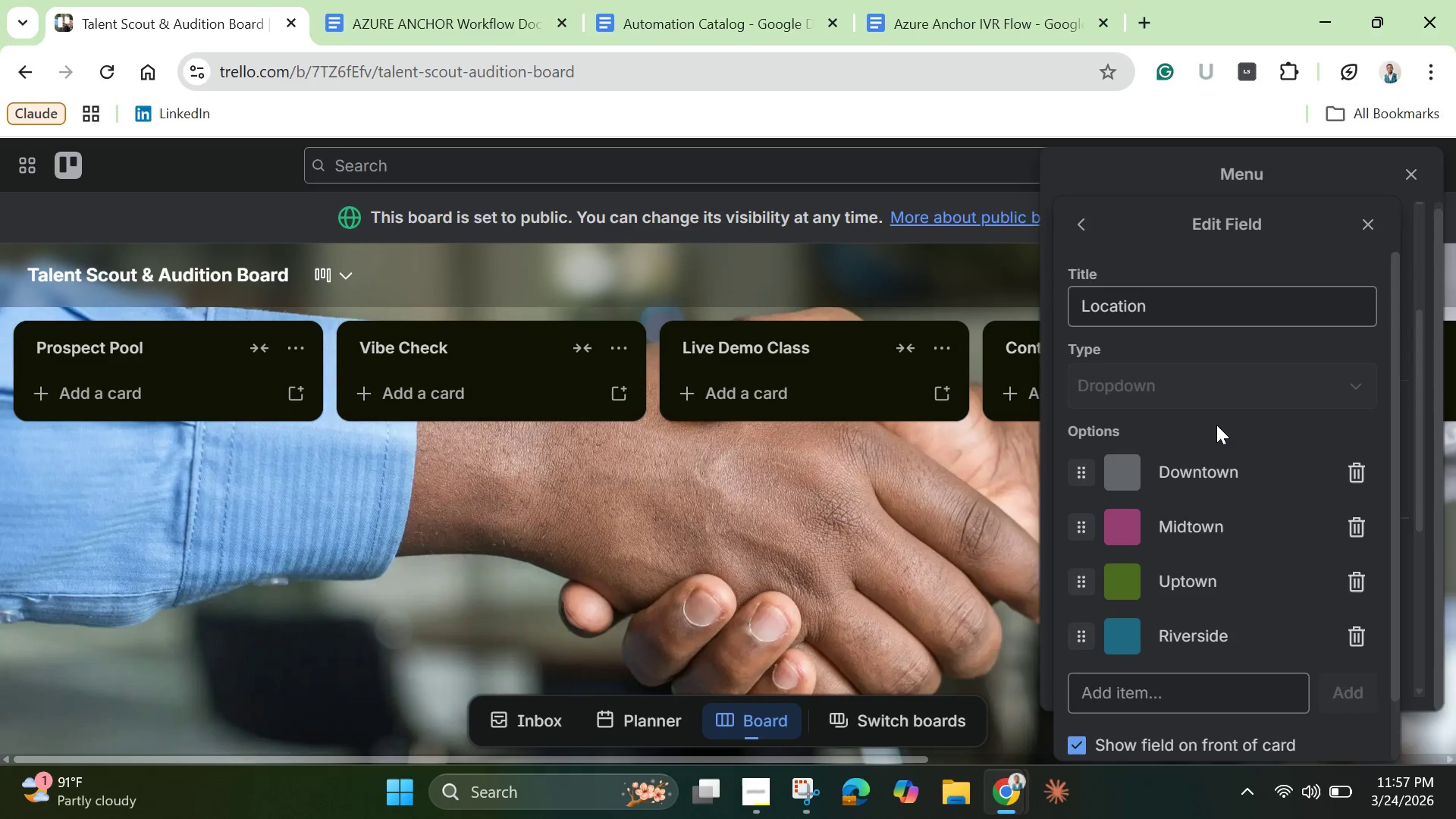 
scroll: coordinate [1217, 531], scroll_direction: down, amount: 2.0
 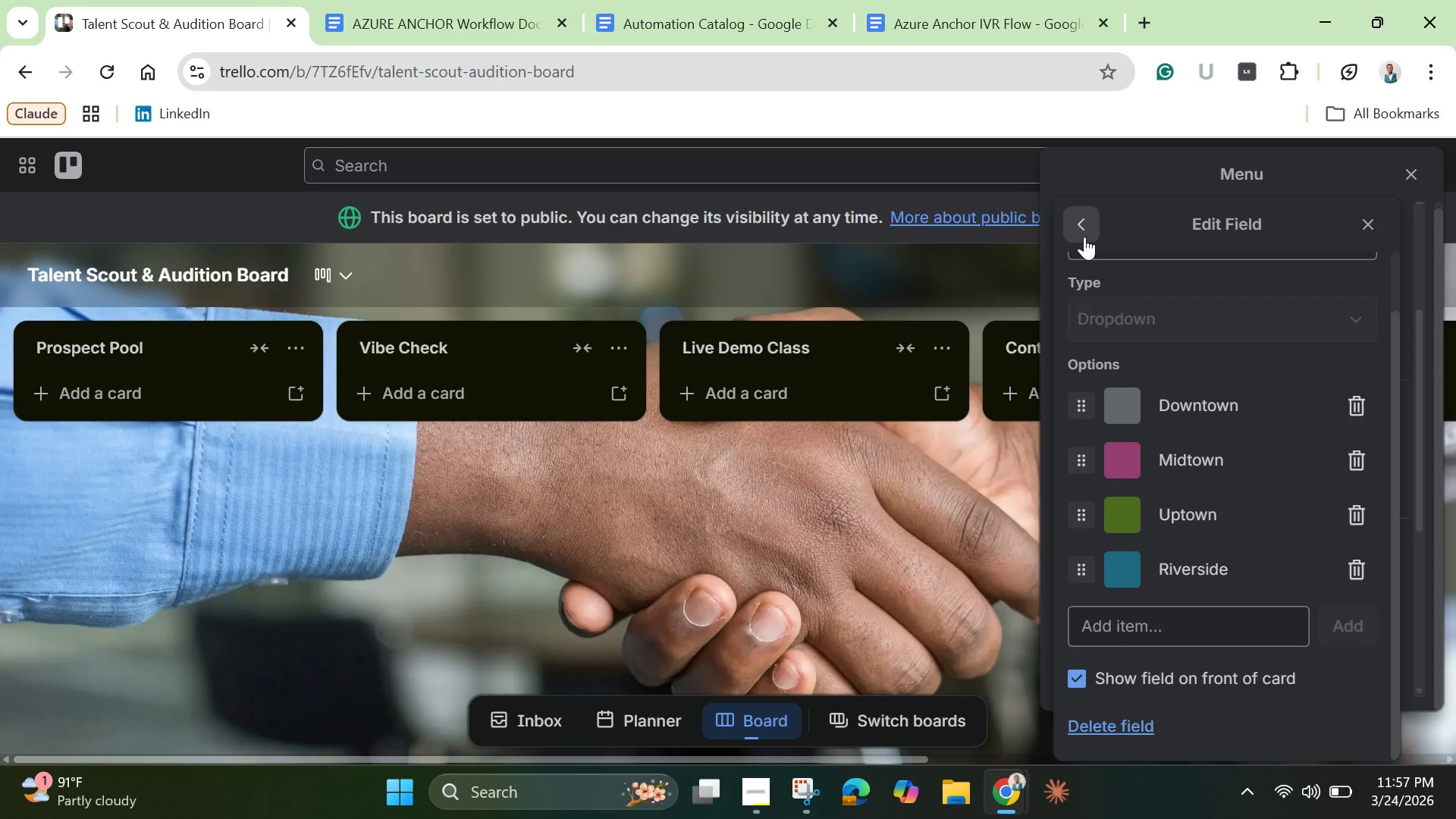 
left_click([1083, 236])
 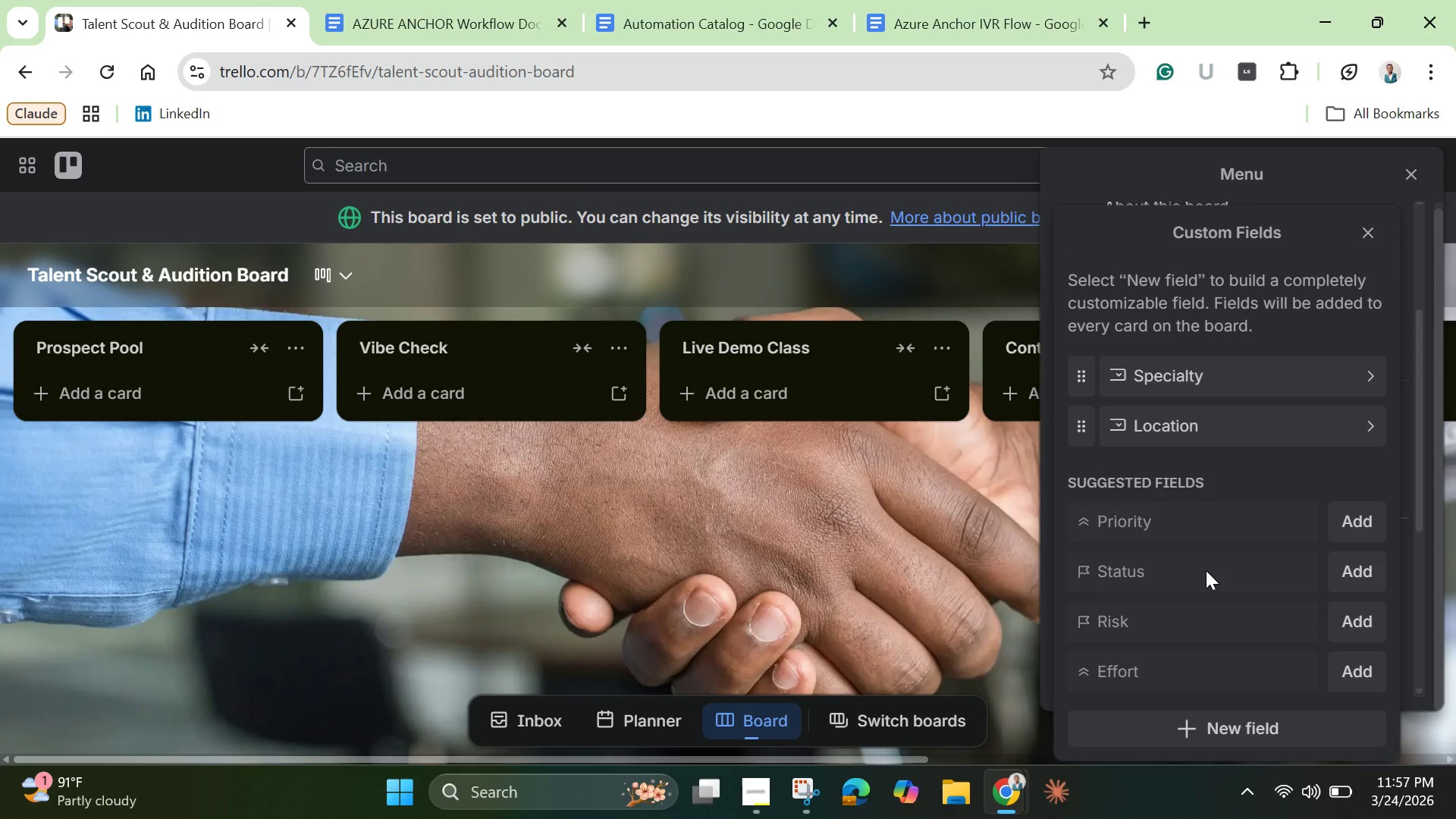 
wait(8.39)
 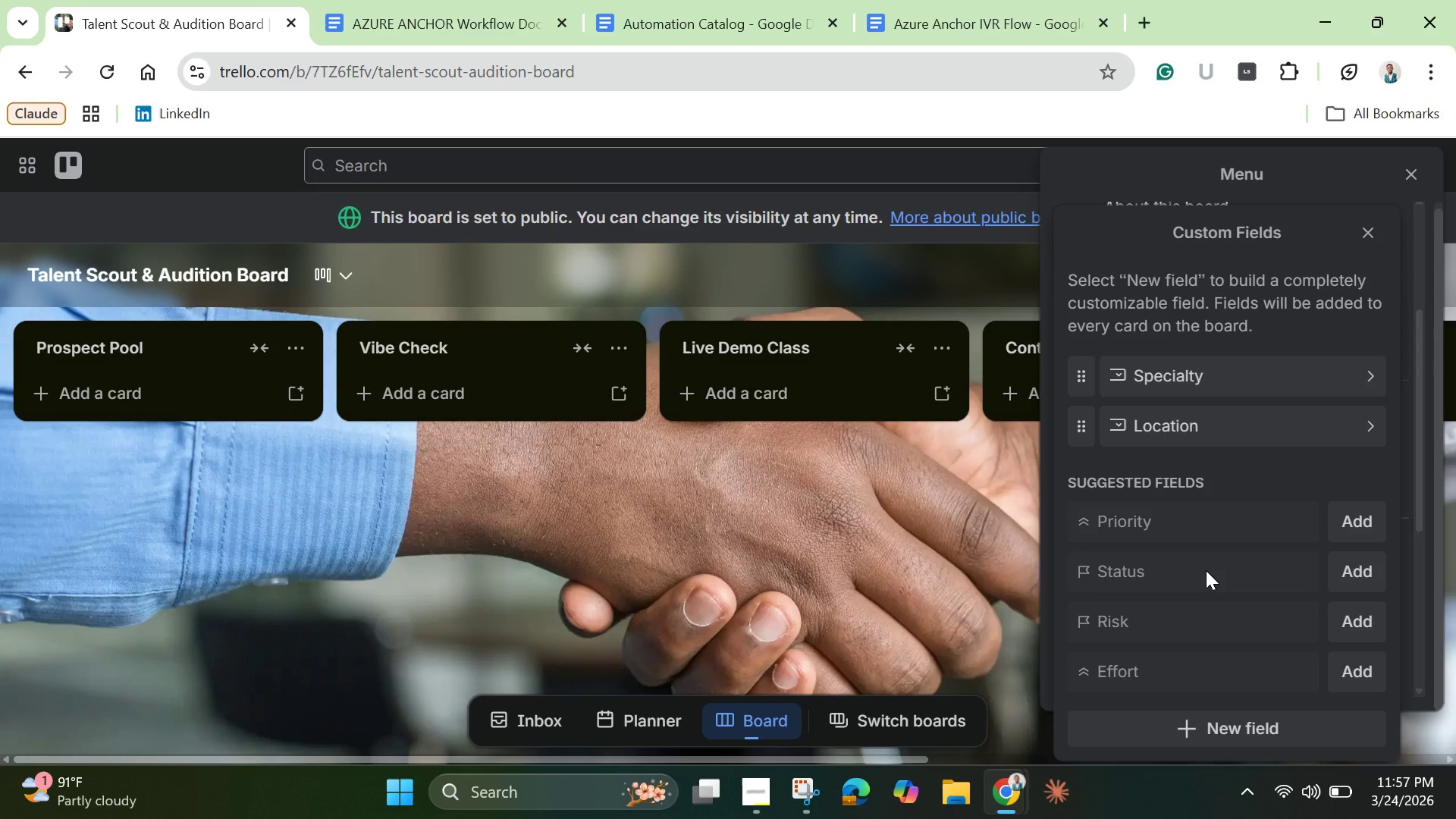 
mouse_move([1214, 698])
 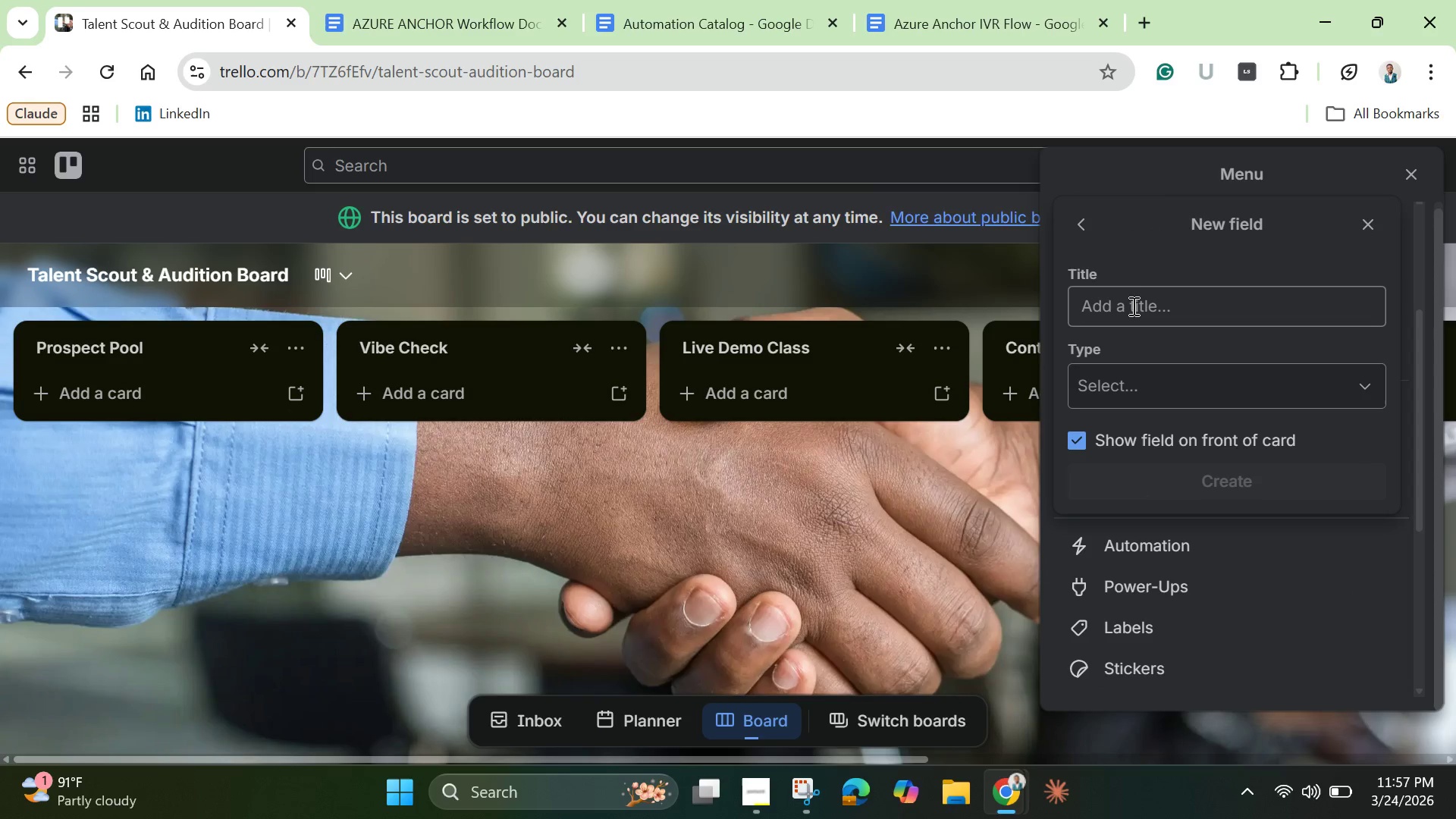 
left_click([1132, 300])
 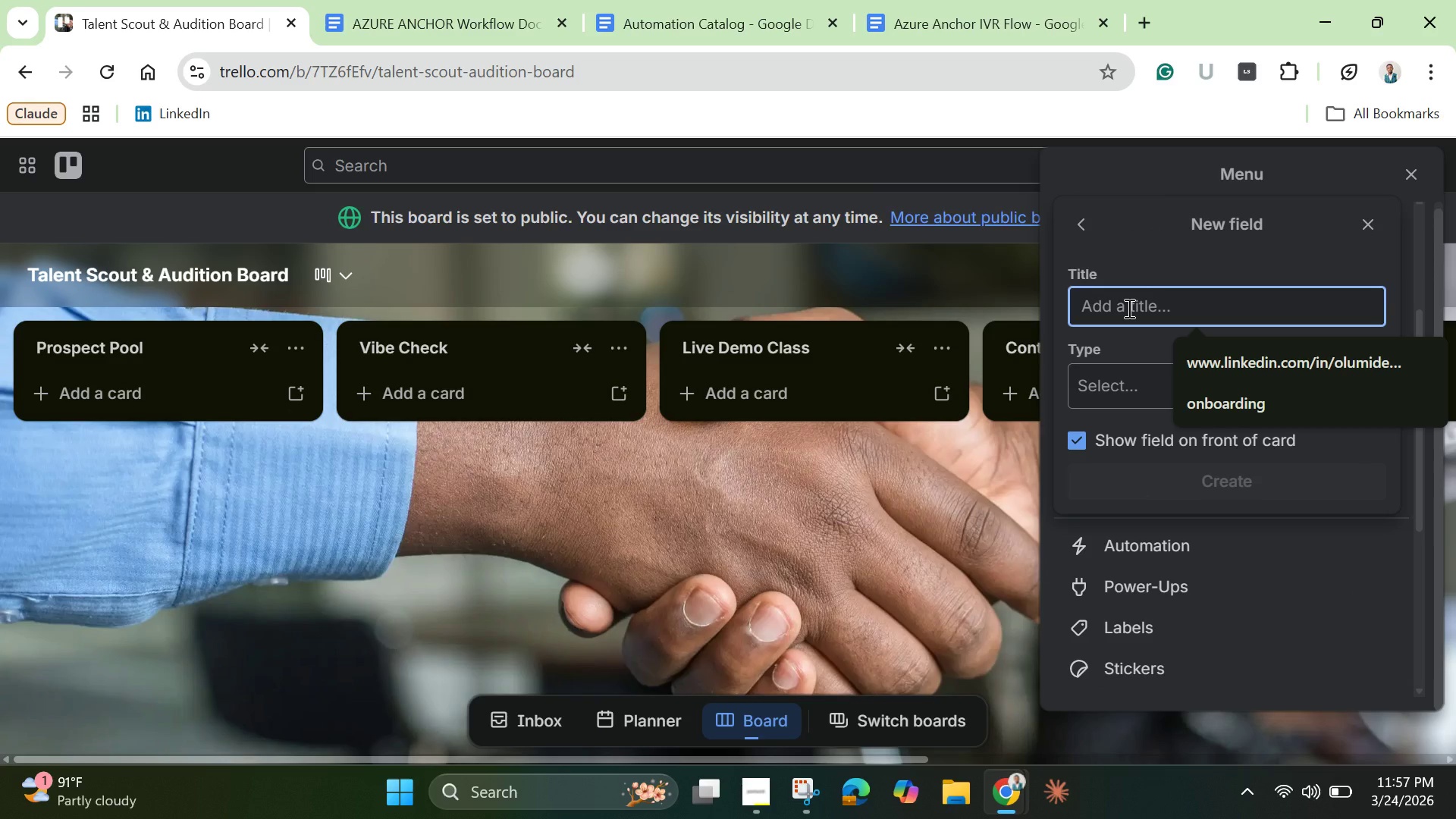 
type(Hourly Rat)
 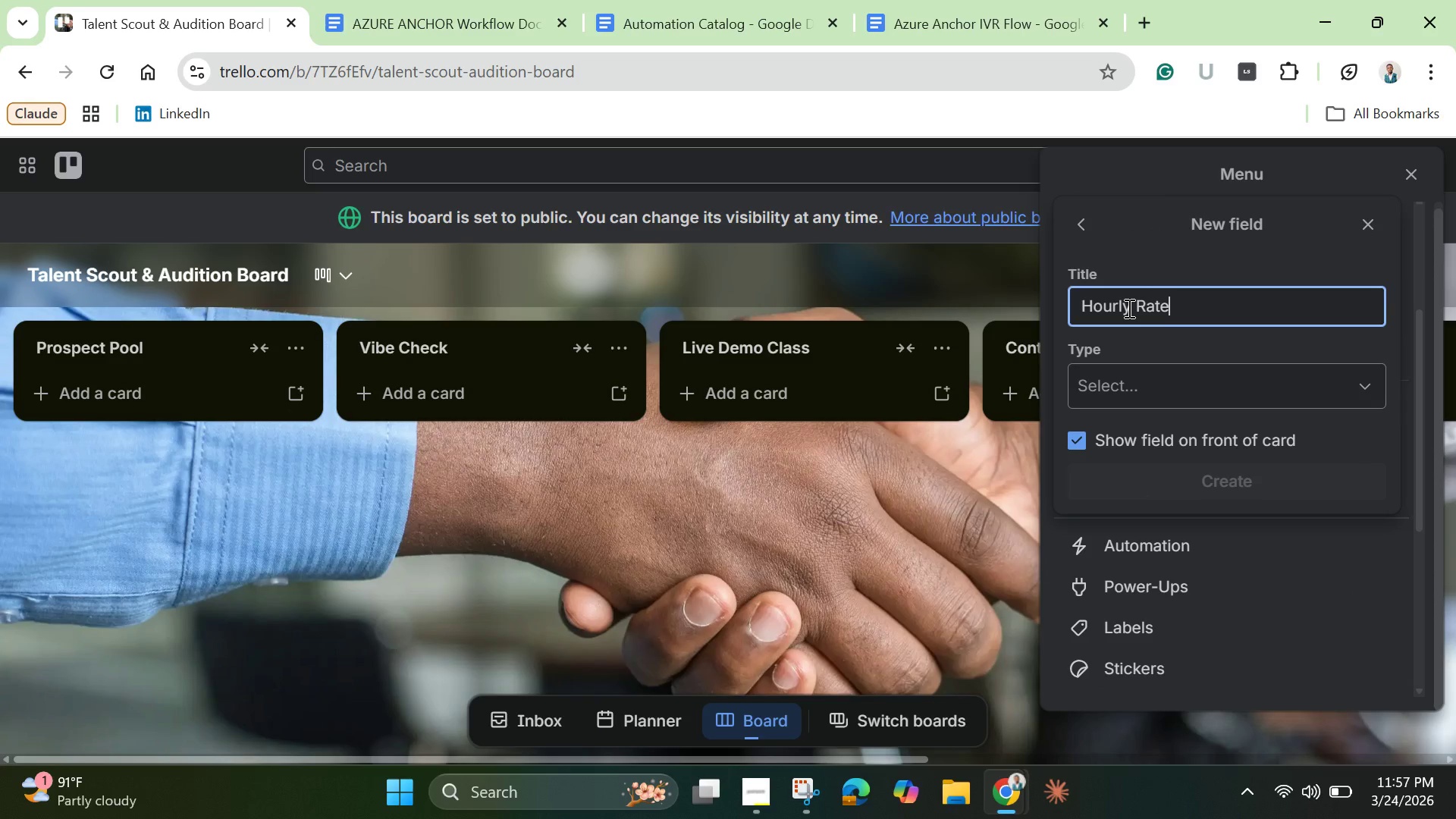 
 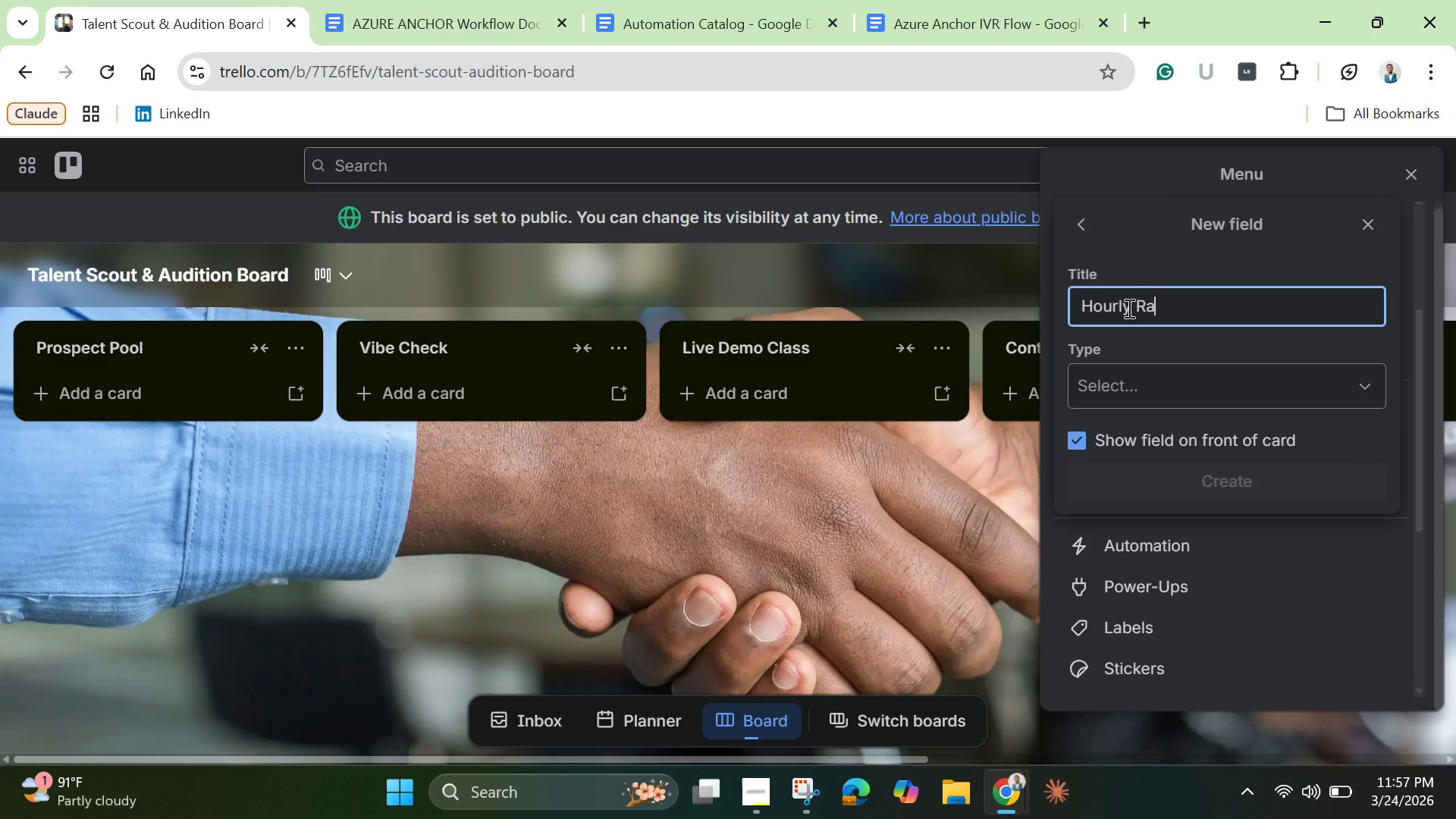 
hold_key(key=E, duration=0.31)
 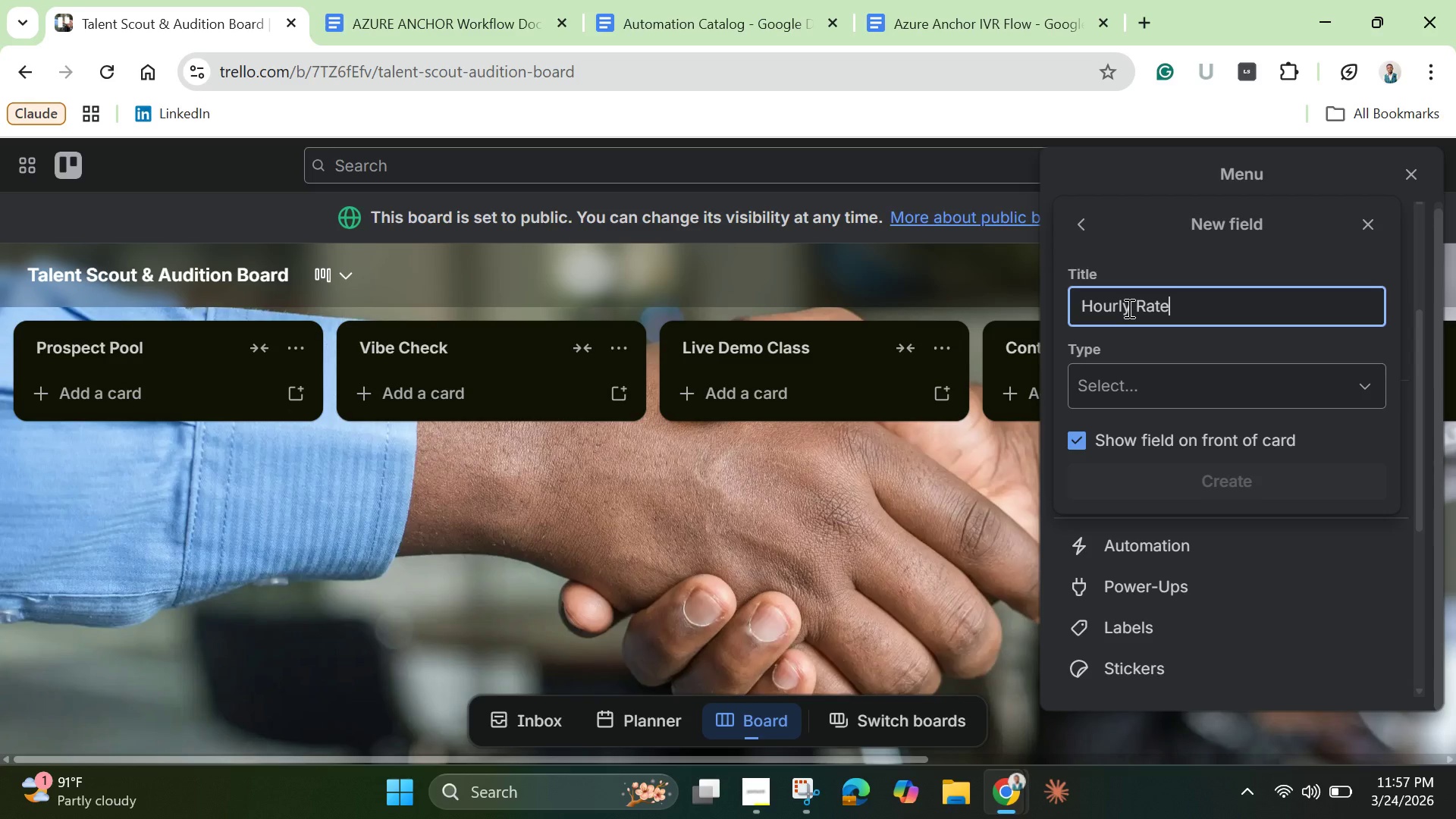 
left_click([1188, 387])
 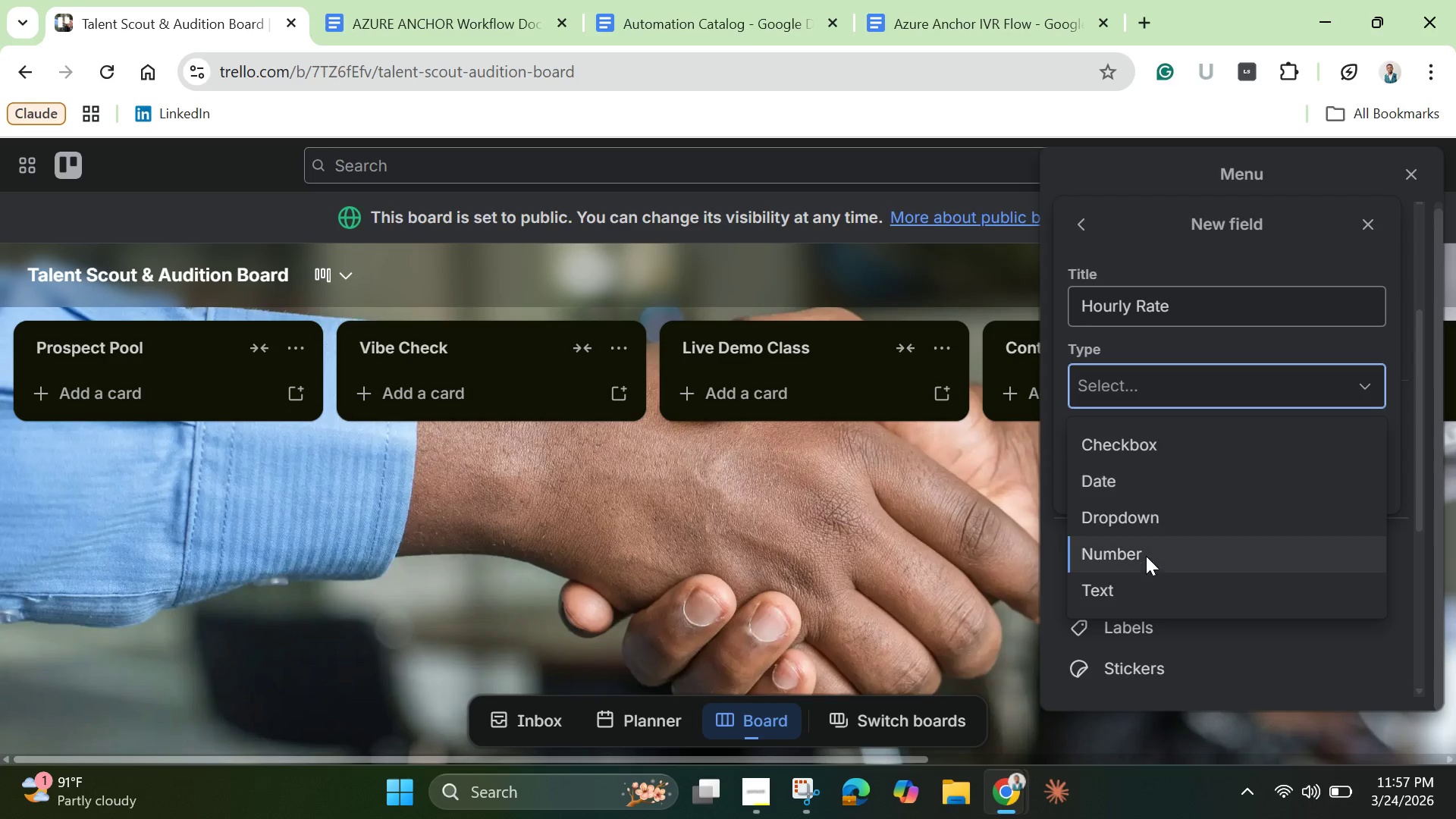 
left_click([1141, 557])
 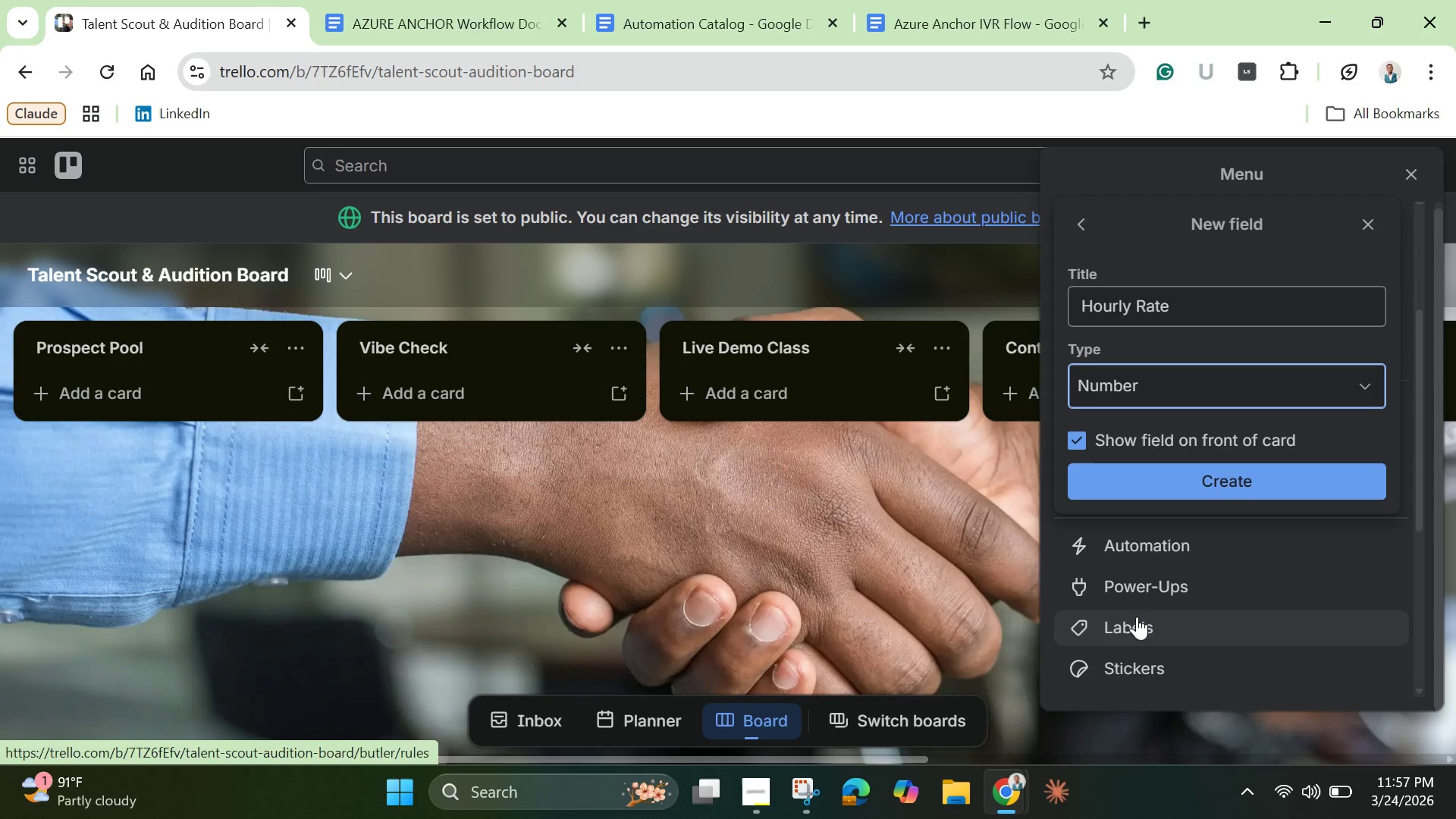 
left_click([1197, 485])
 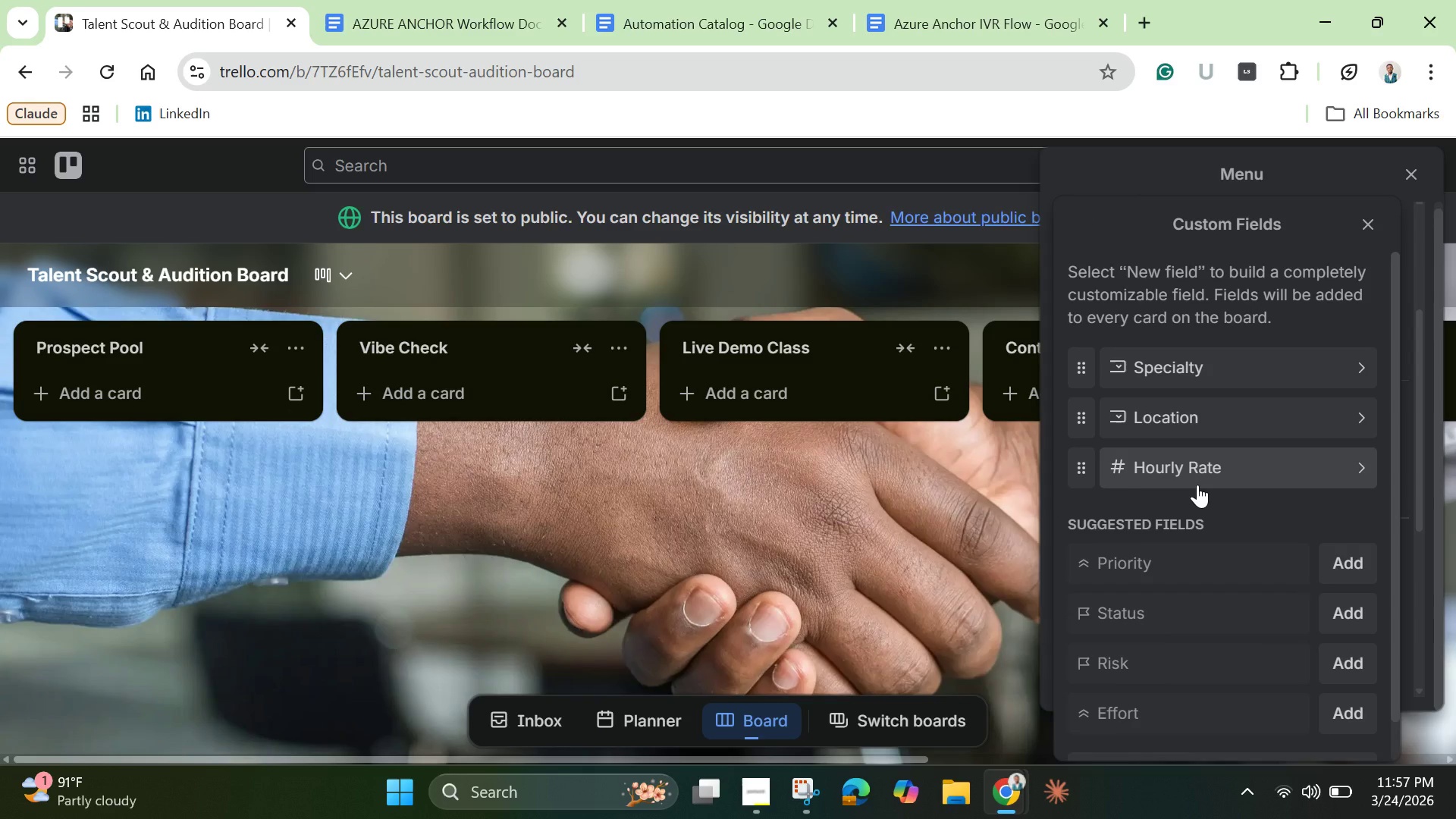 
scroll: coordinate [1197, 485], scroll_direction: down, amount: 2.0
 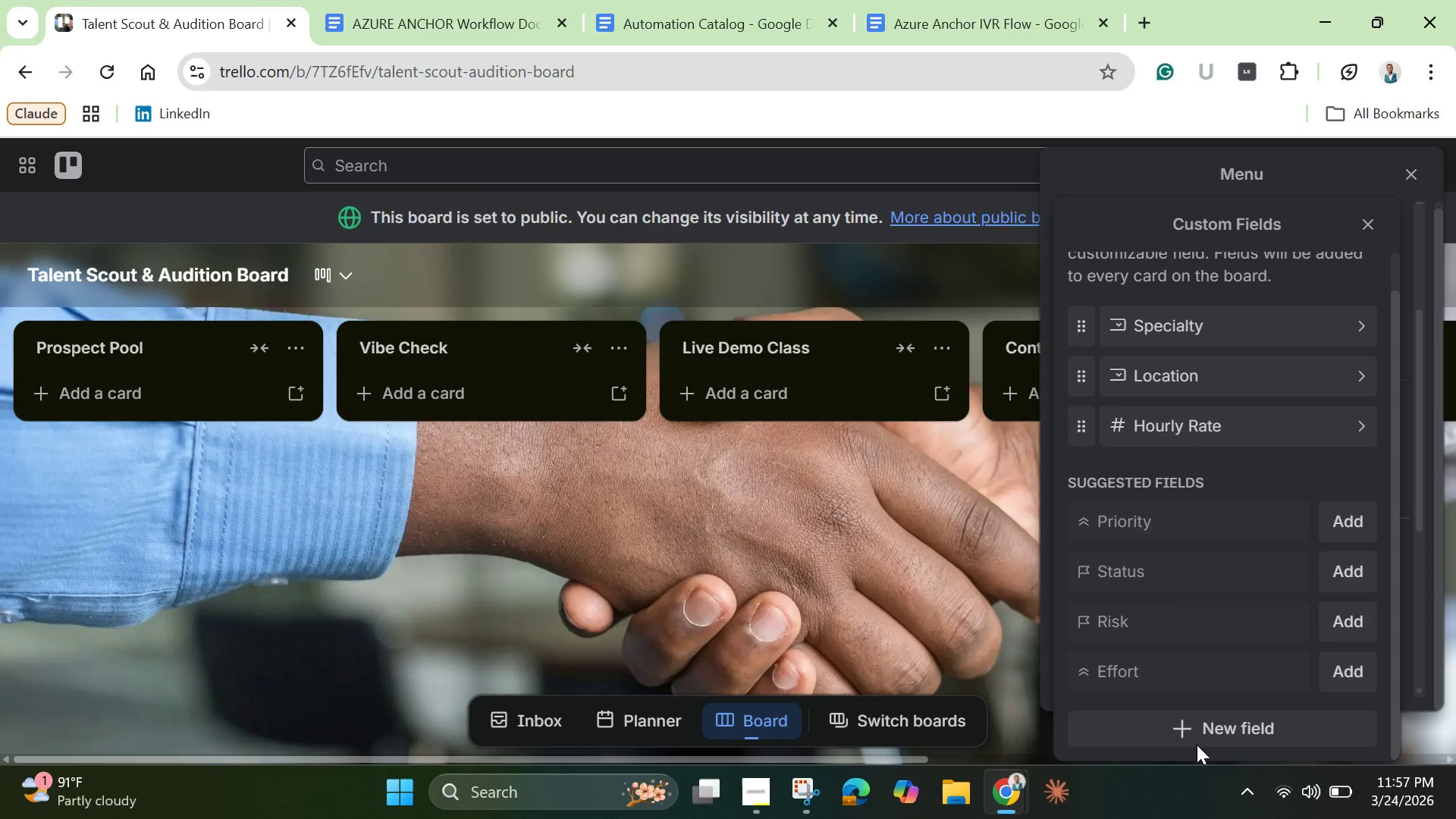 
left_click([1194, 730])
 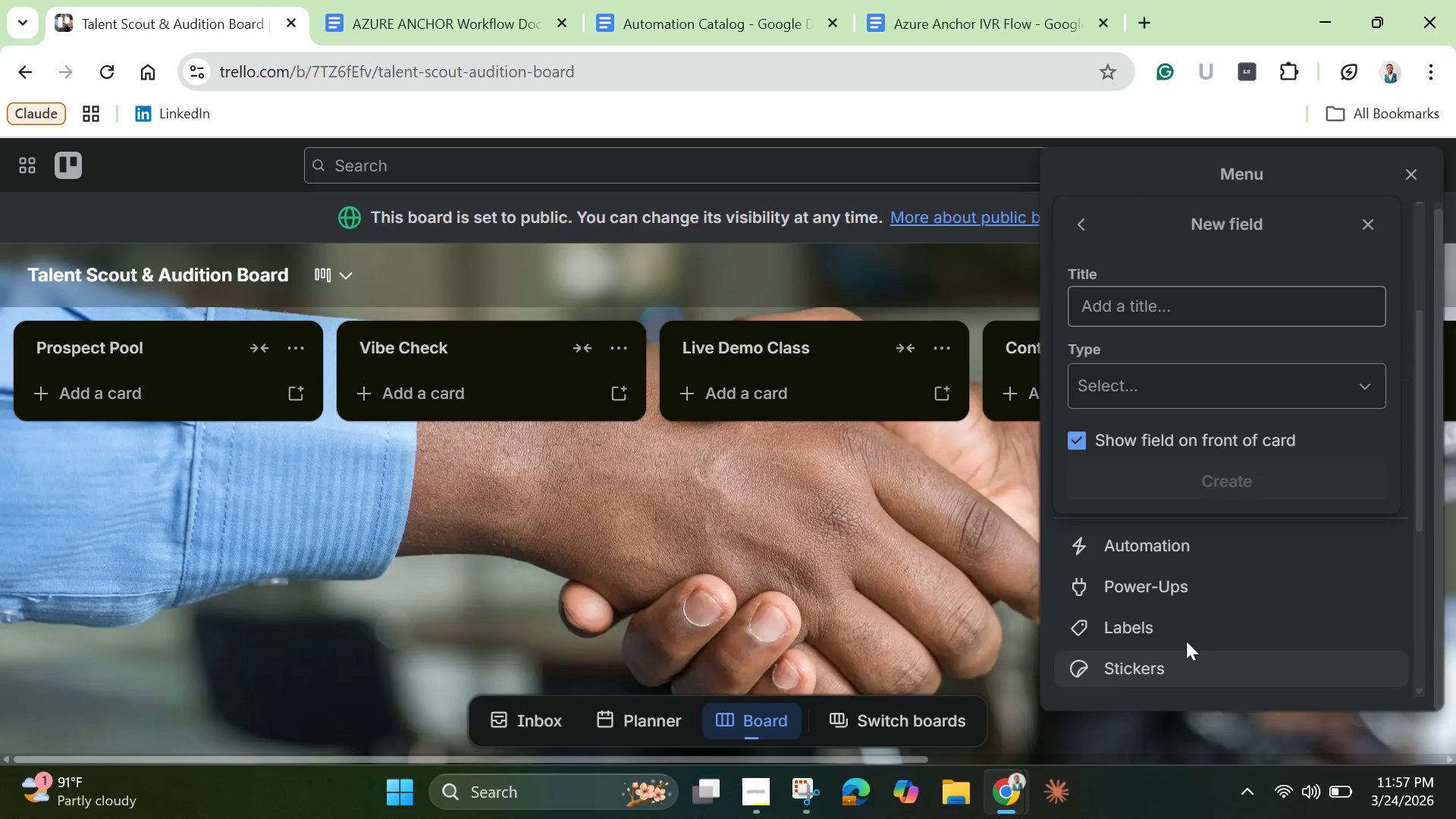 
left_click([1115, 306])
 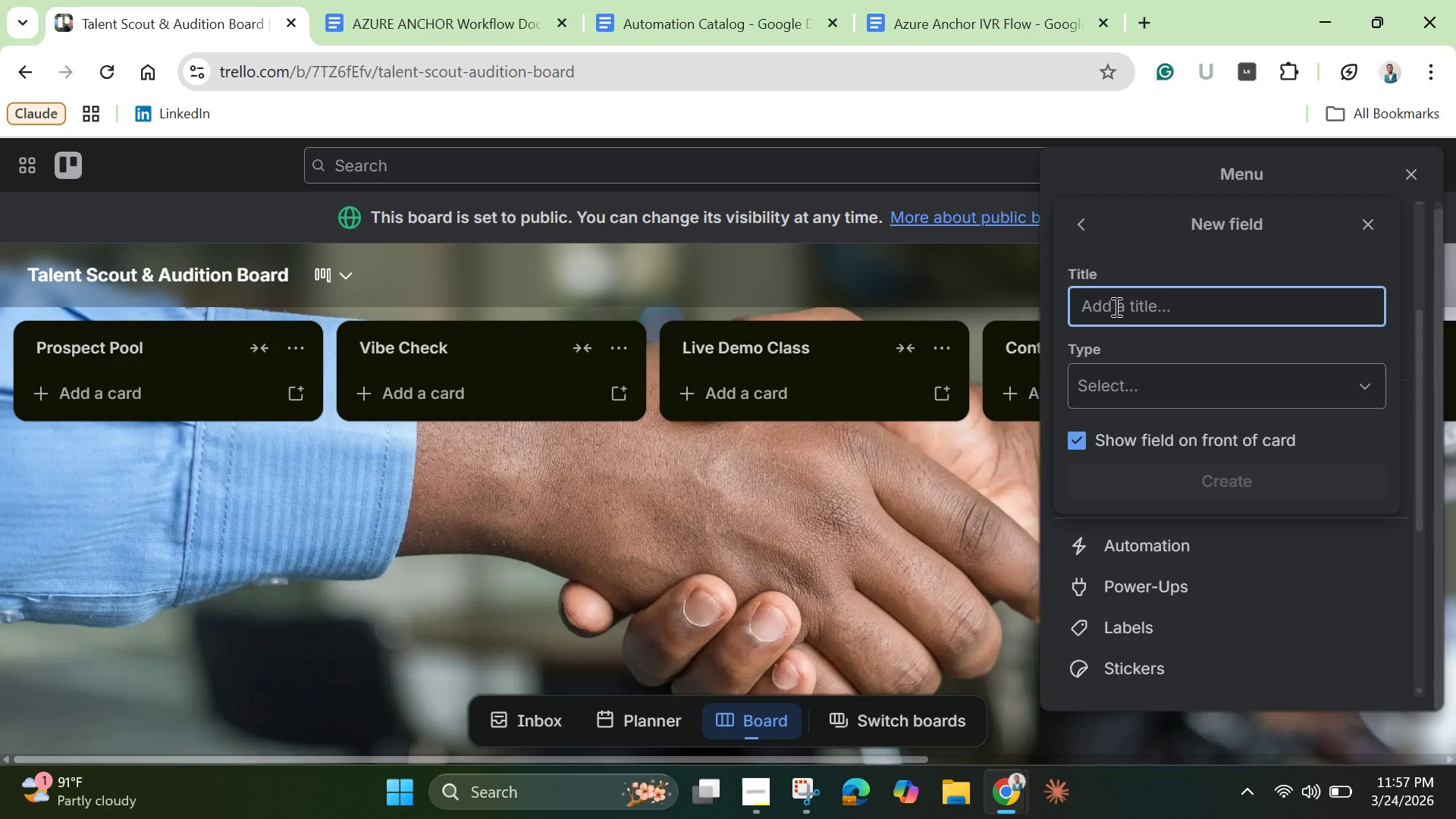 
type(Last Review Date)
 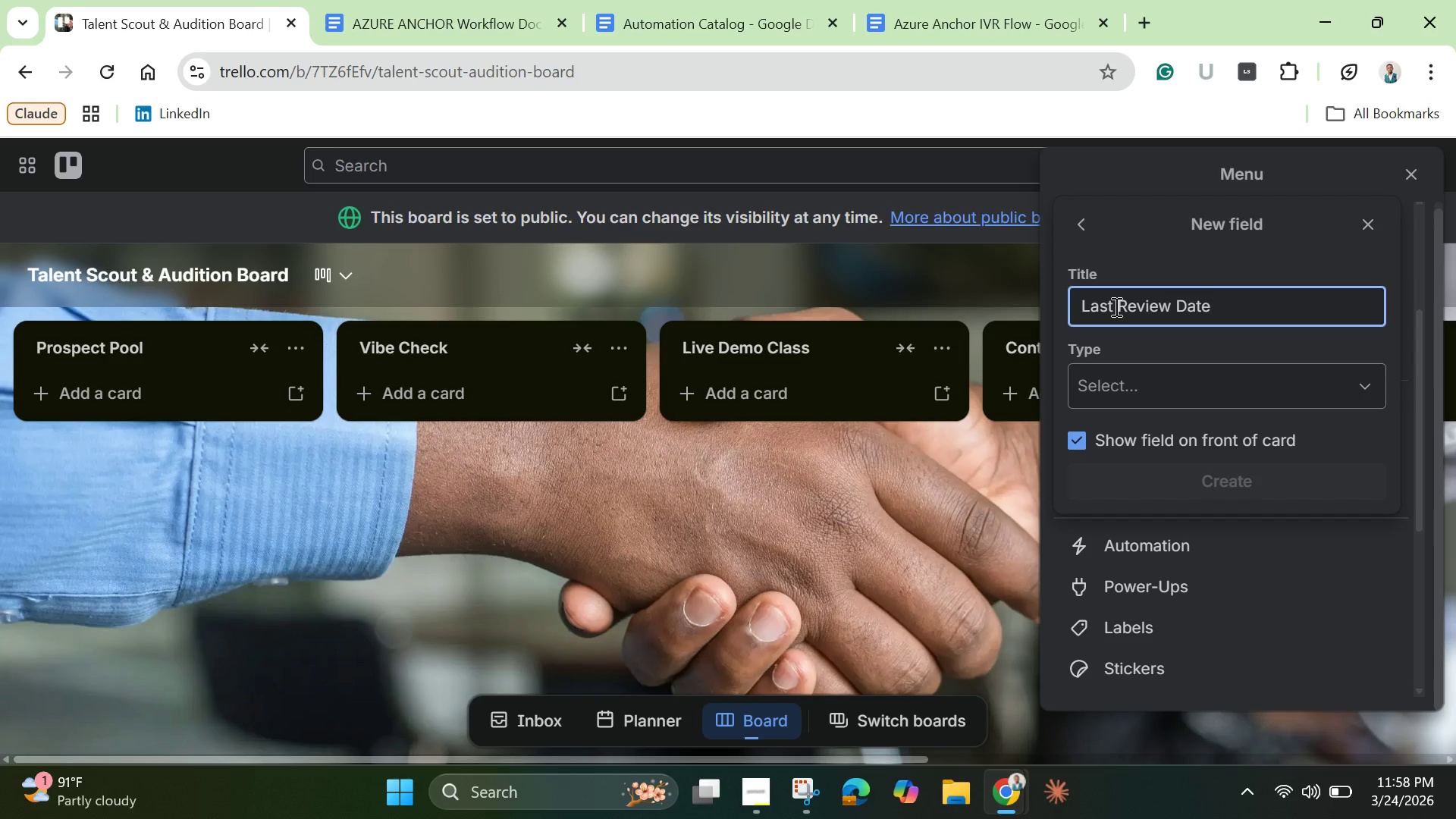 
left_click([1149, 399])
 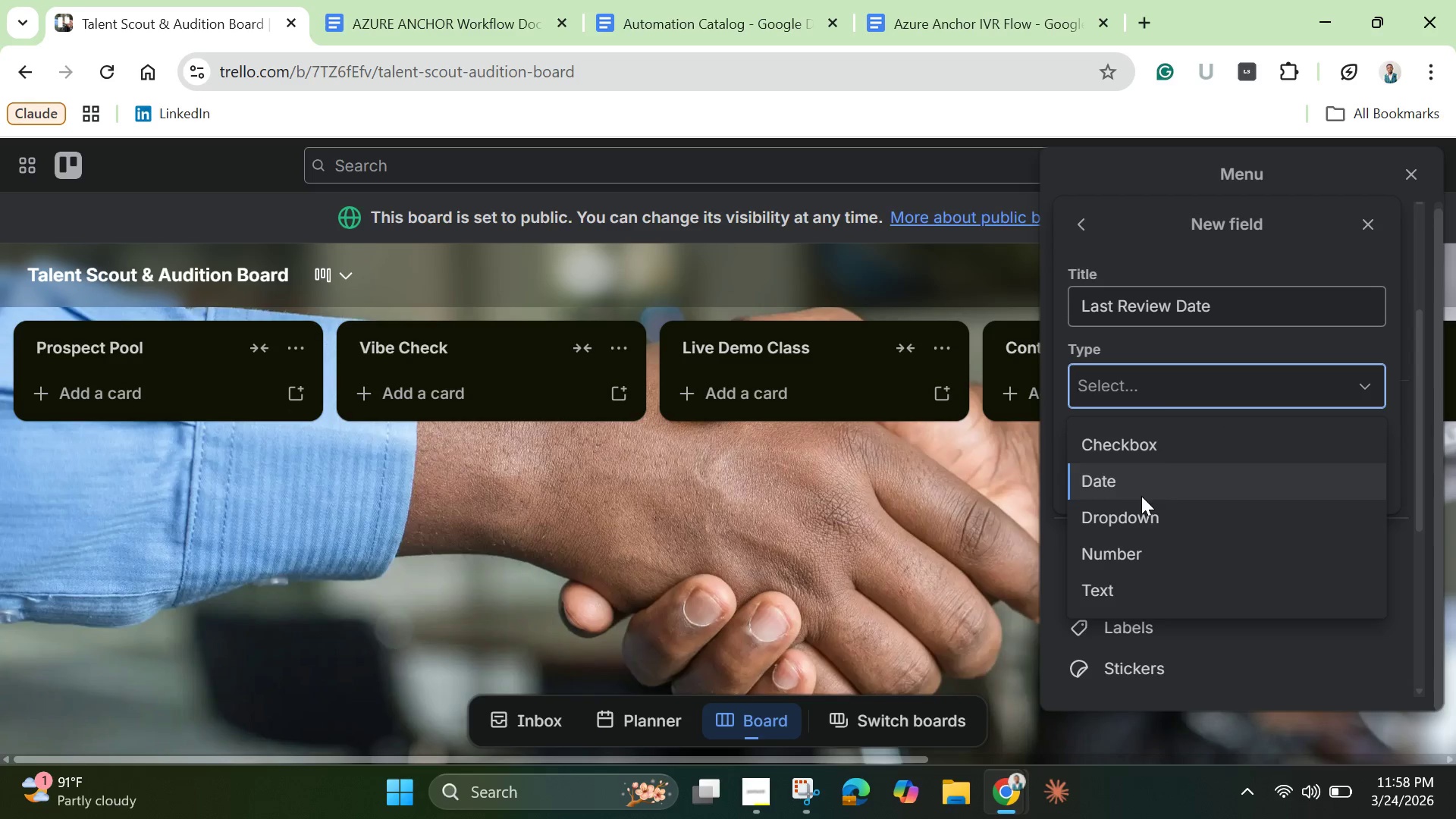 
left_click([1141, 496])
 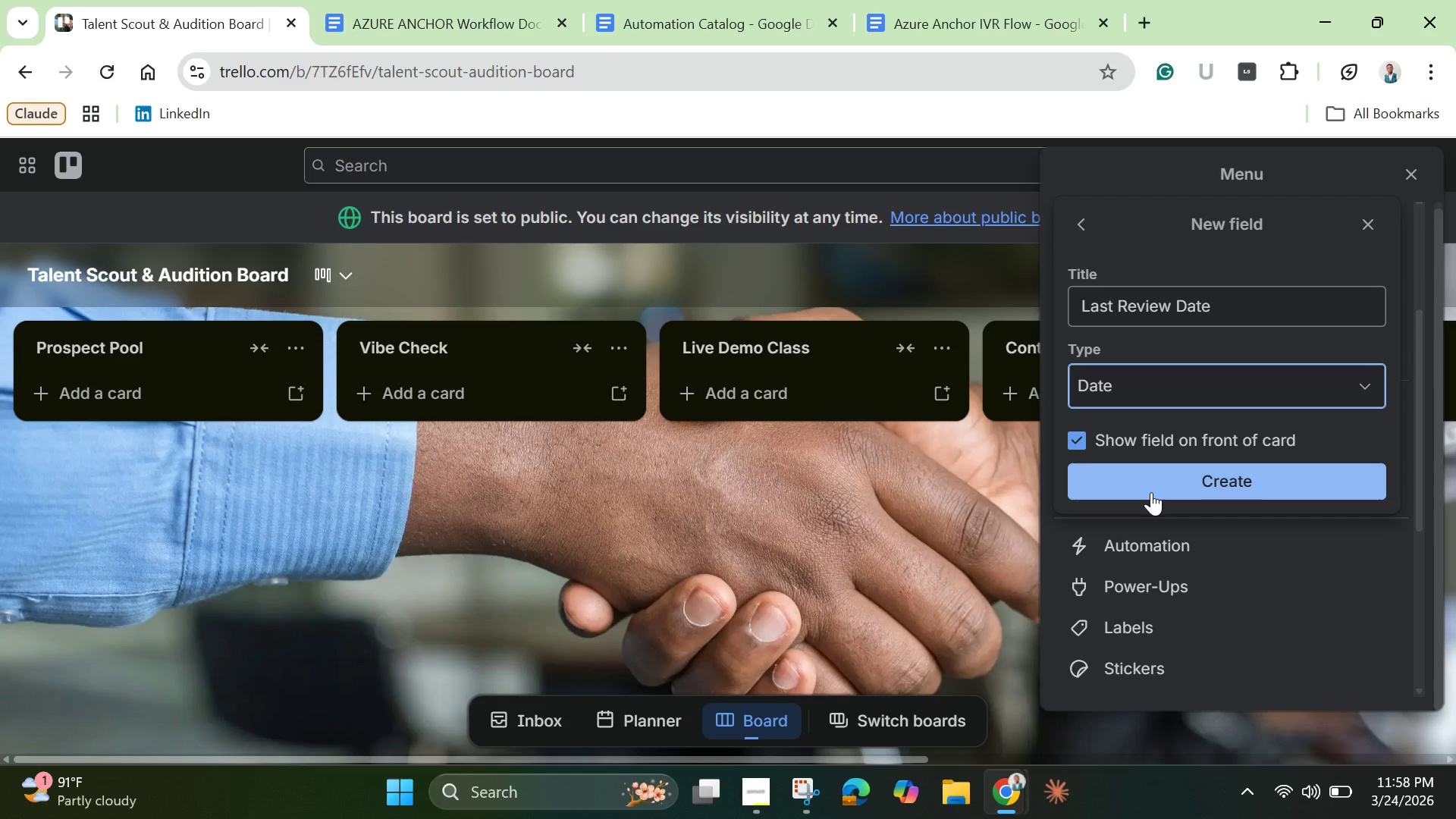 
left_click([1151, 492])
 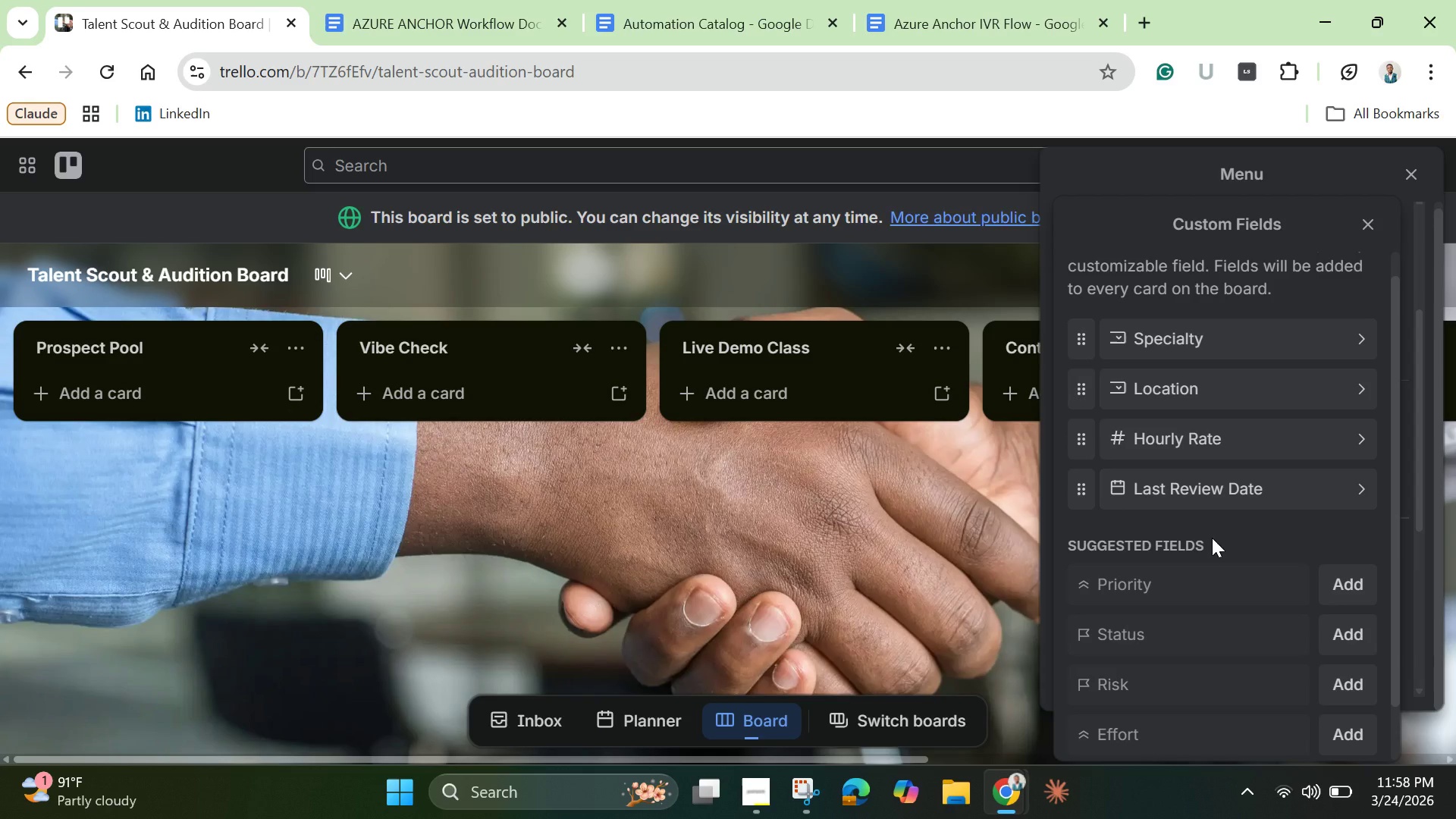 
scroll: coordinate [1212, 540], scroll_direction: down, amount: 3.0
 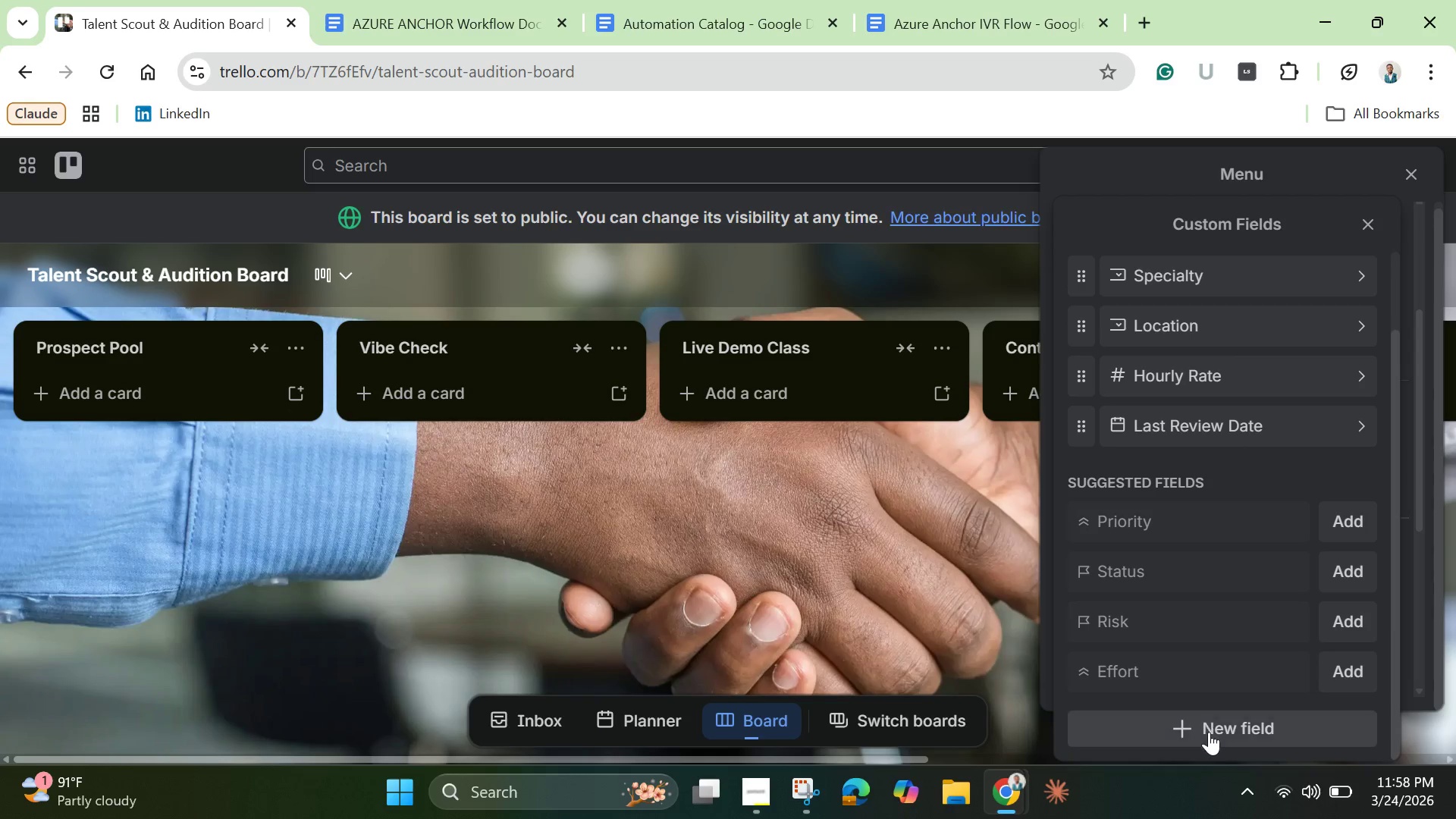 
left_click([1209, 732])
 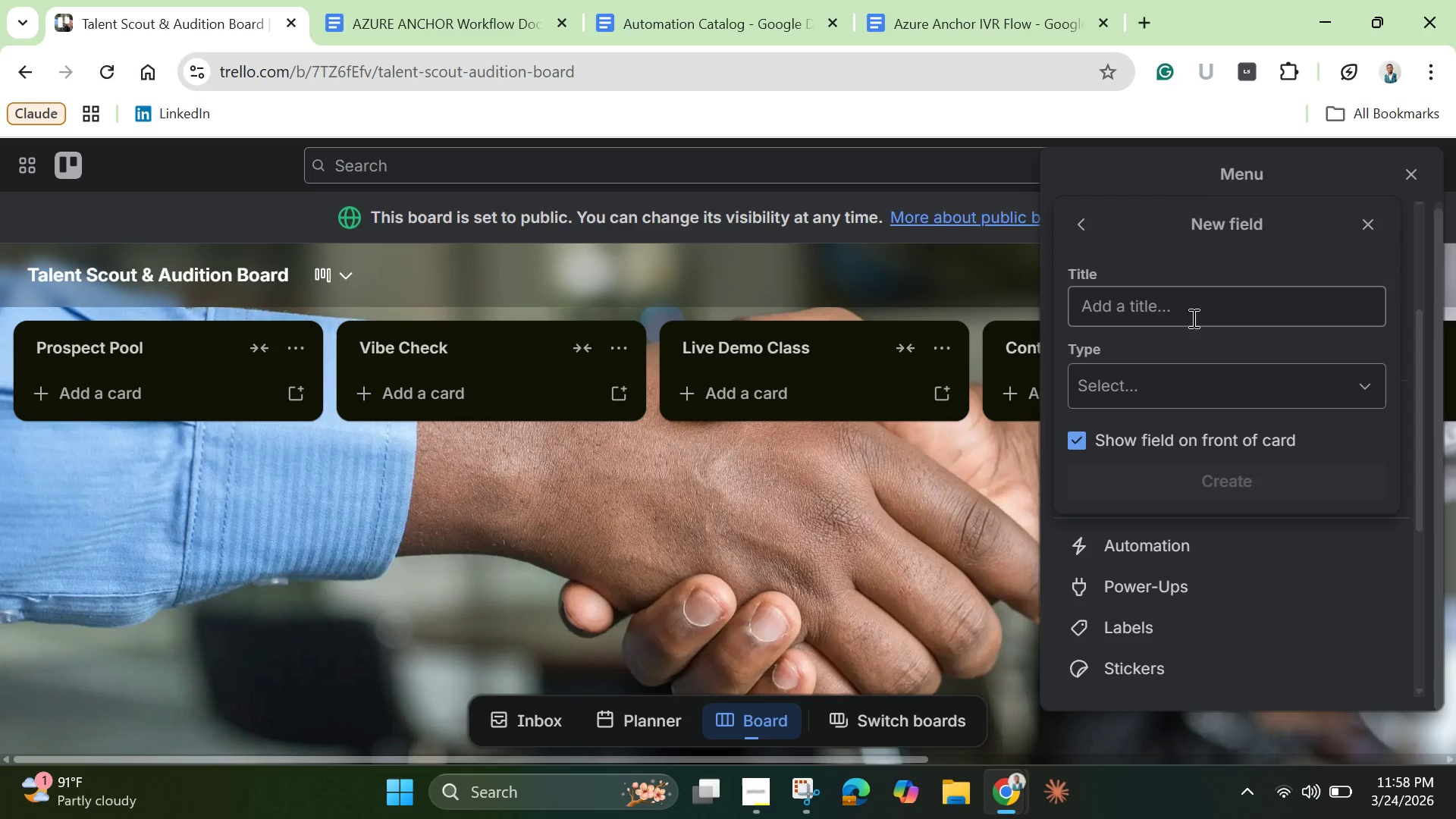 
left_click([1192, 315])
 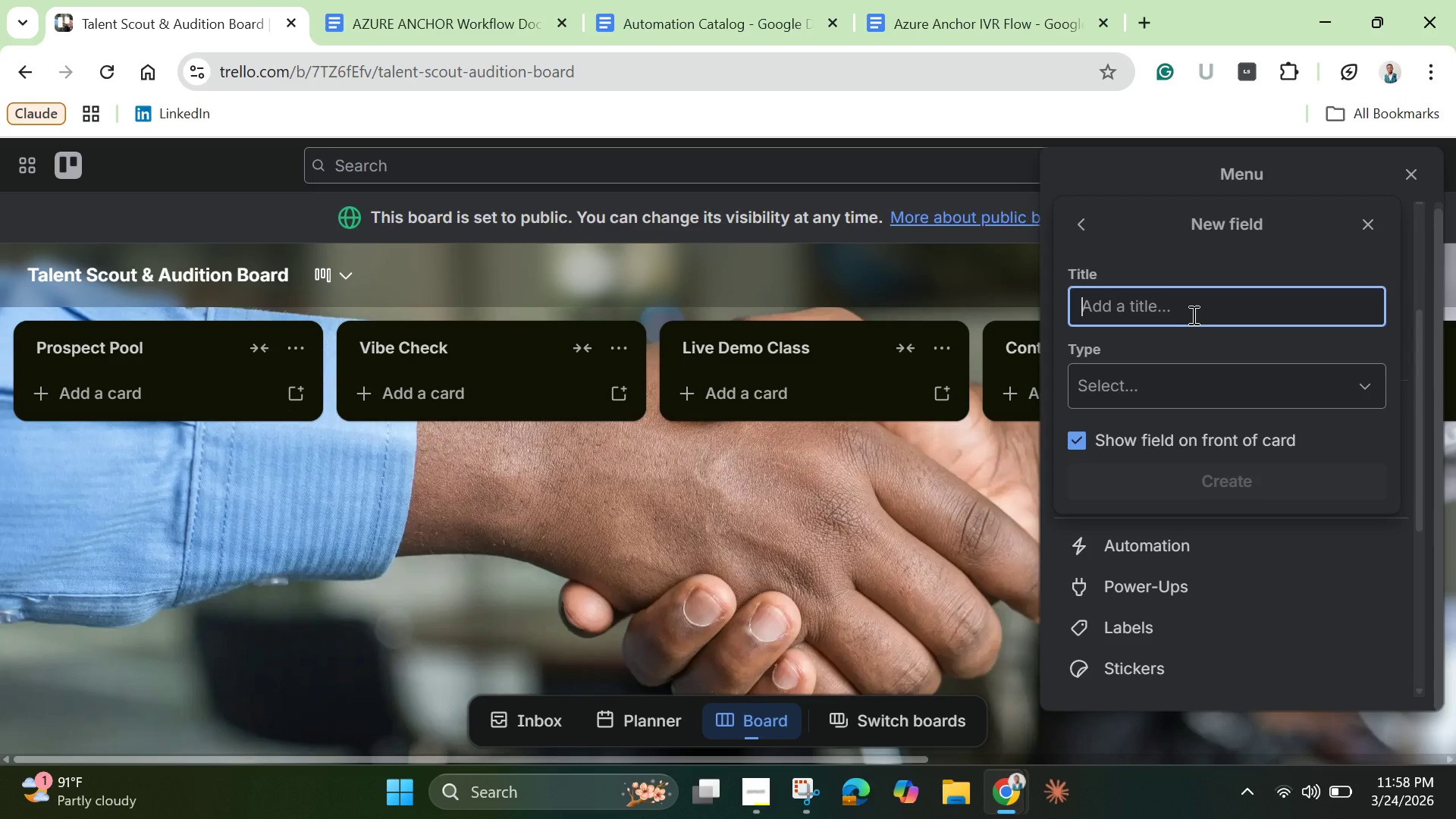 
type(Certification Expiry)
 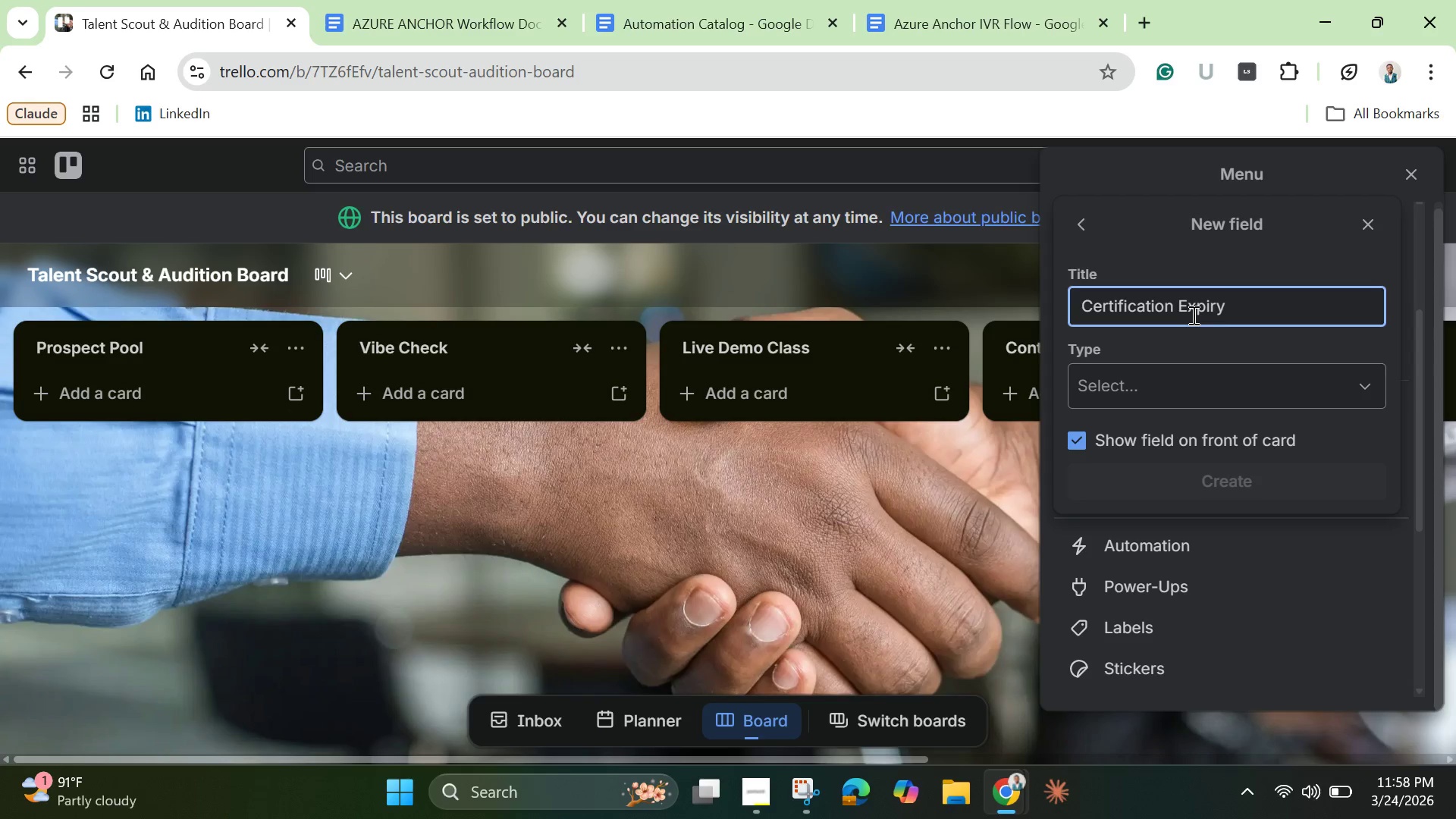 
wait(7.92)
 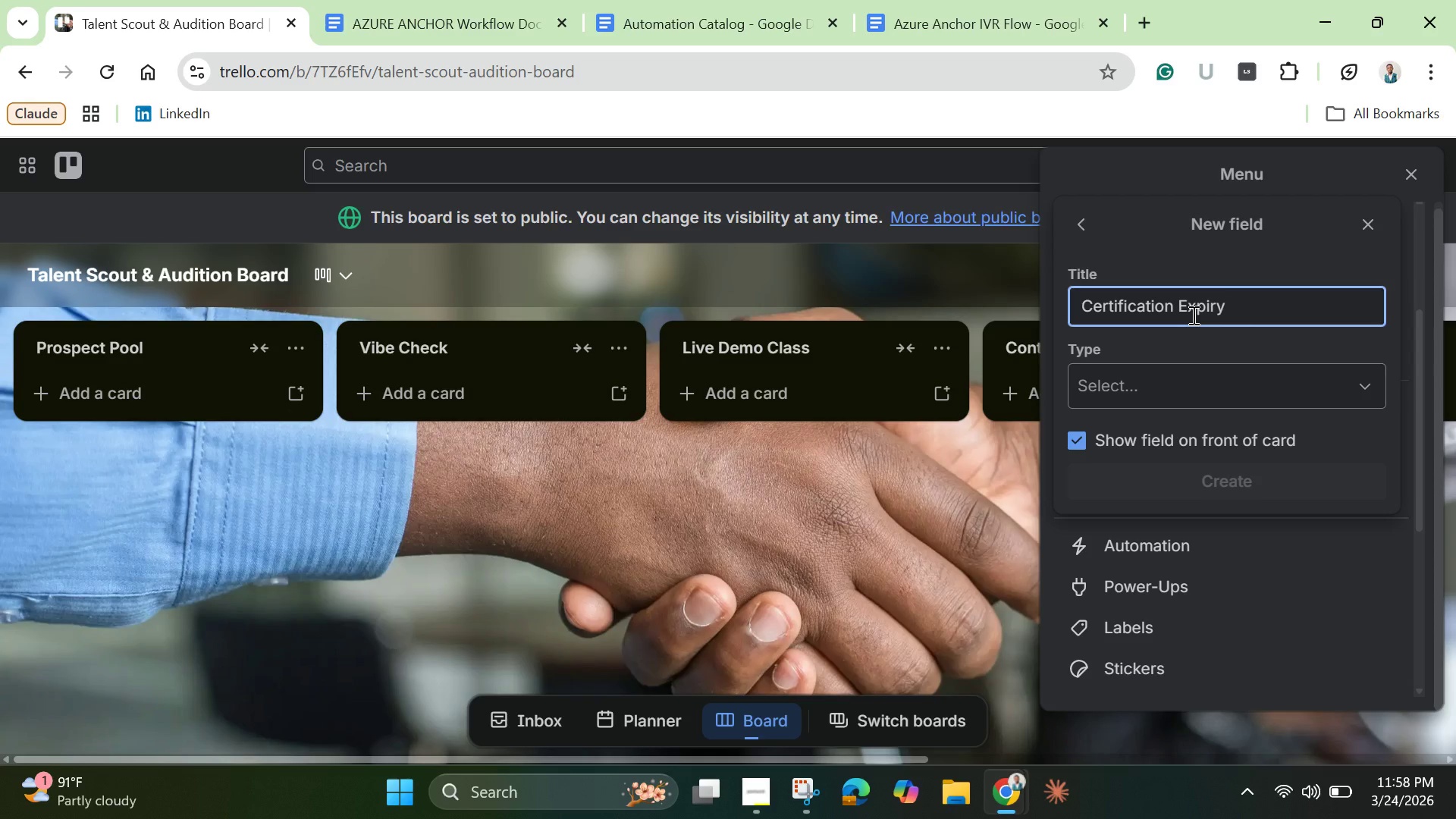 
left_click([1174, 373])
 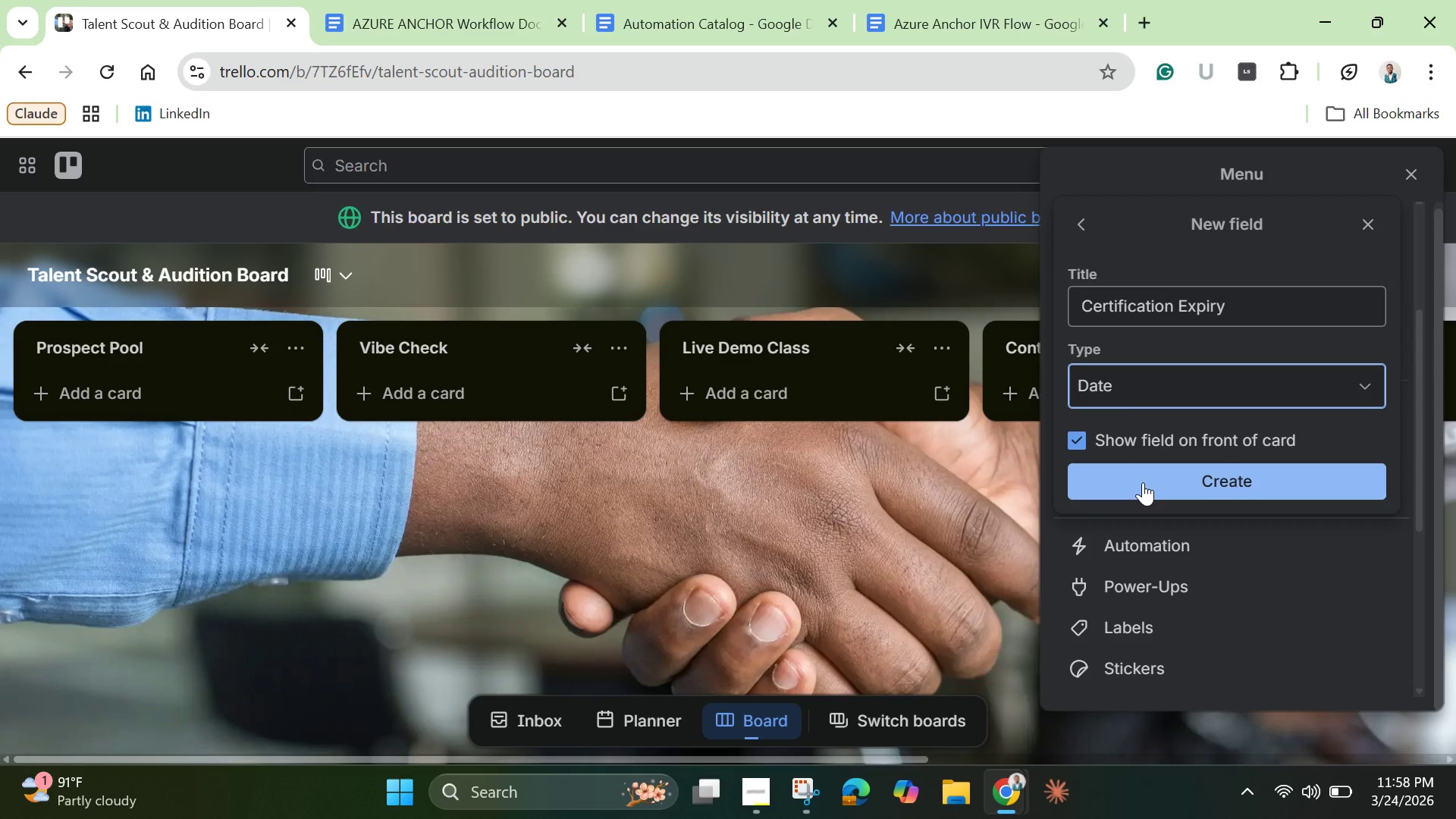 
left_click([1143, 482])
 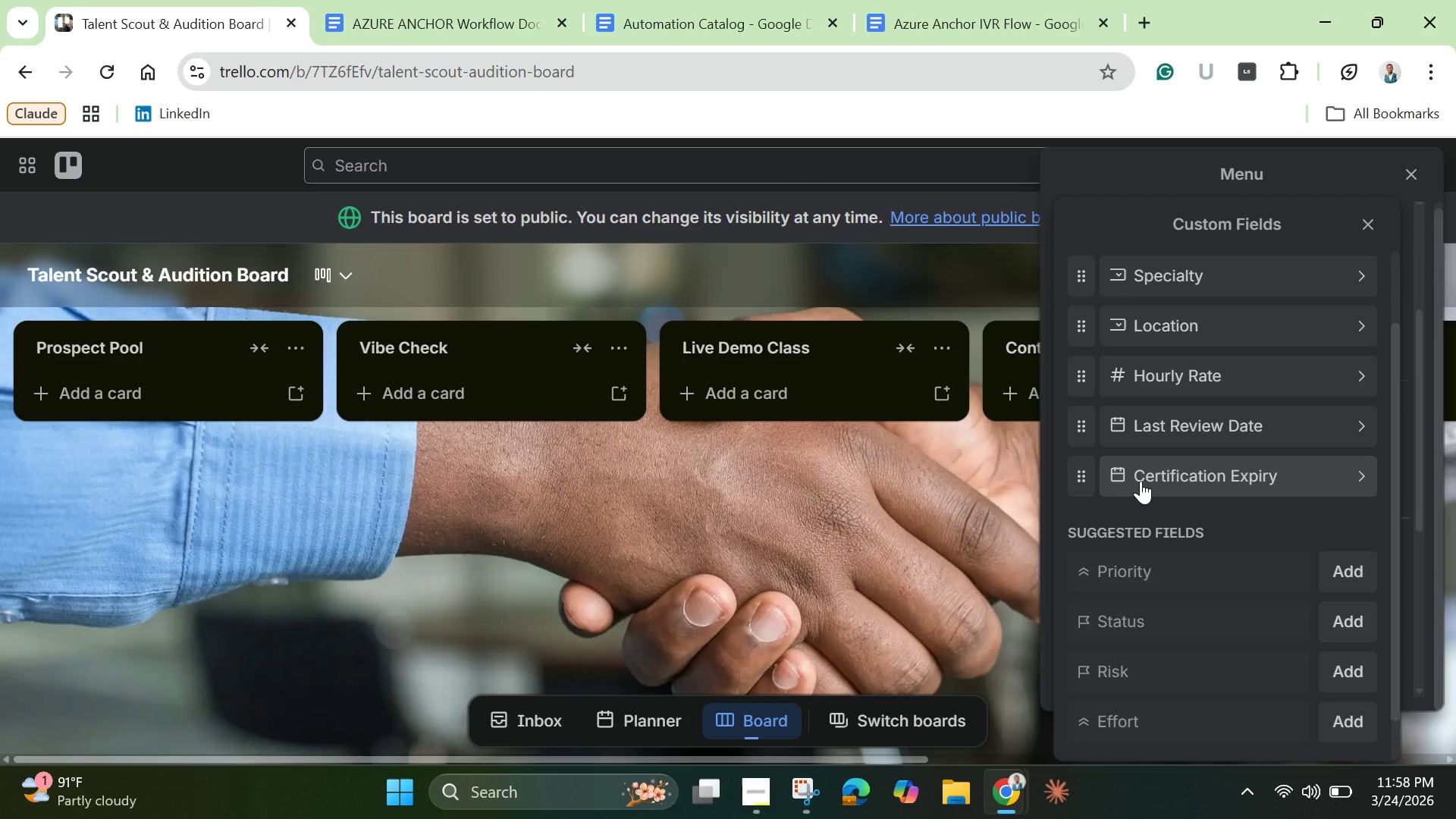 
wait(10.62)
 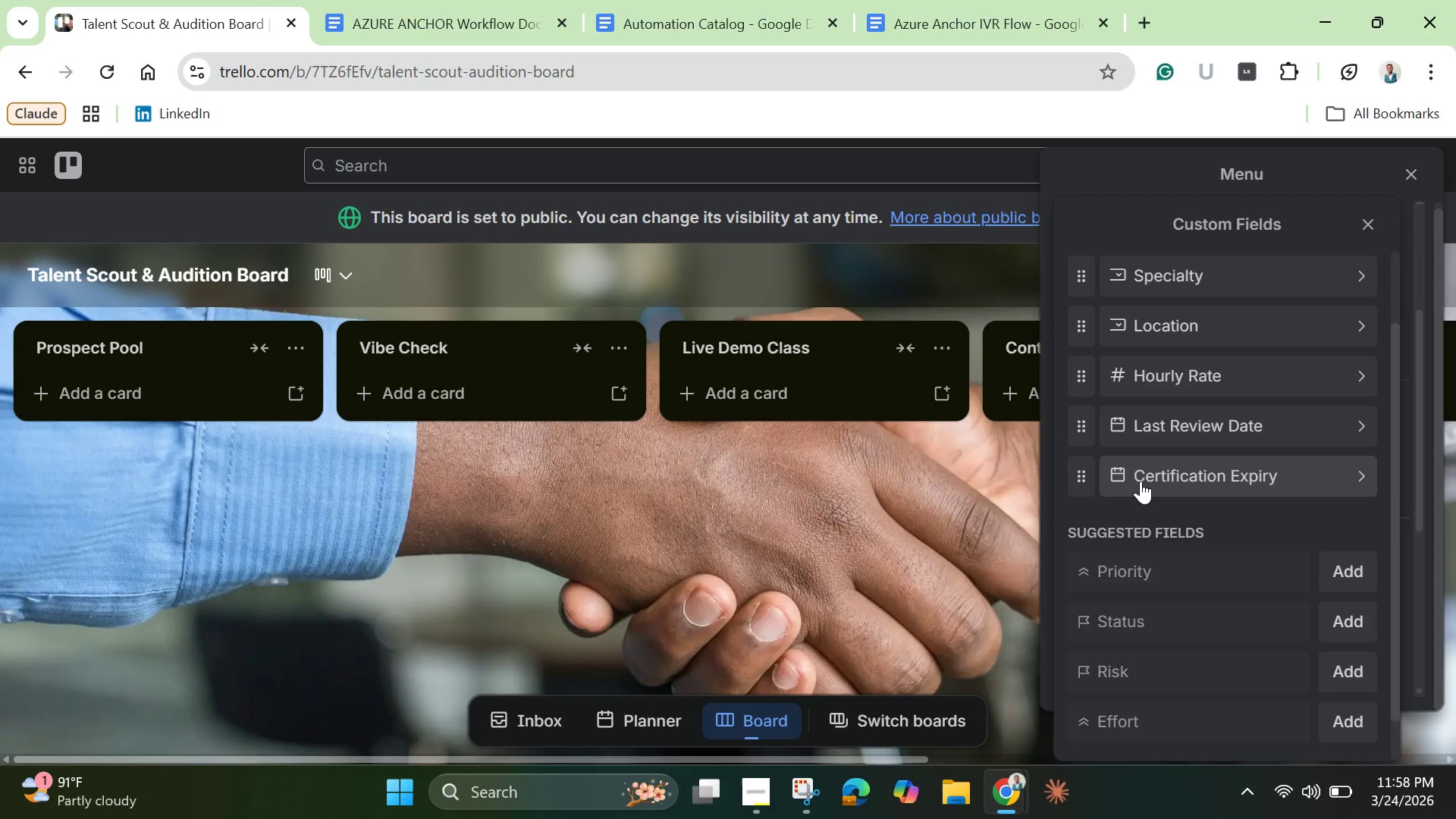 
scroll: coordinate [1275, 540], scroll_direction: down, amount: 2.0
 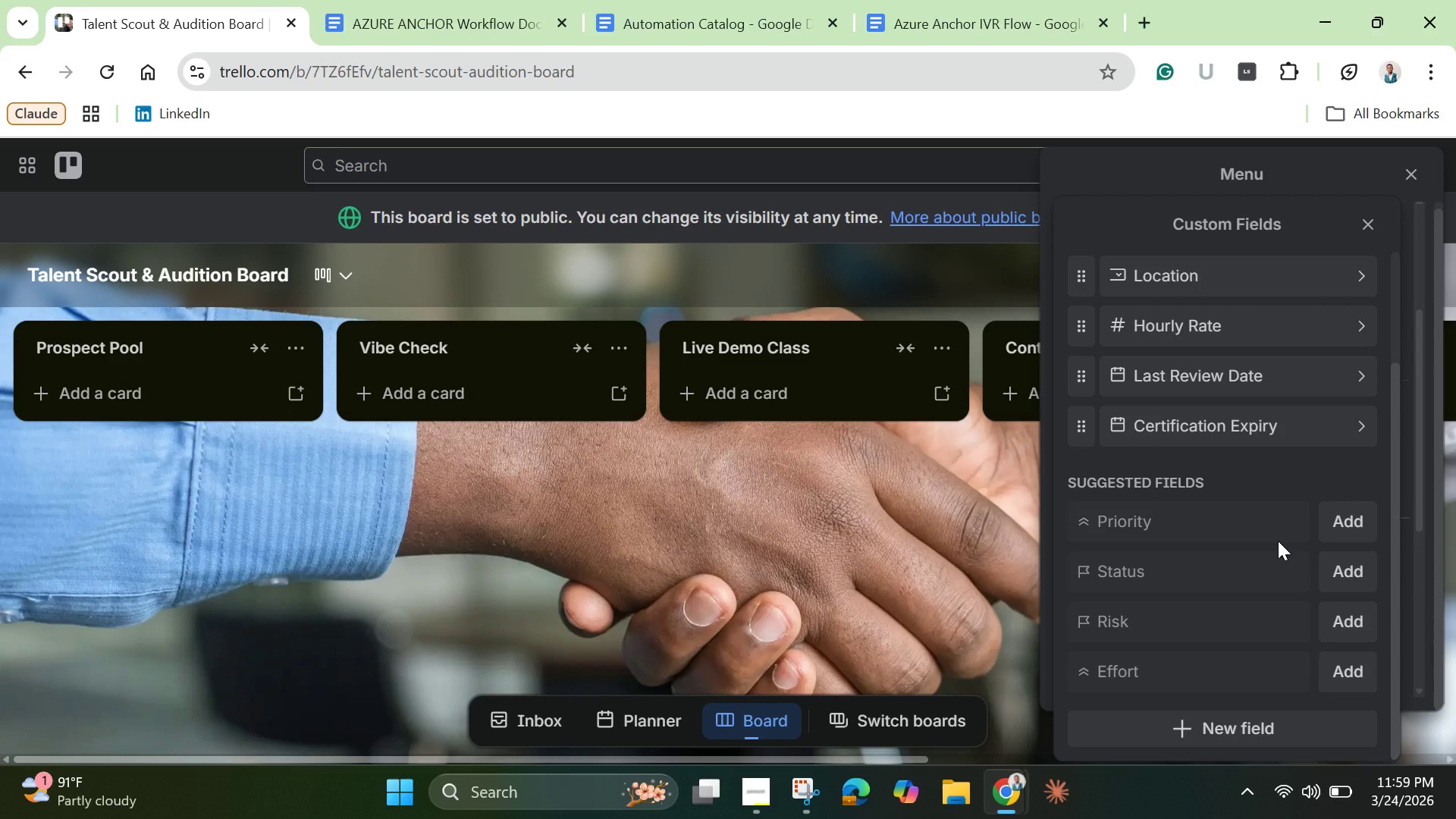 
wait(7.07)
 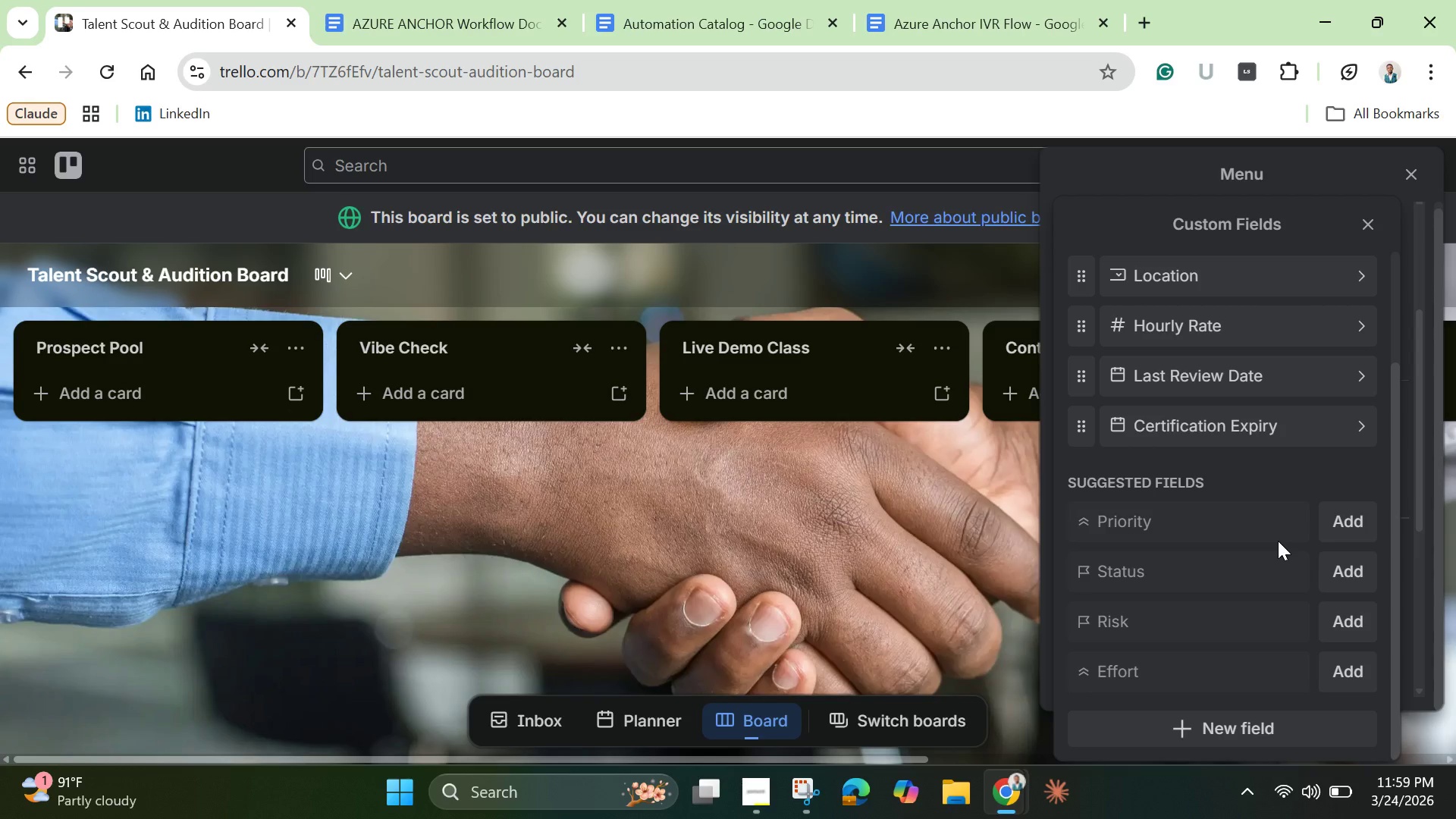 
left_click([1366, 218])
 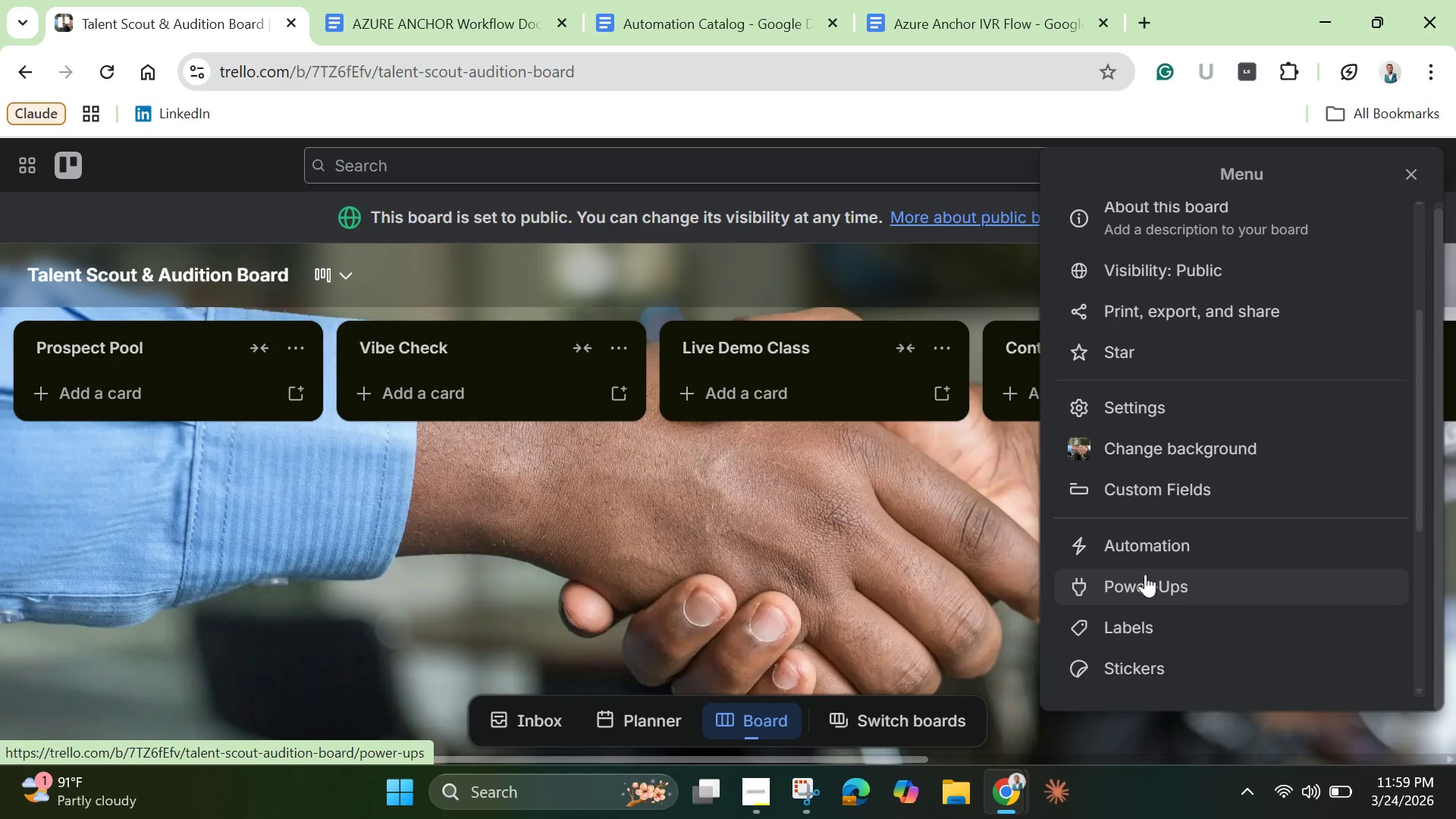 
left_click([1145, 635])
 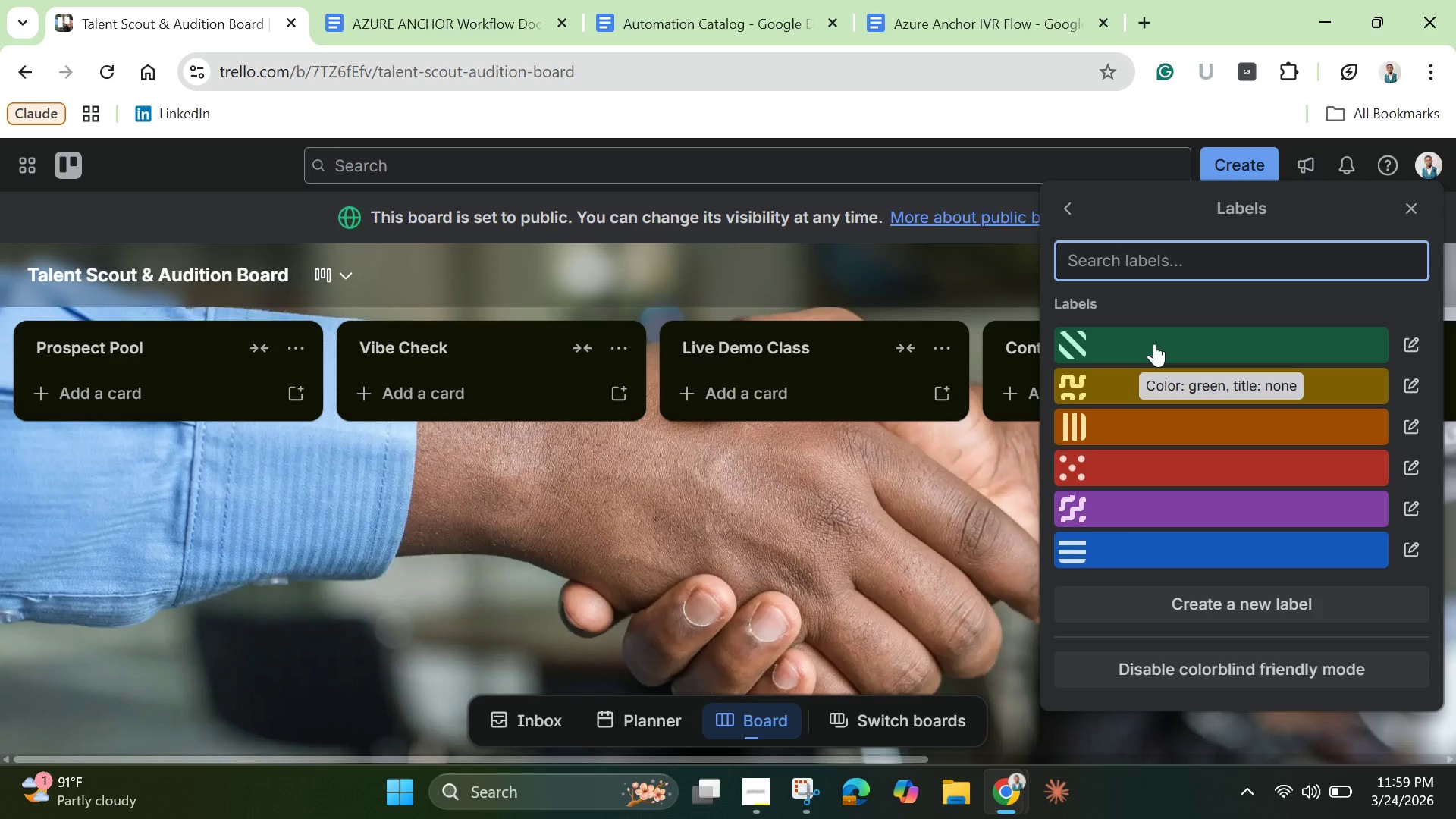 
wait(23.09)
 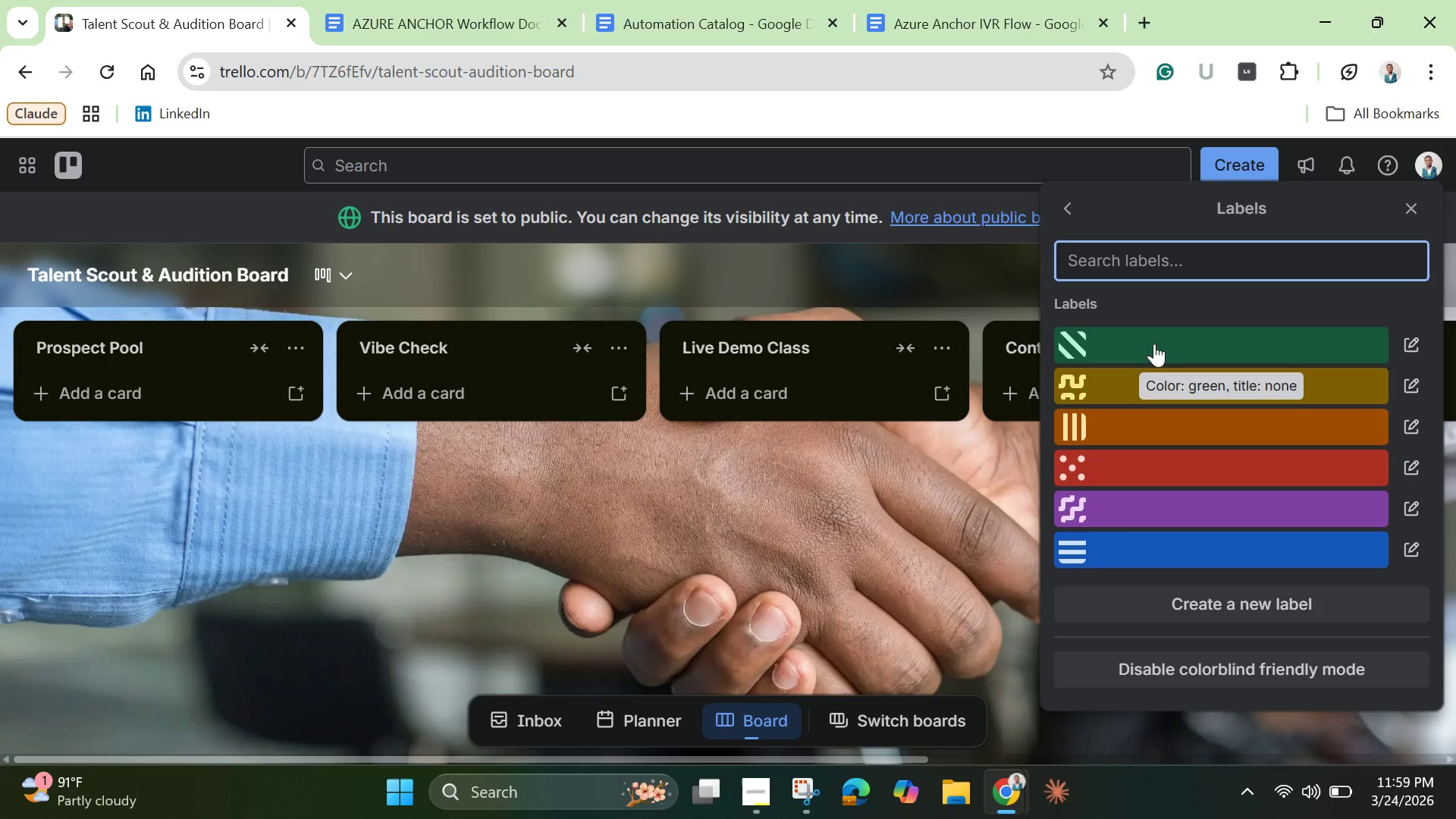 
left_click([1170, 343])
 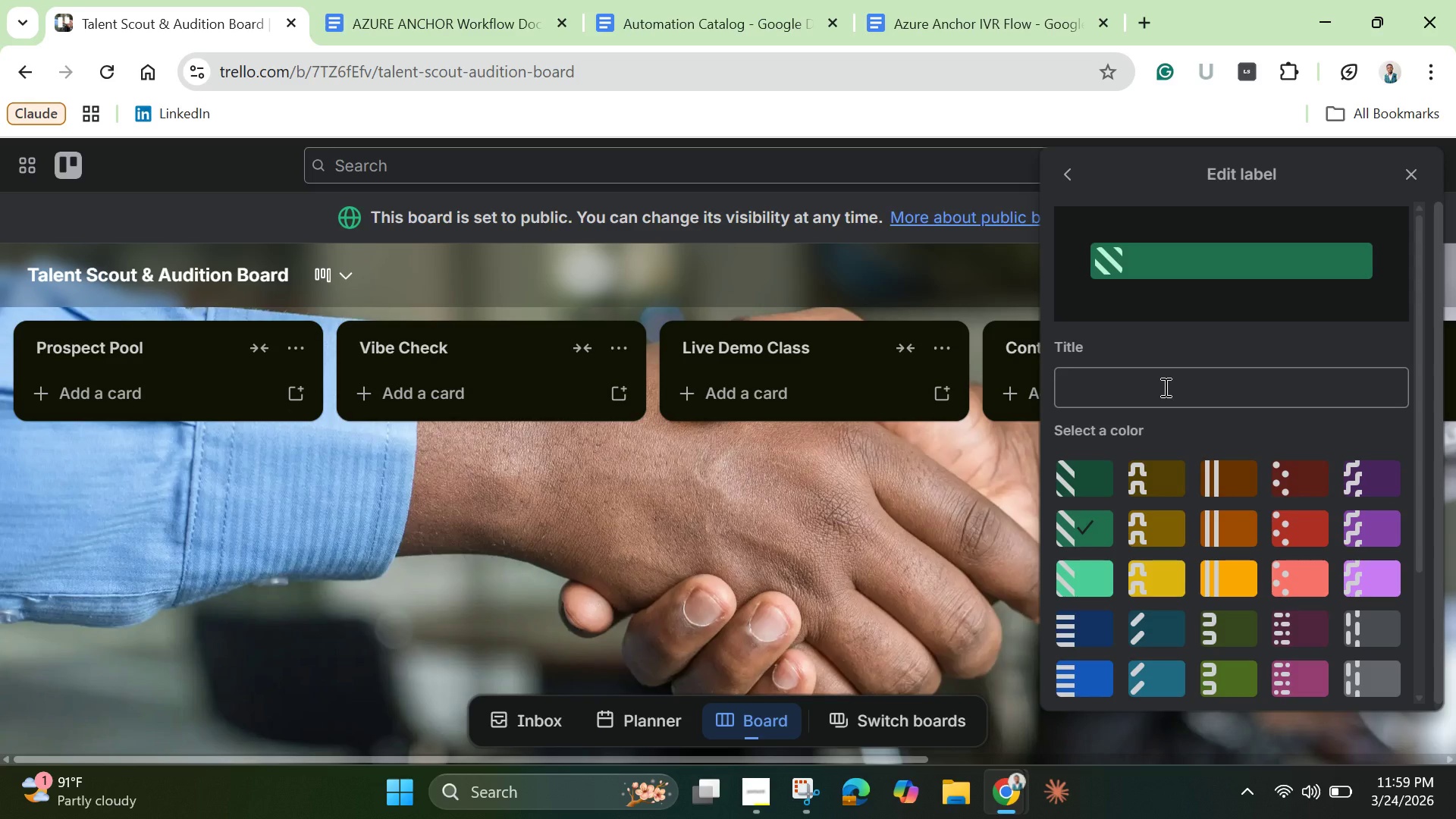 
left_click([1163, 383])
 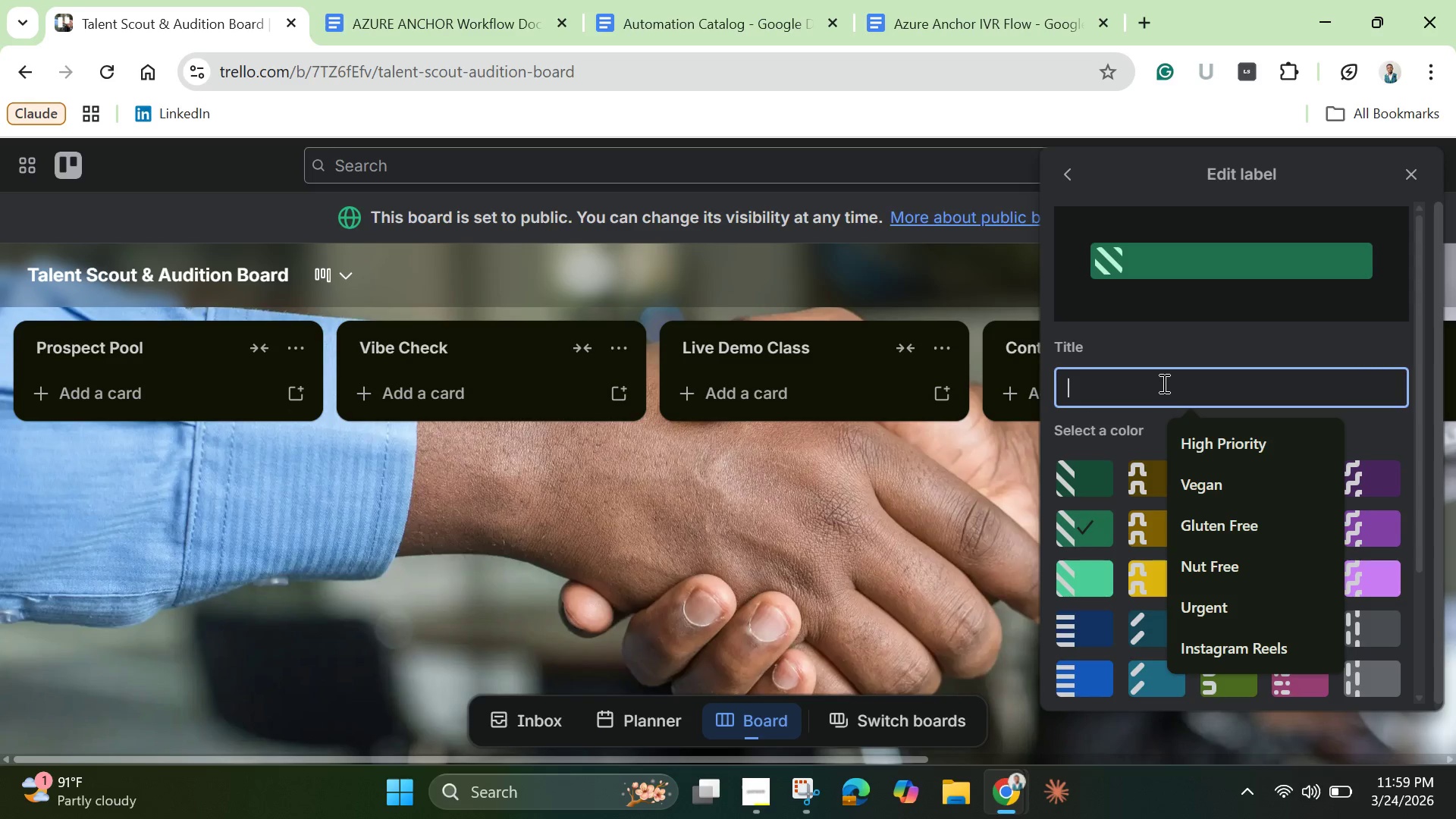 
type(Midtowe)
key(Backspace)
type(n)
 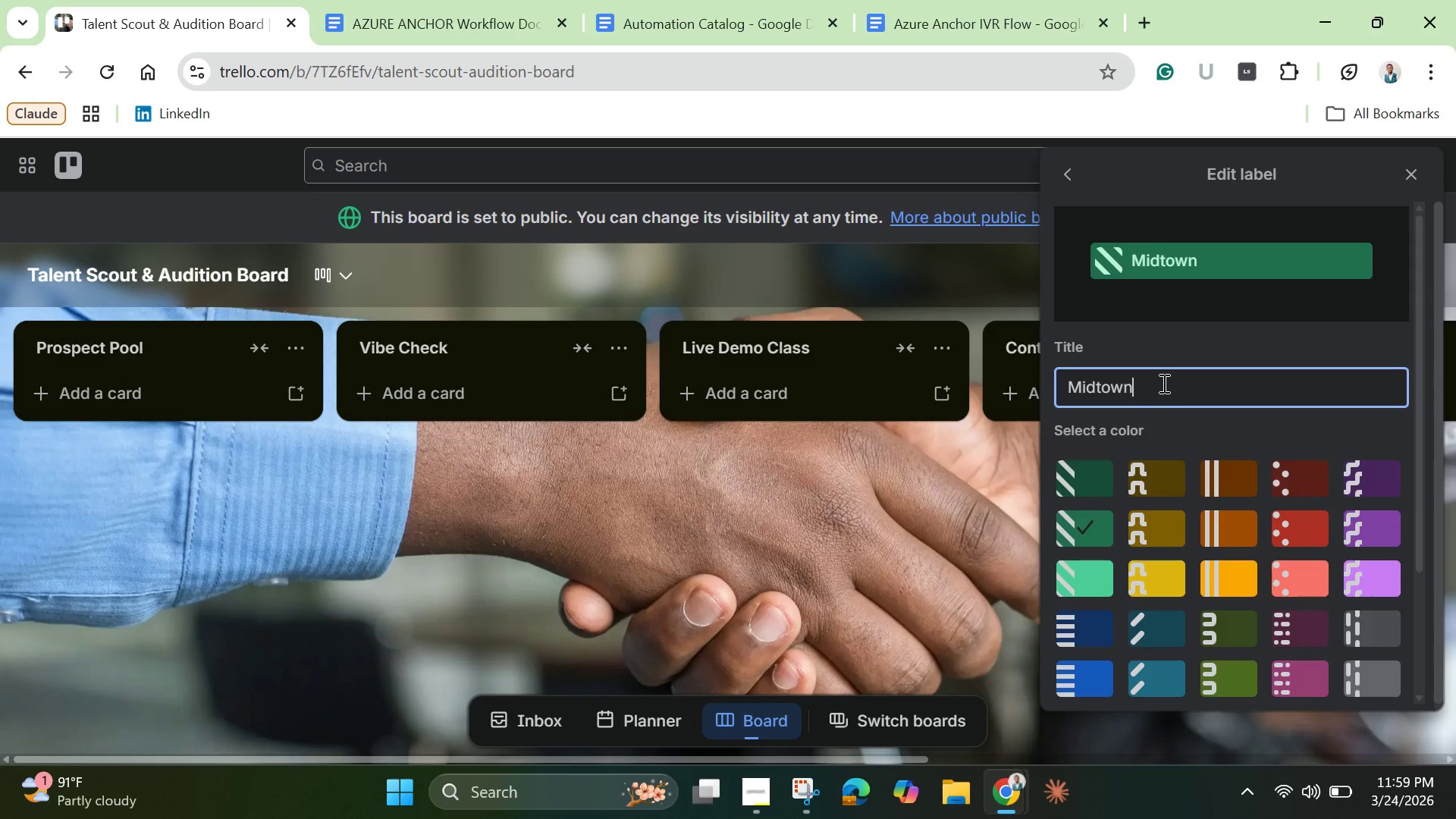 
wait(13.33)
 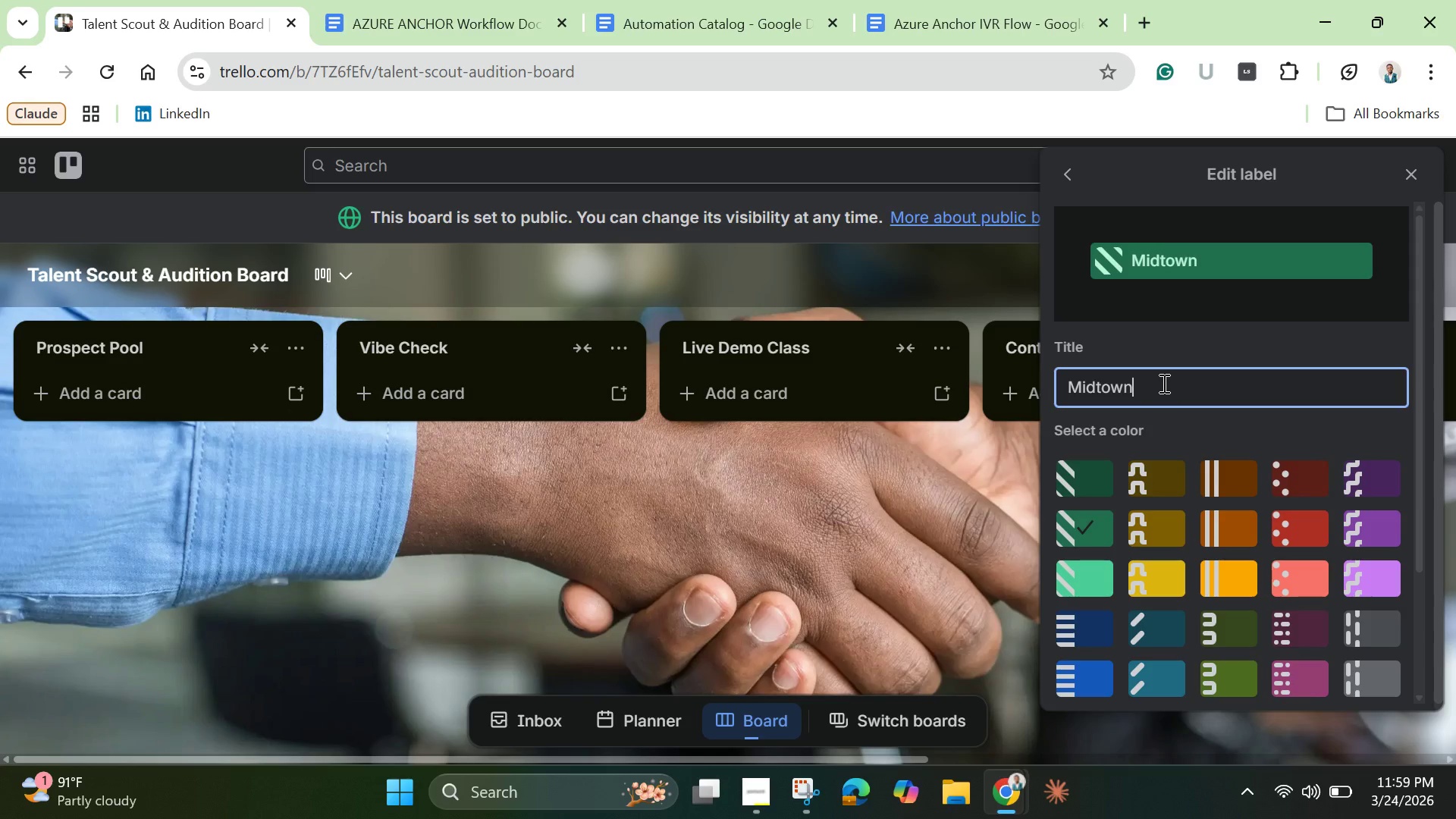 
key(Enter)
 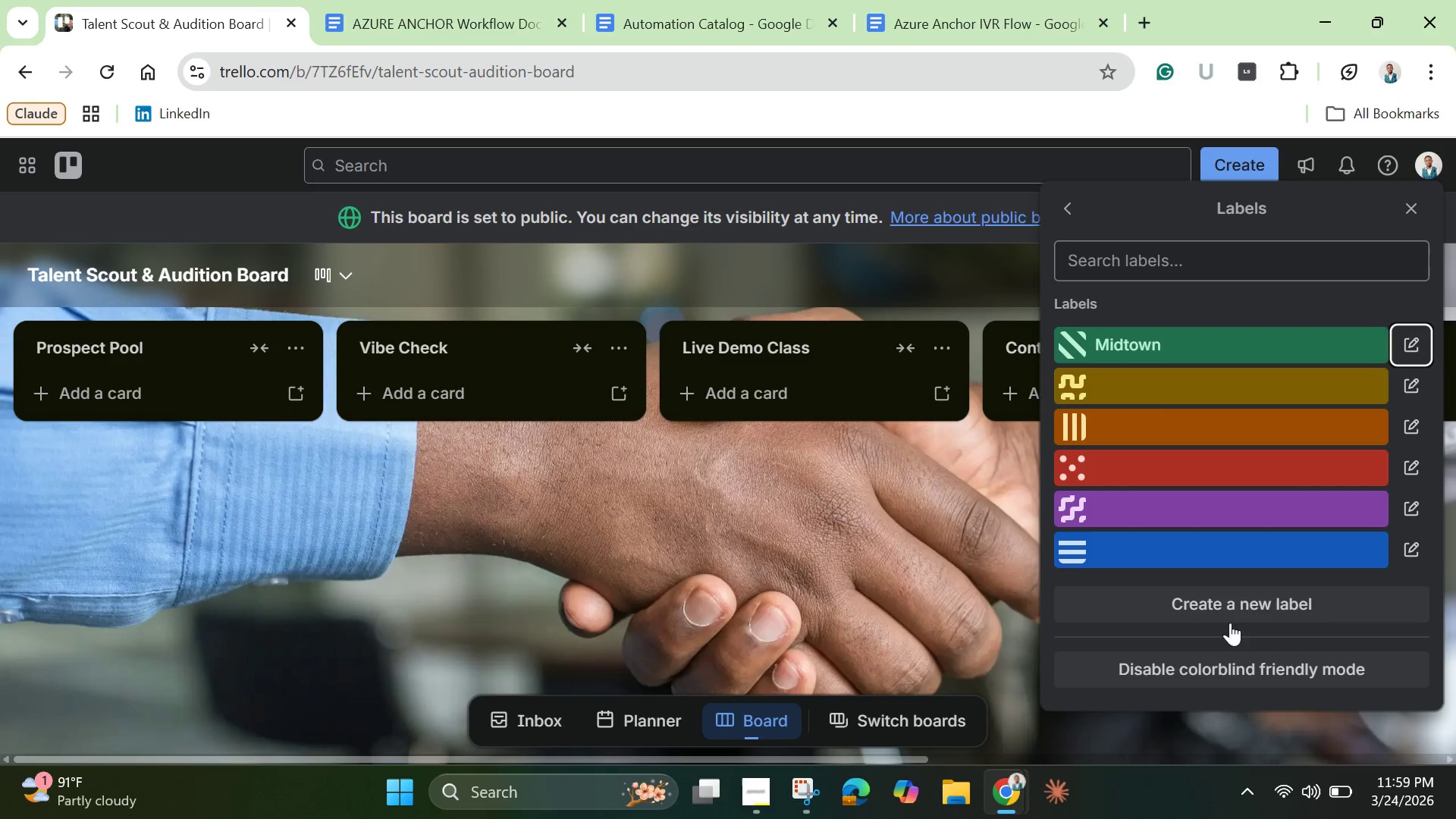 
left_click([1188, 535])
 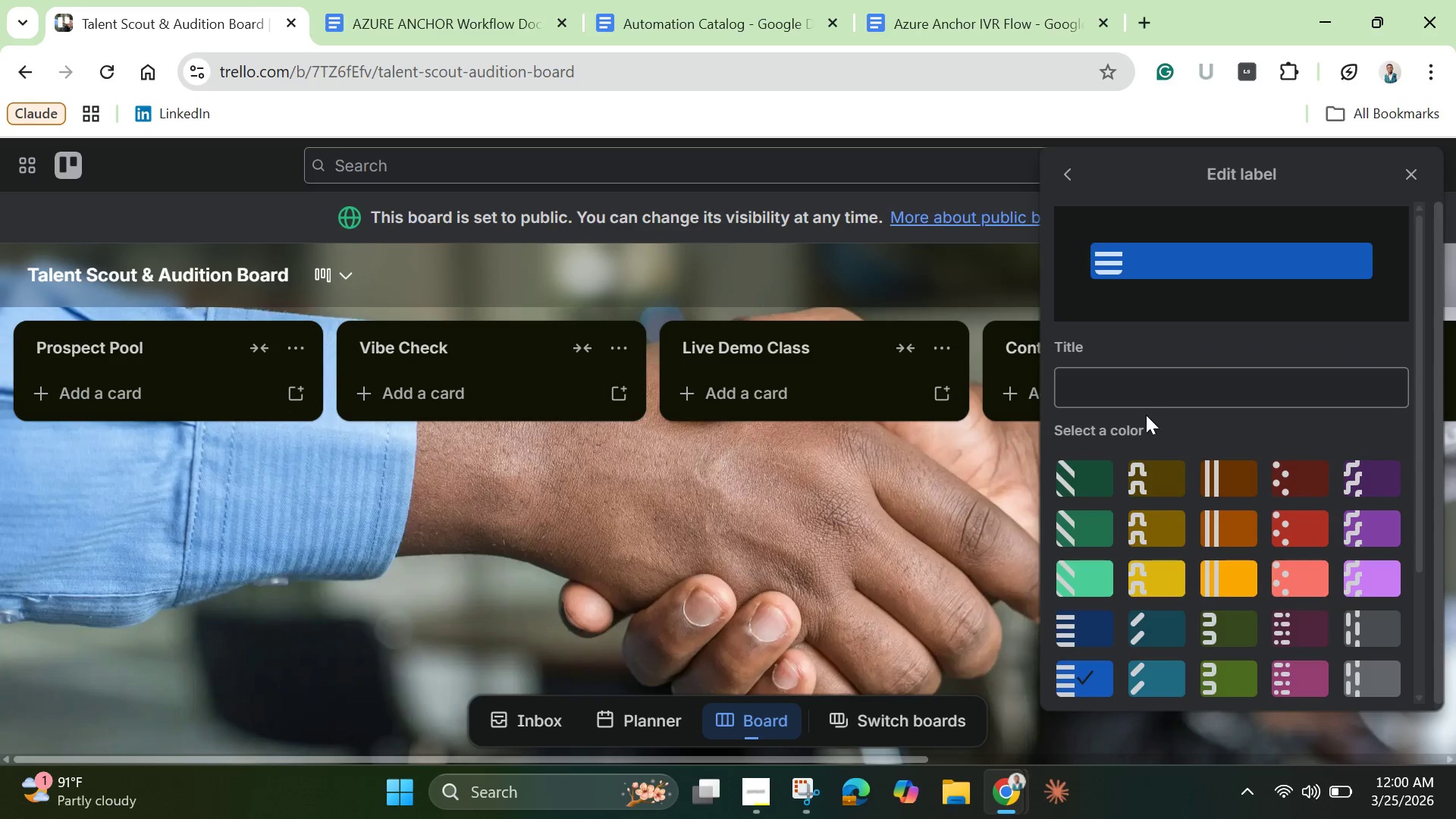 
left_click([1146, 391])
 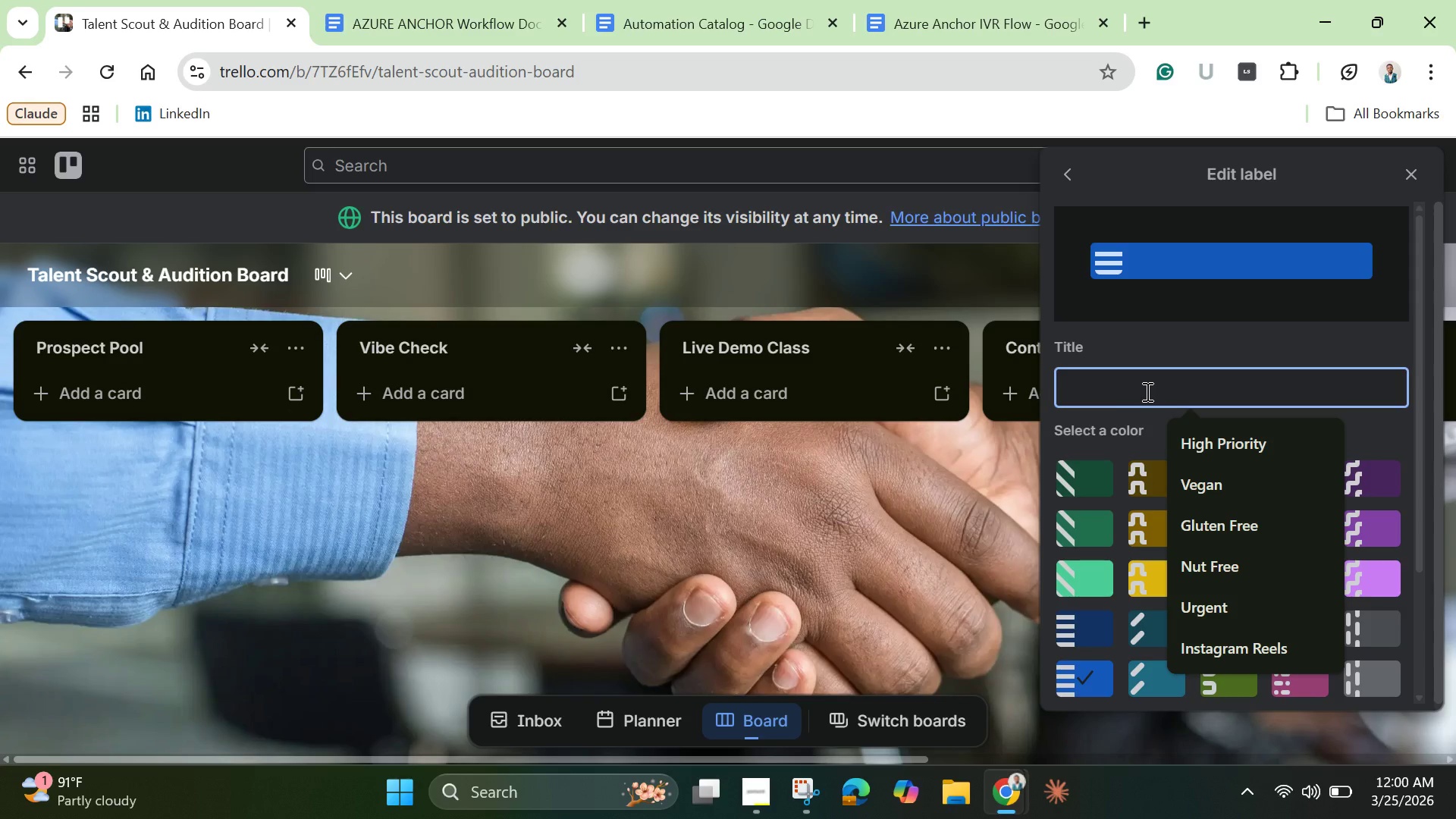 
type(Downtown)
 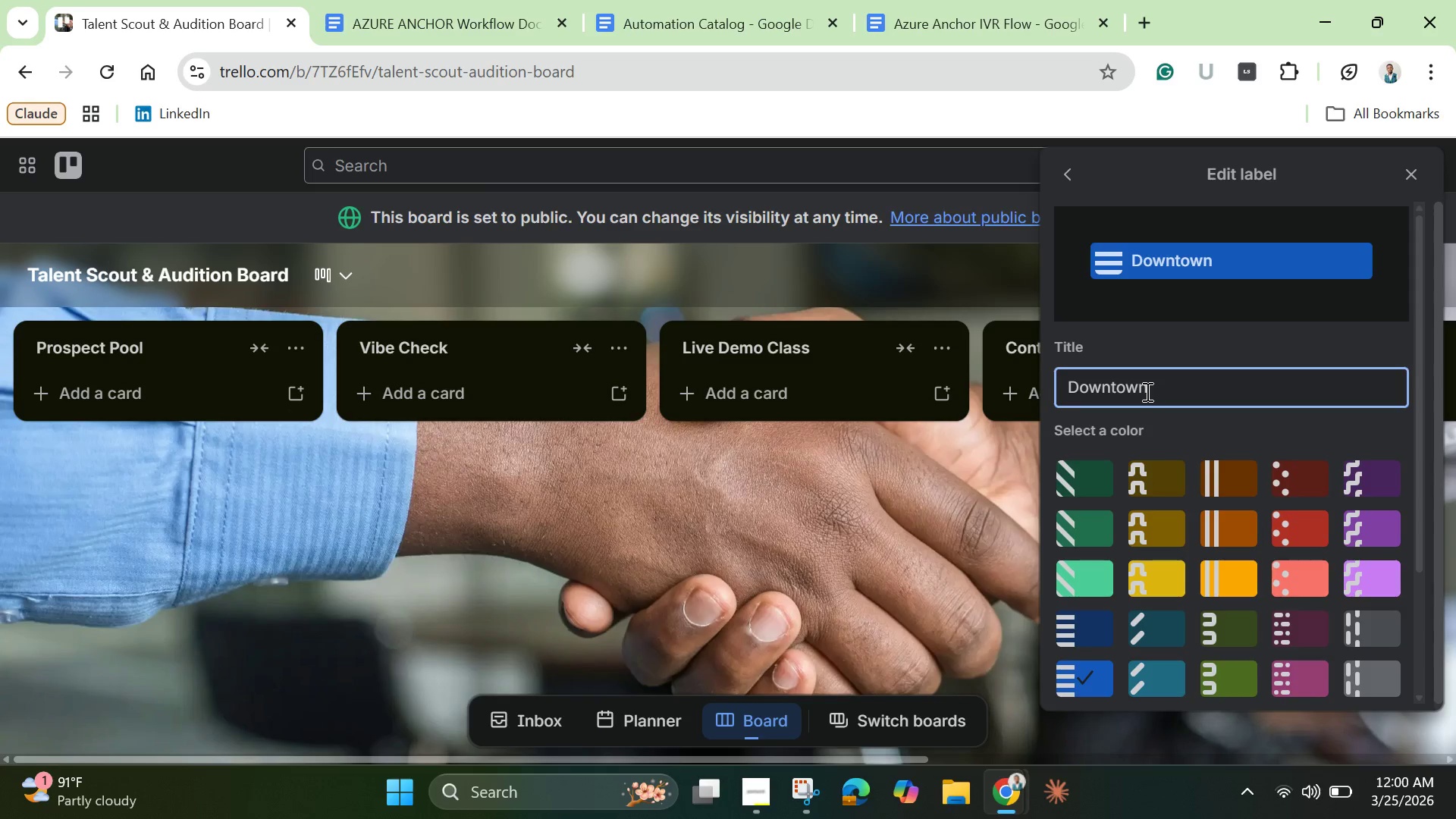 
key(Enter)
 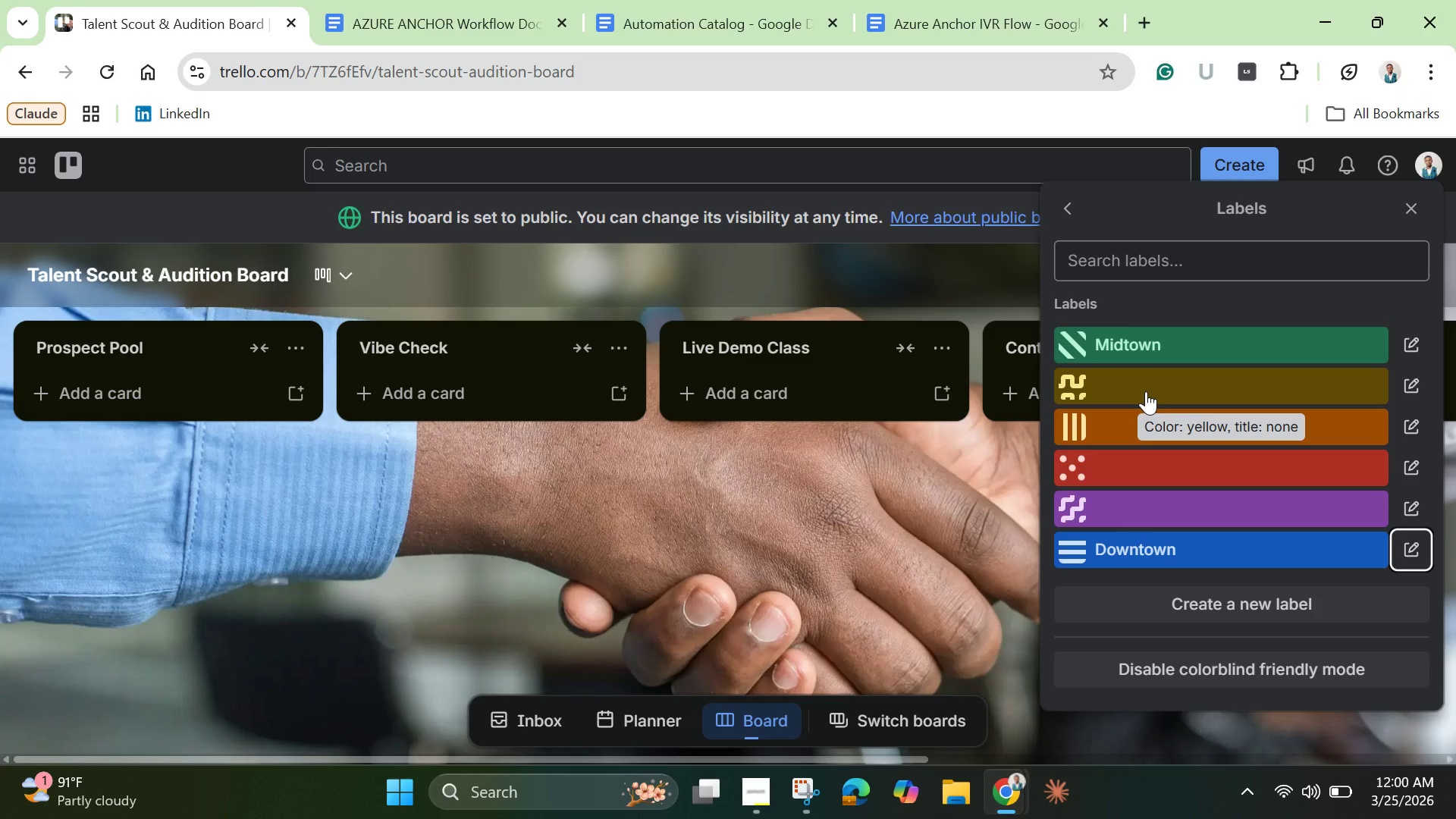 
wait(9.3)
 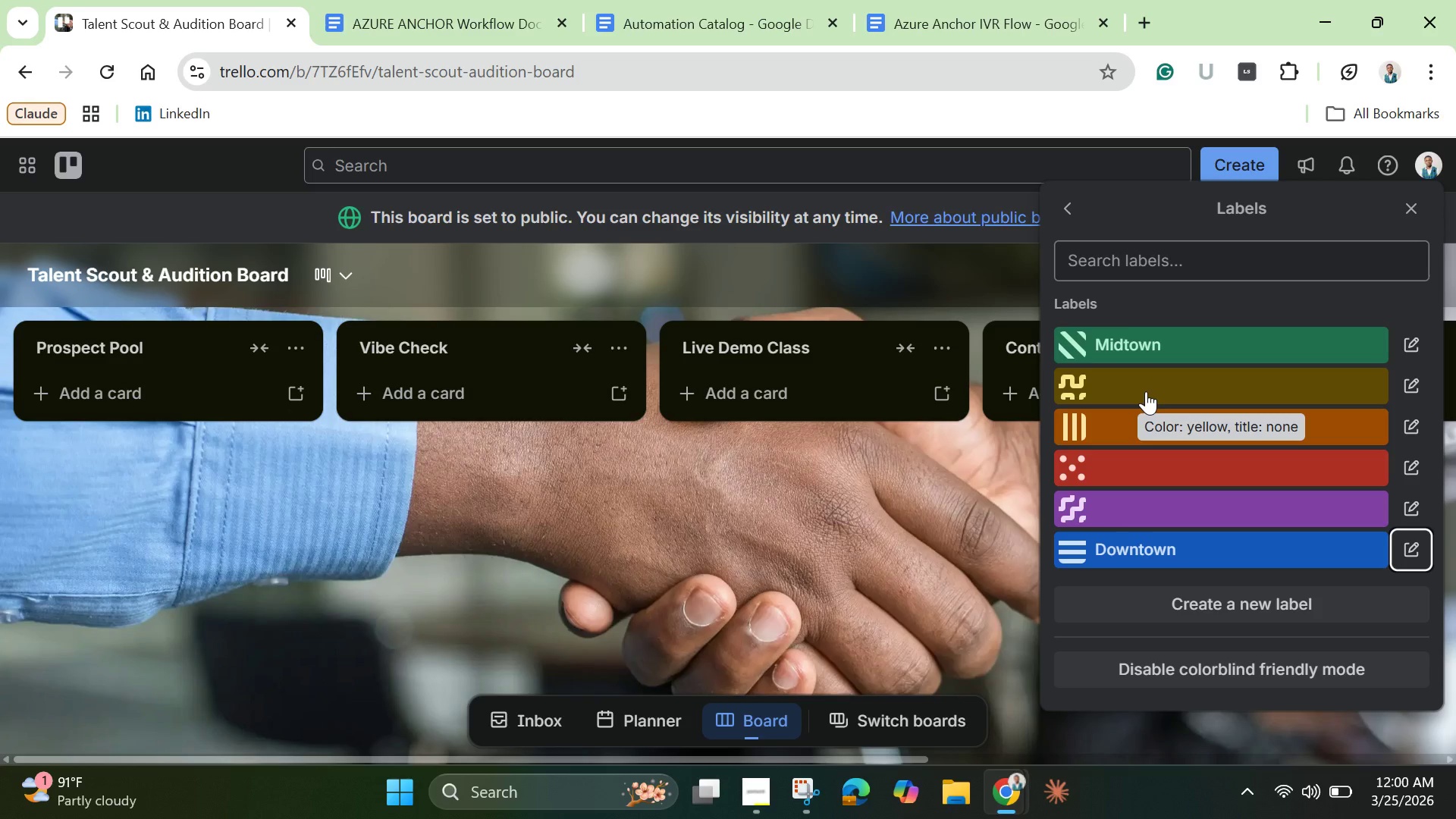 
left_click([1148, 500])
 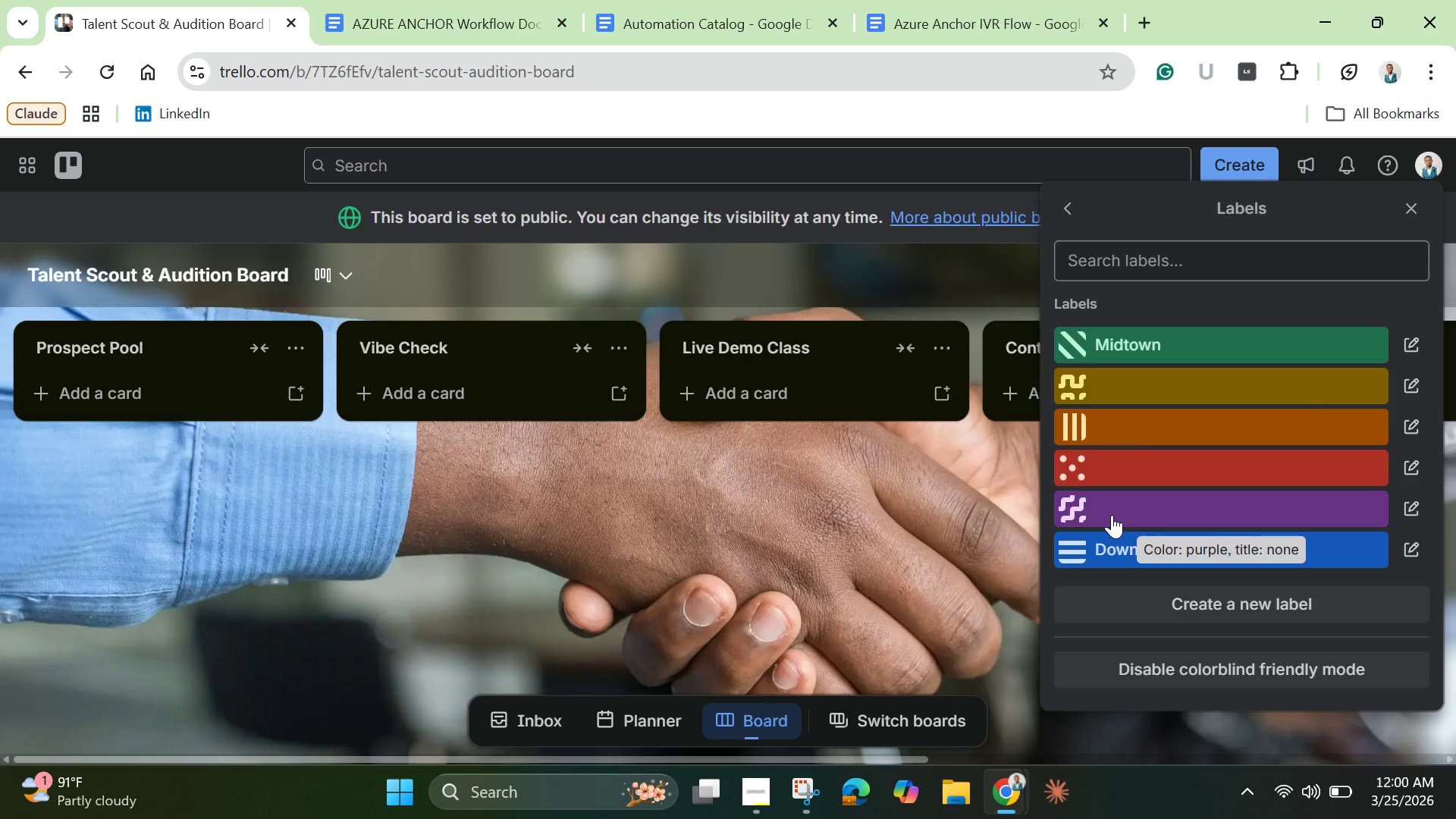 
left_click([1112, 515])
 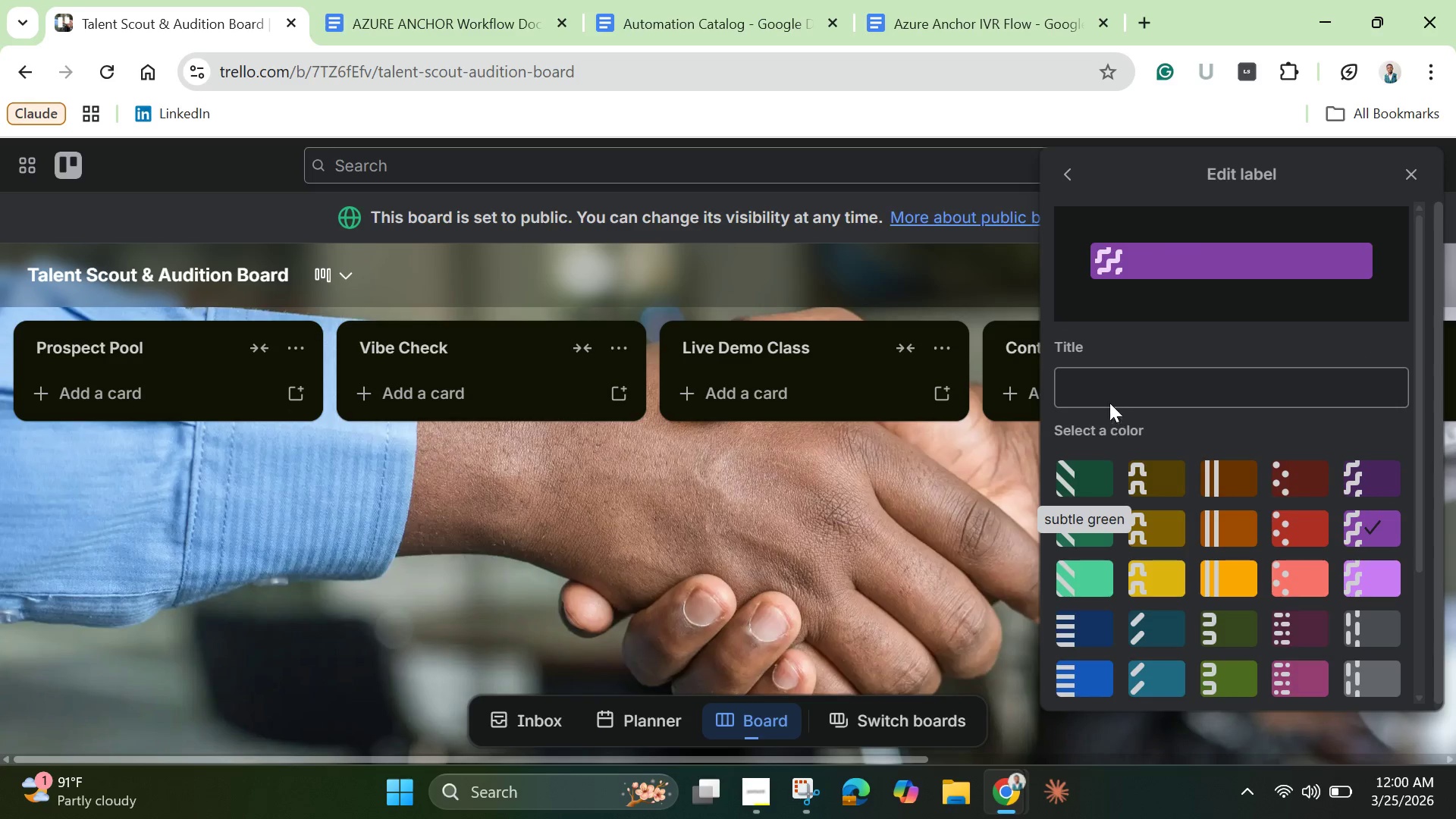 
left_click([1109, 401])
 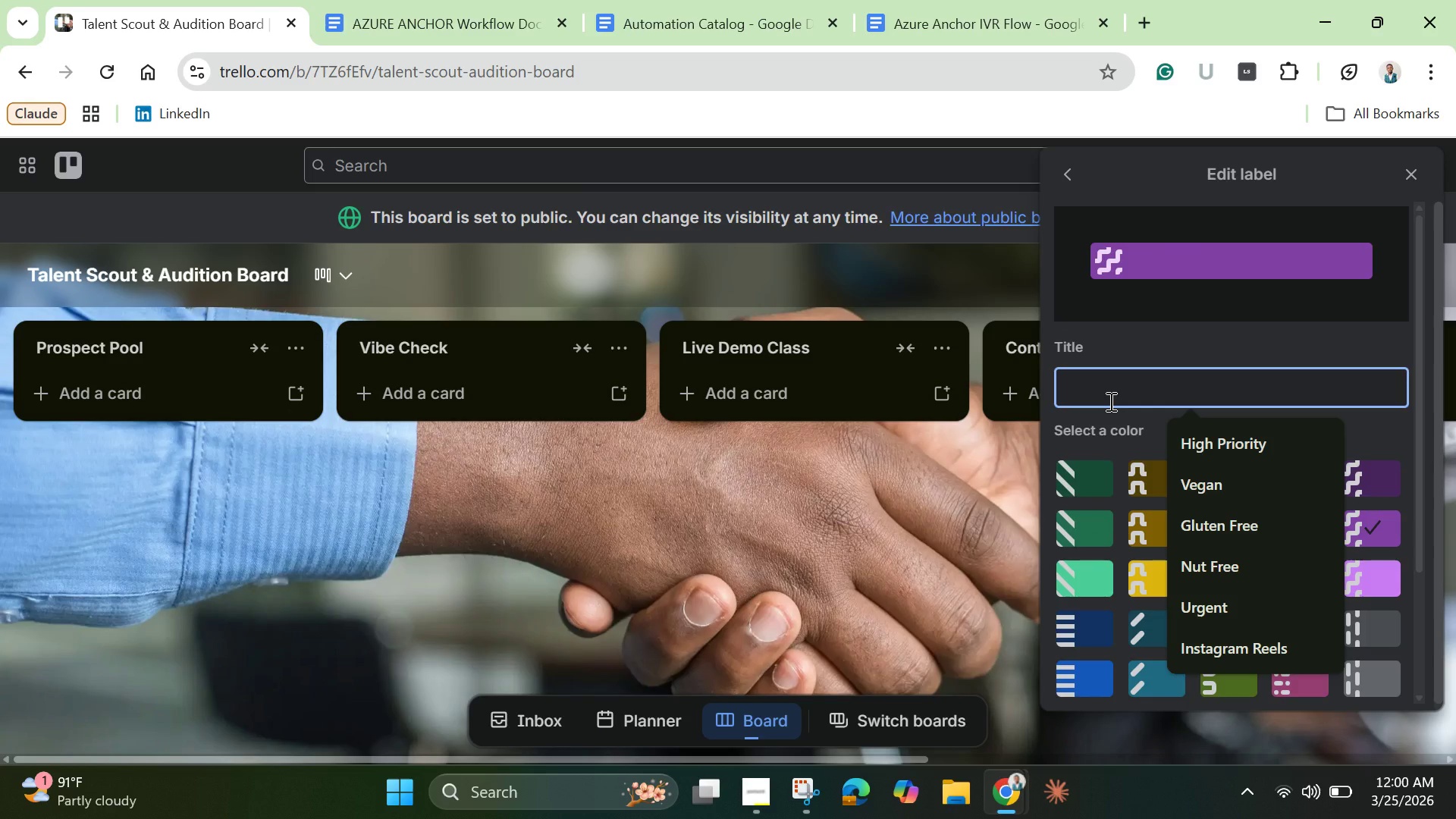 
type(Uptown)
 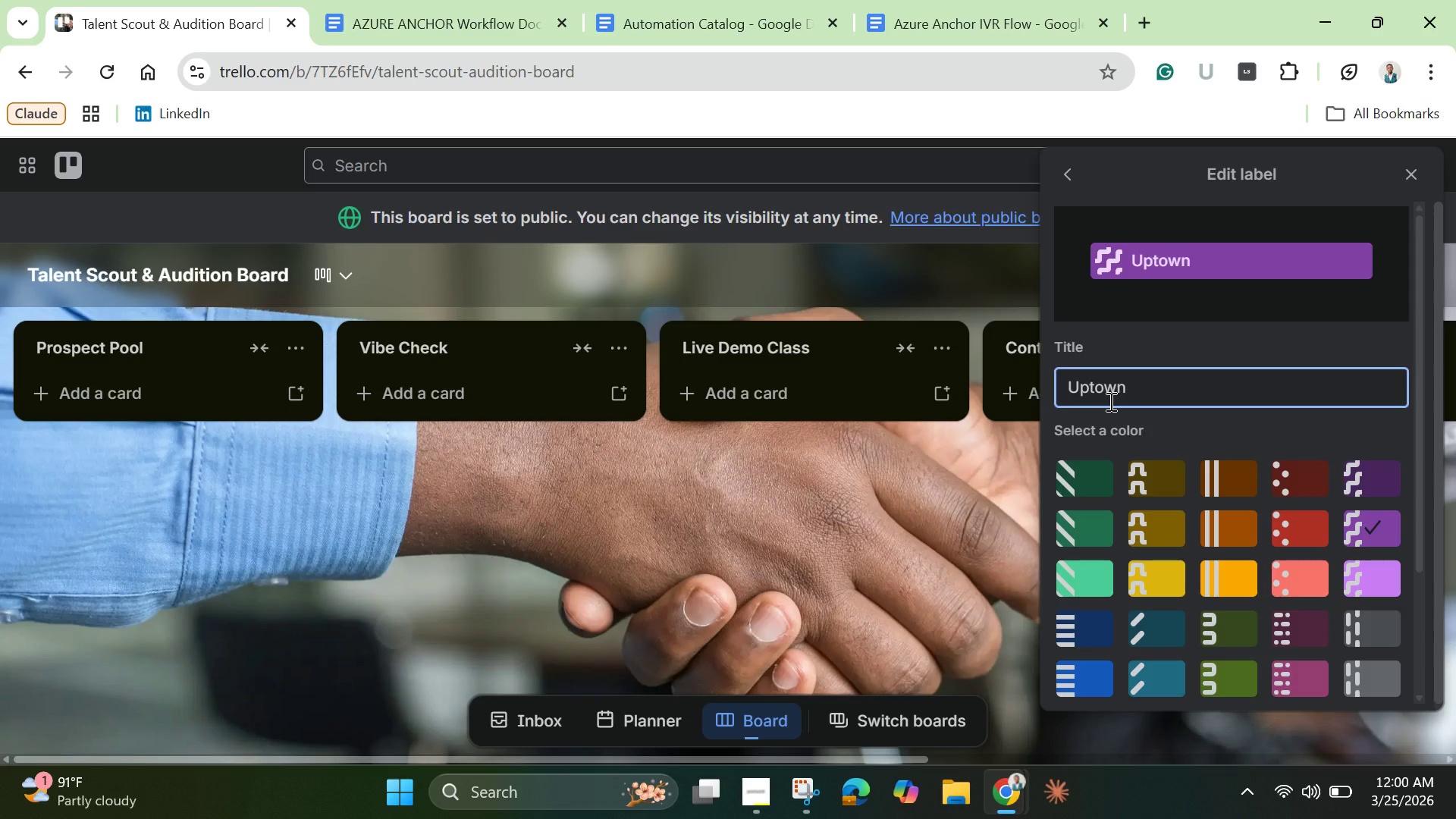 
key(Enter)
 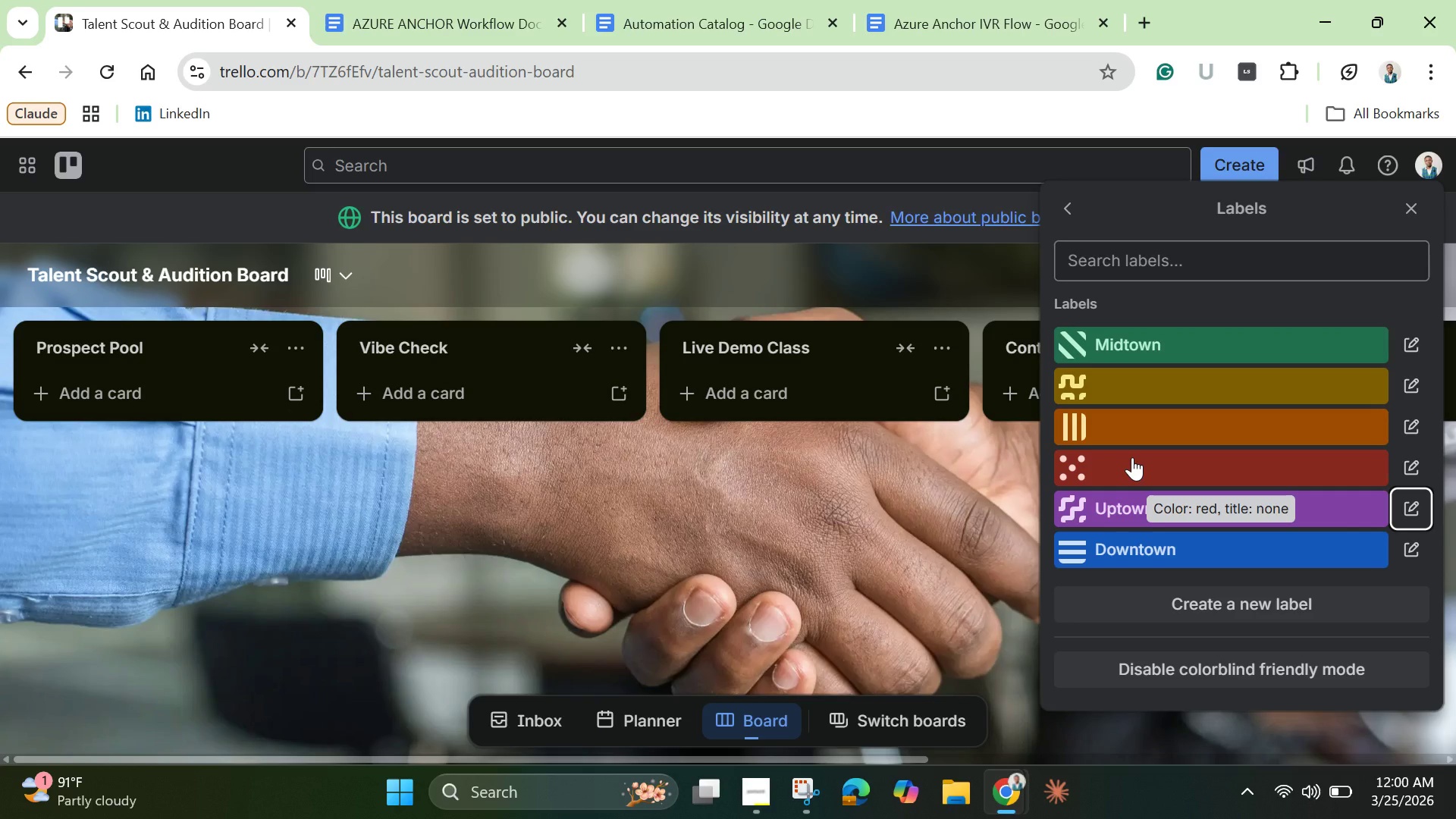 
wait(5.94)
 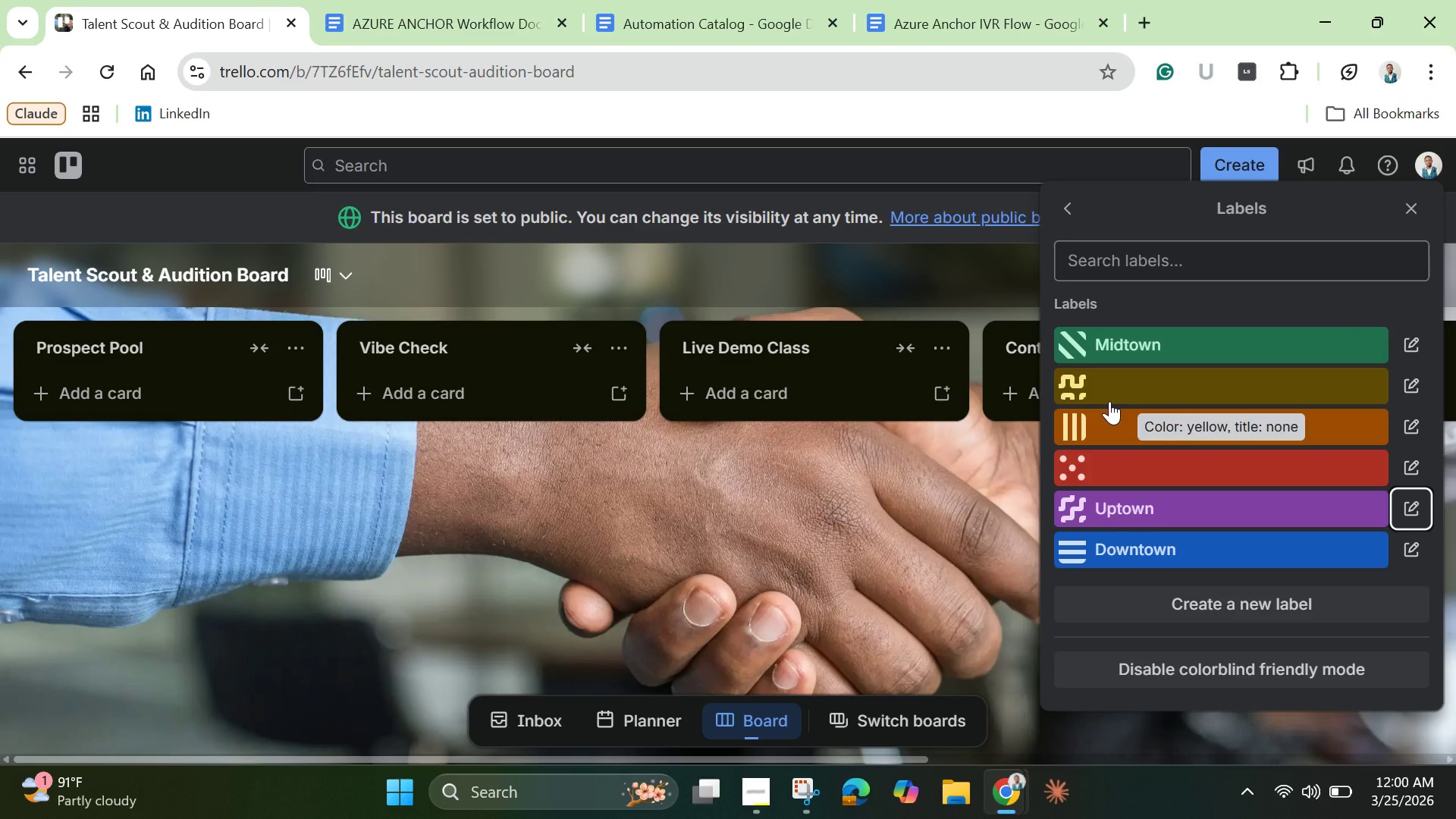 
left_click([1132, 426])
 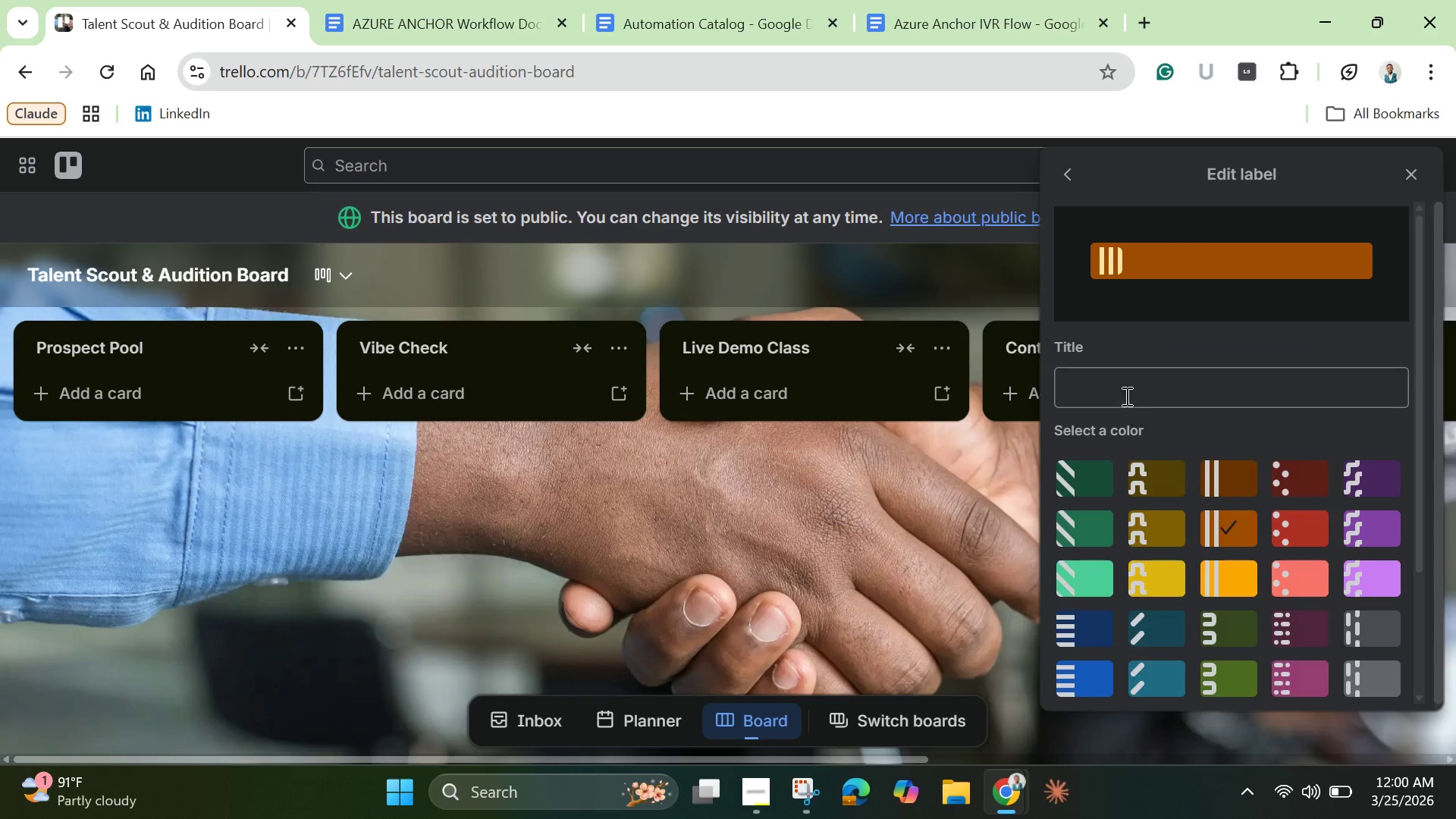 
left_click([1125, 391])
 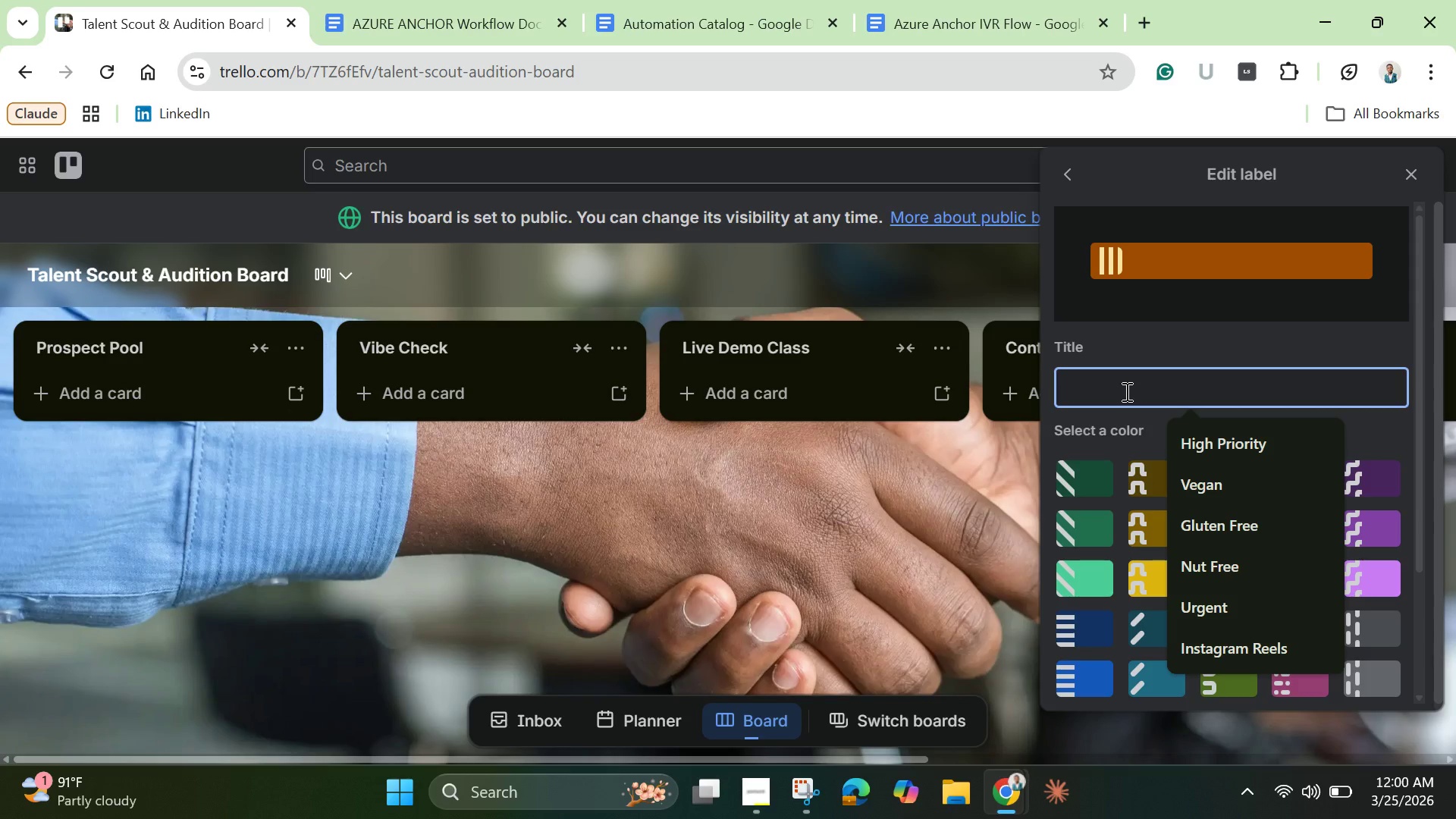 
type(Riverside)
 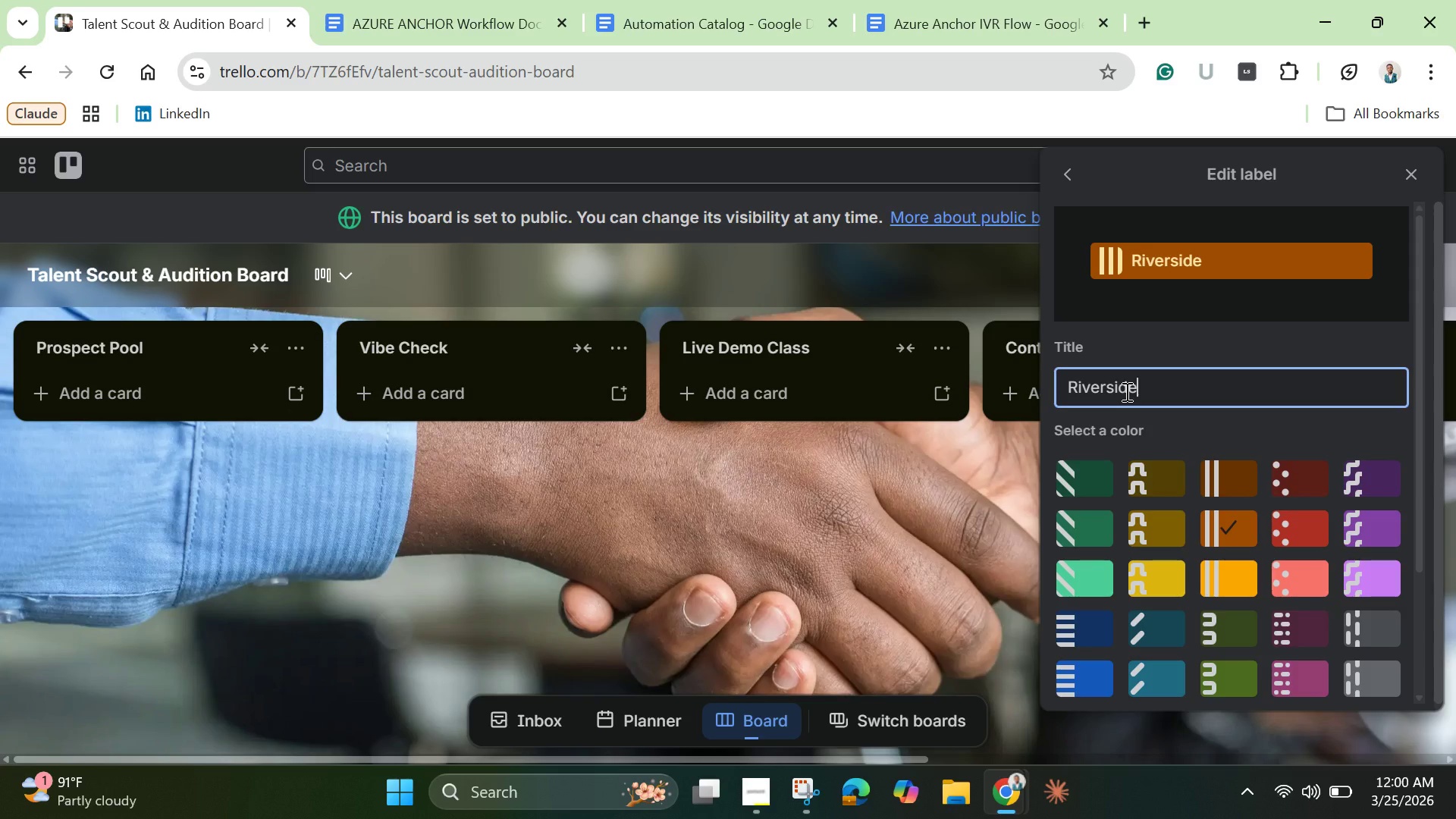 
key(Enter)
 